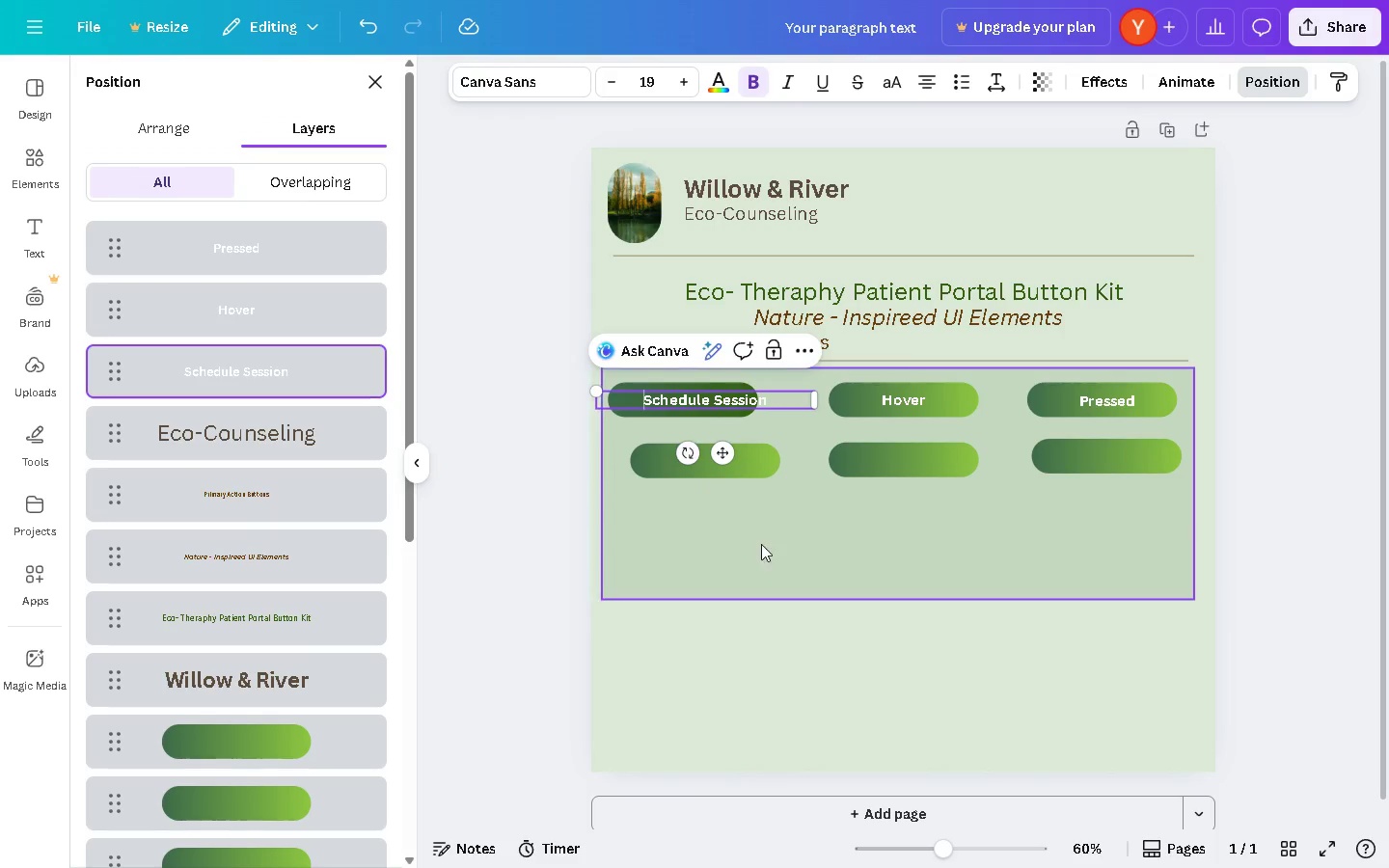 
hold_key(key=ControlLeft, duration=0.44)
 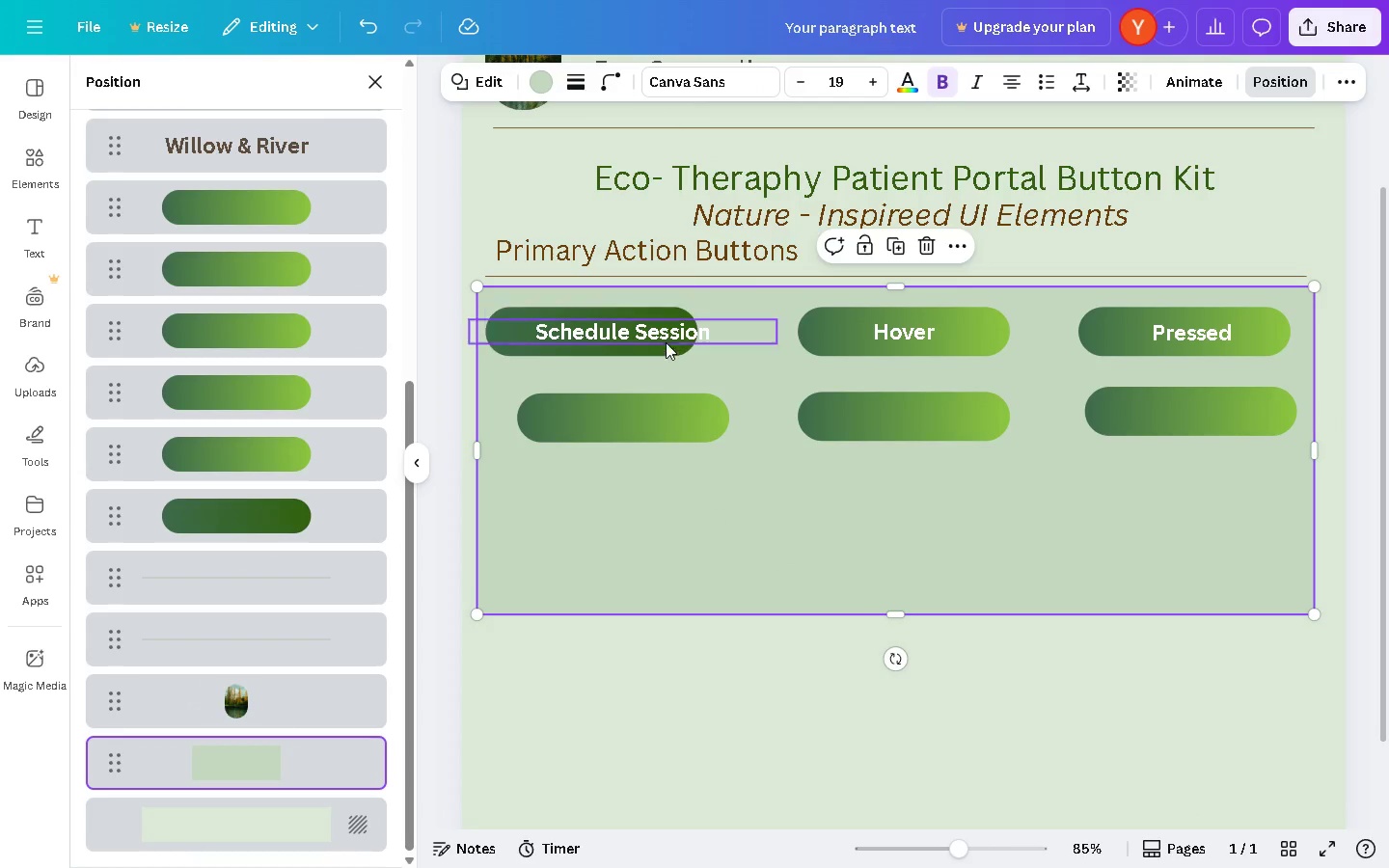 
left_click([722, 541])
 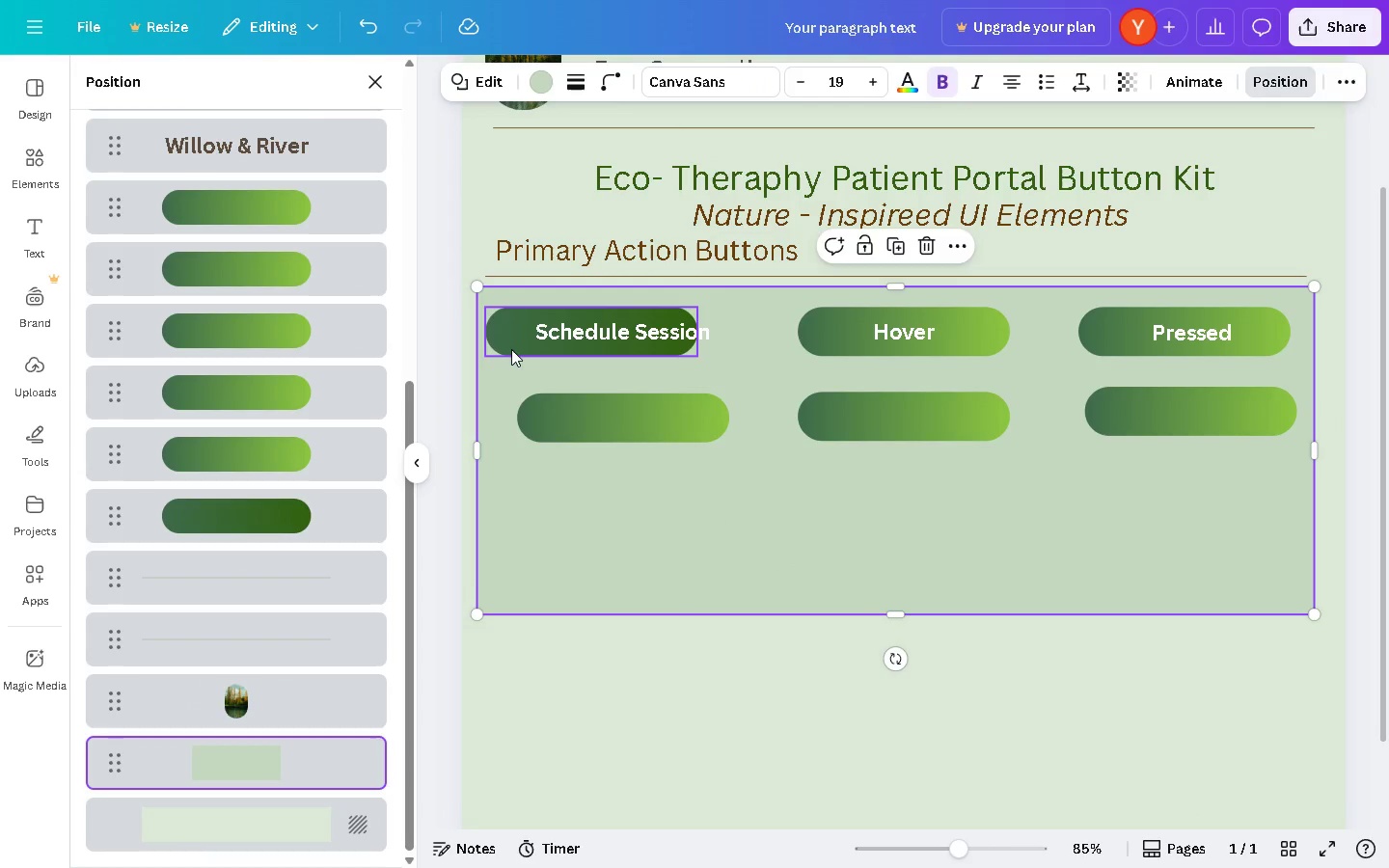 
scroll: coordinate [783, 564], scroll_direction: up, amount: 2.0
 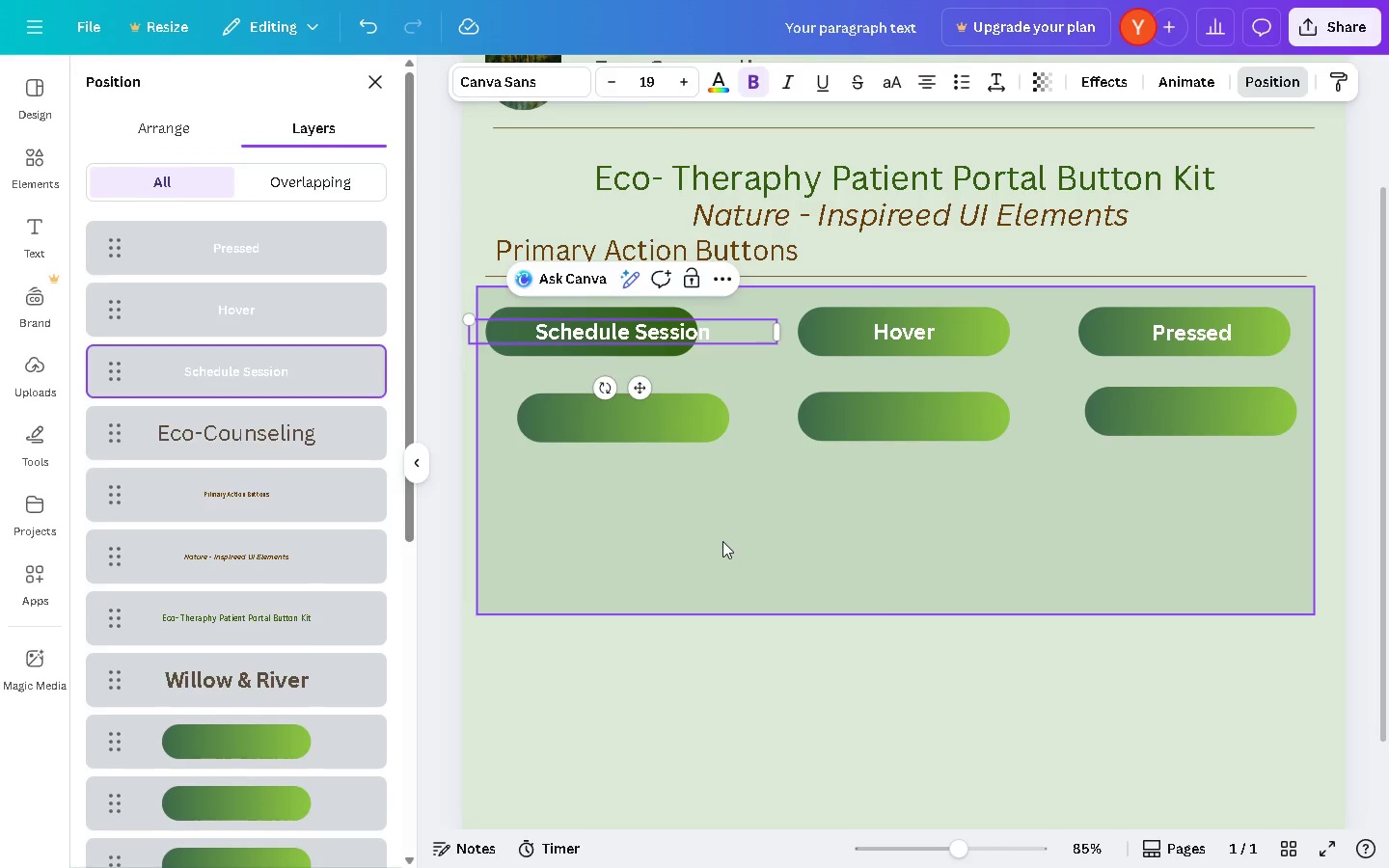 
left_click([511, 349])
 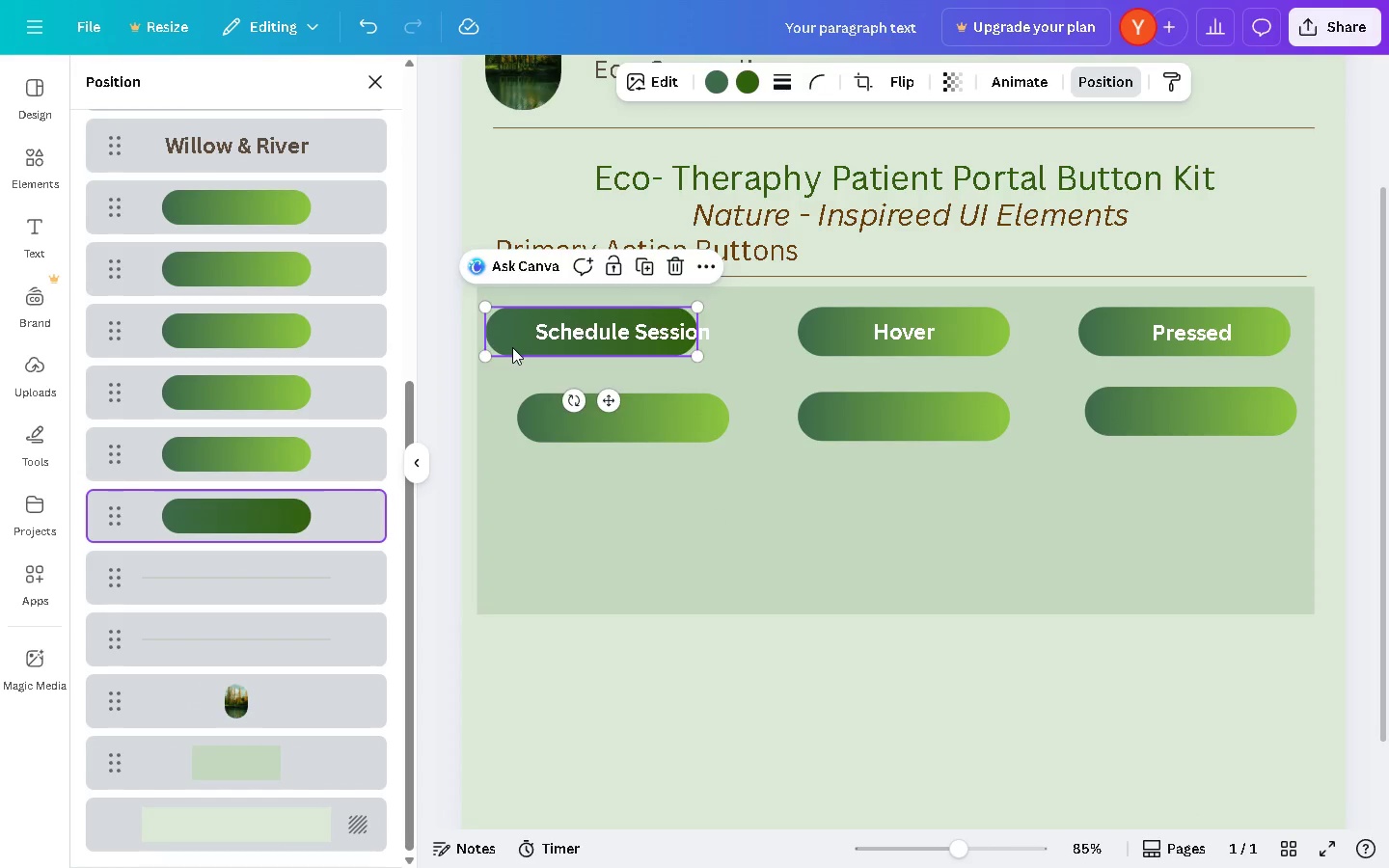 
left_click_drag(start_coordinate=[509, 347], to_coordinate=[531, 354])
 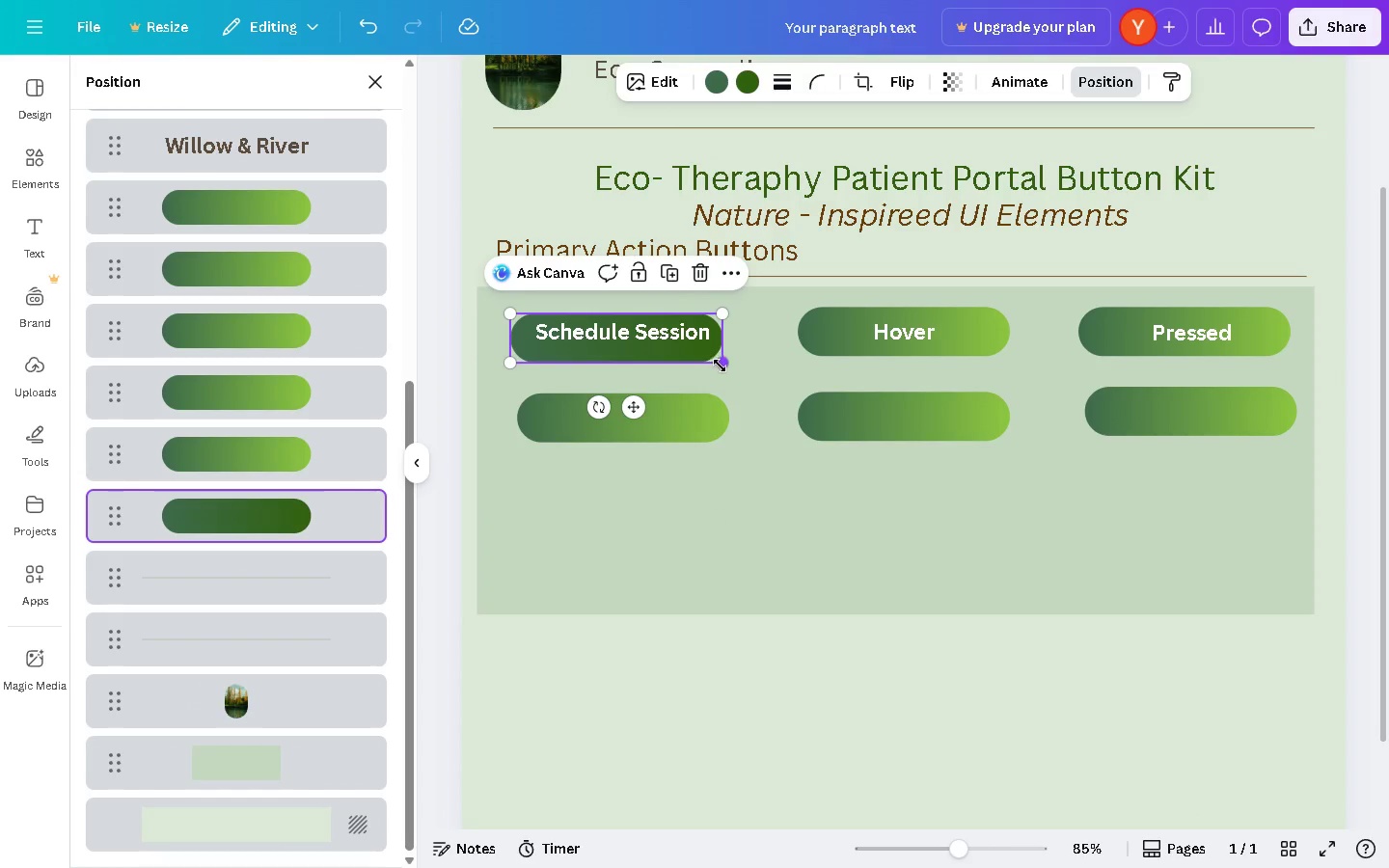 
left_click_drag(start_coordinate=[720, 366], to_coordinate=[657, 353])
 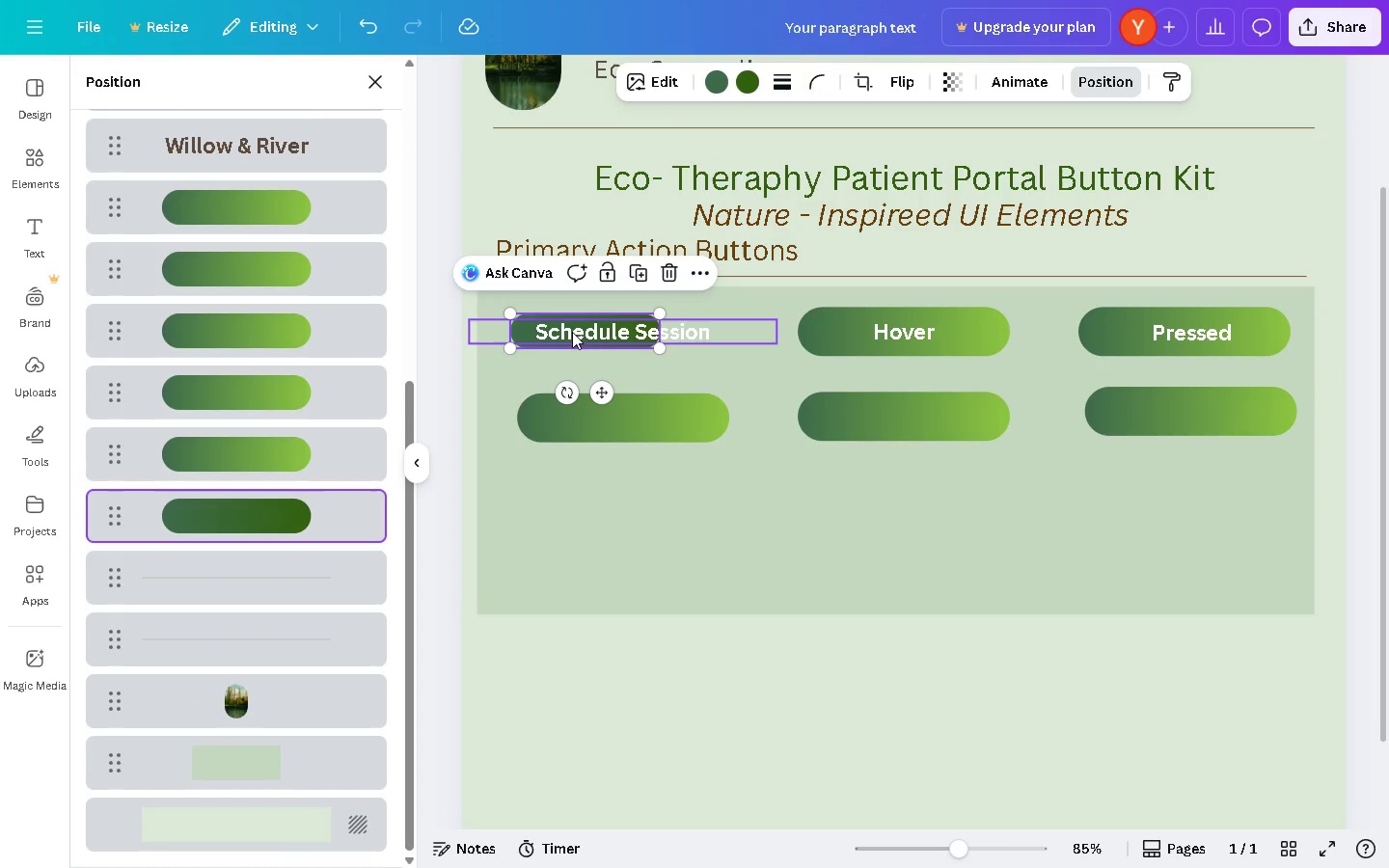 
left_click([583, 332])
 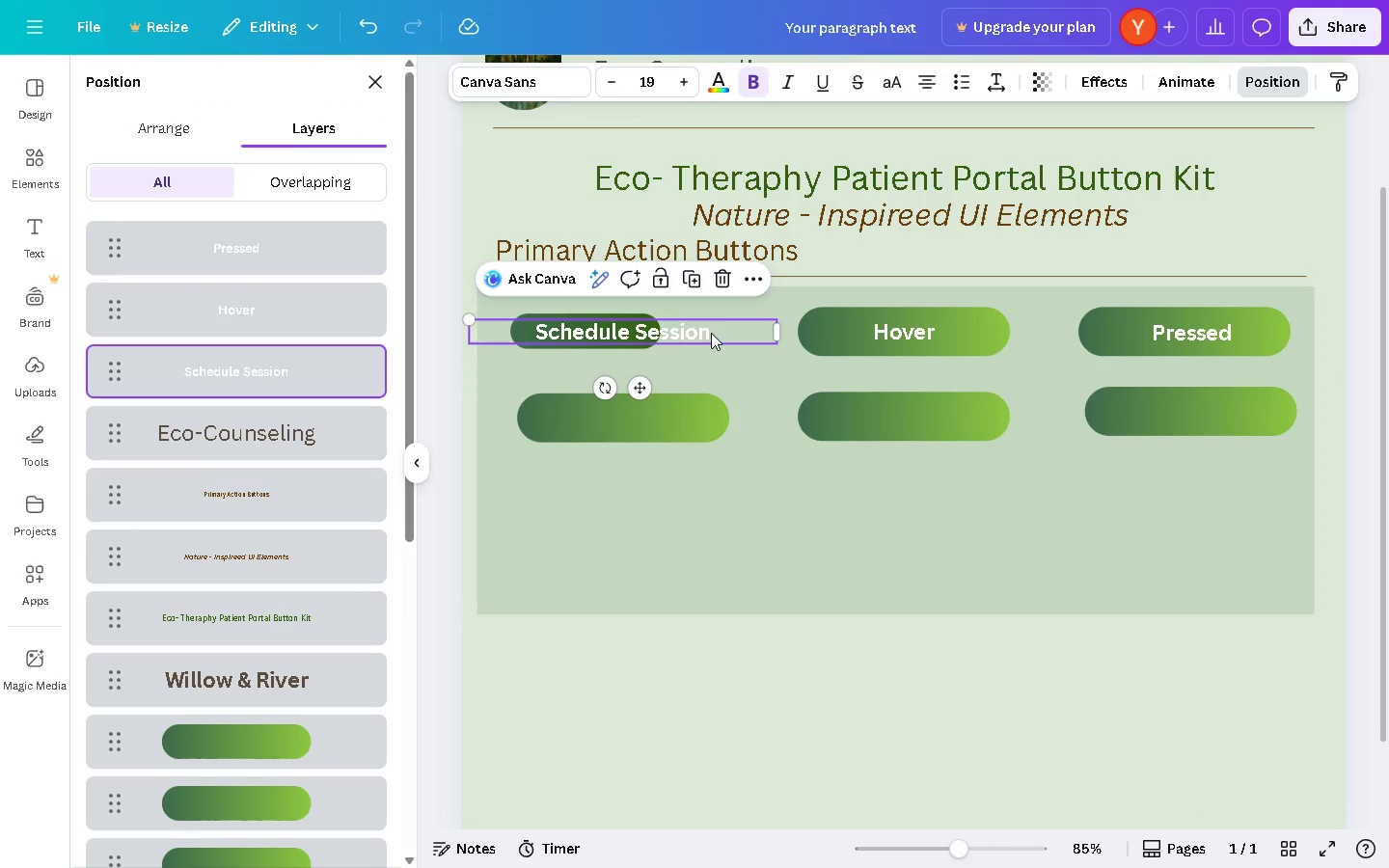 
left_click([711, 333])
 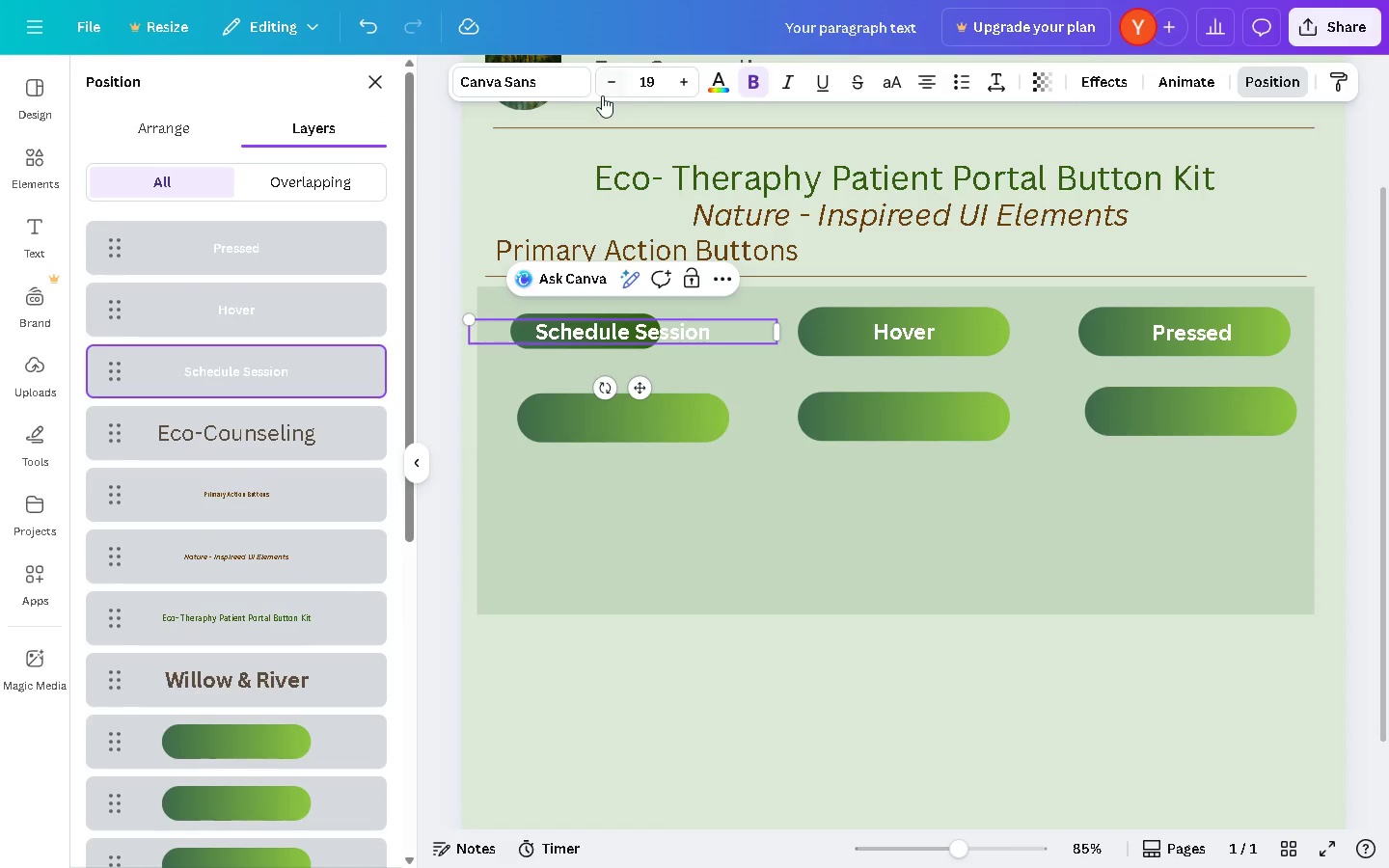 
double_click([600, 89])
 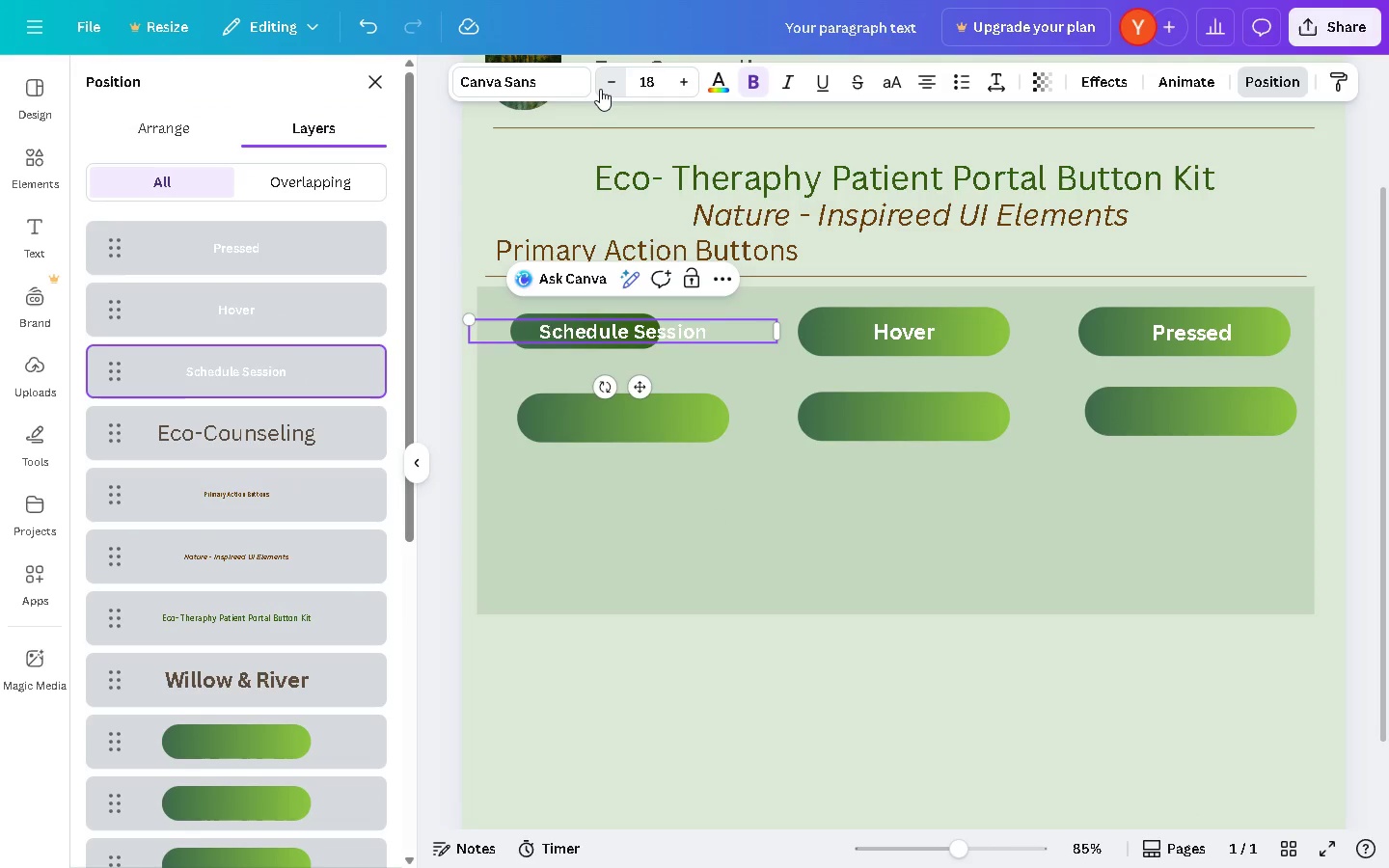 
triple_click([600, 89])
 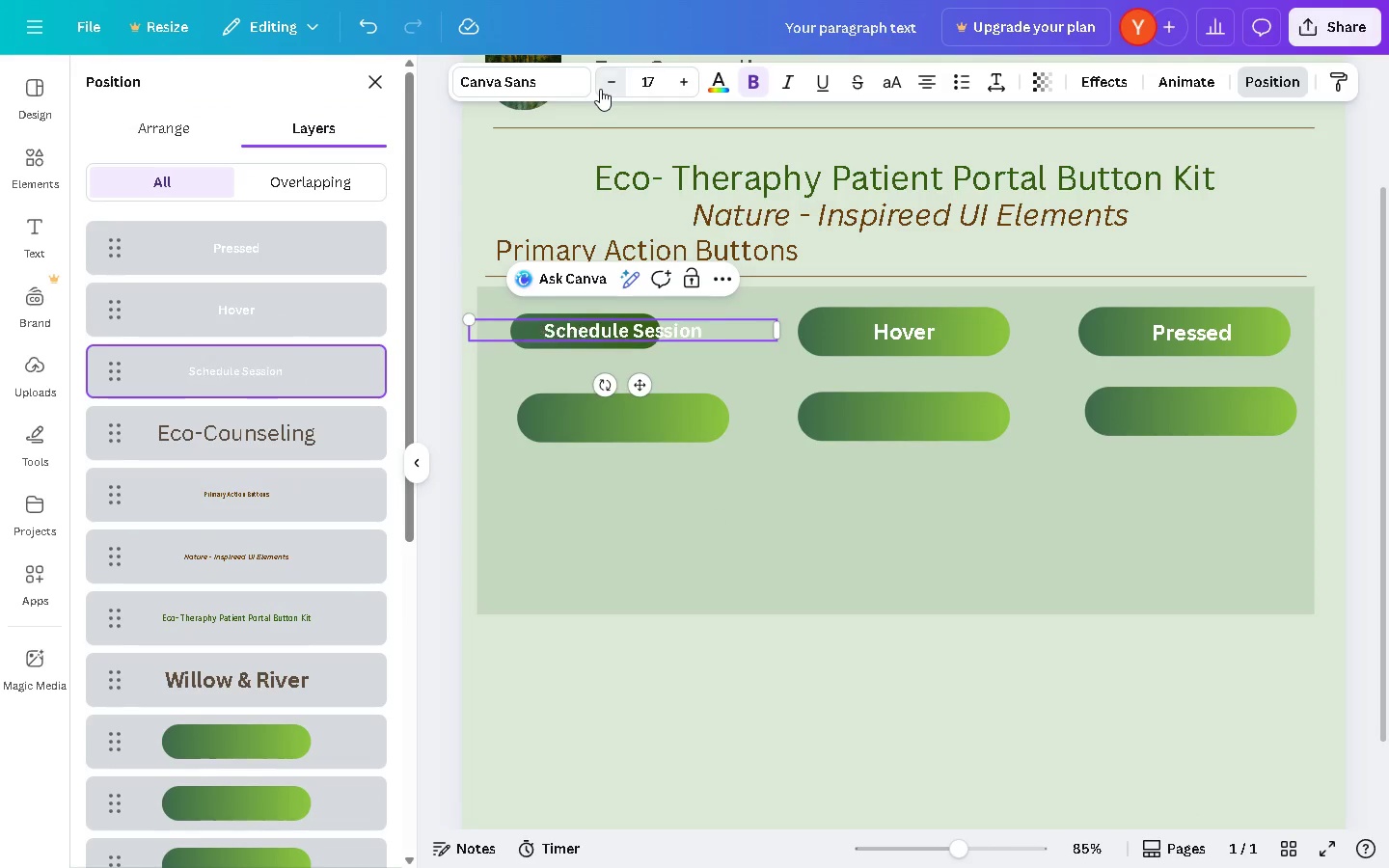 
triple_click([600, 89])
 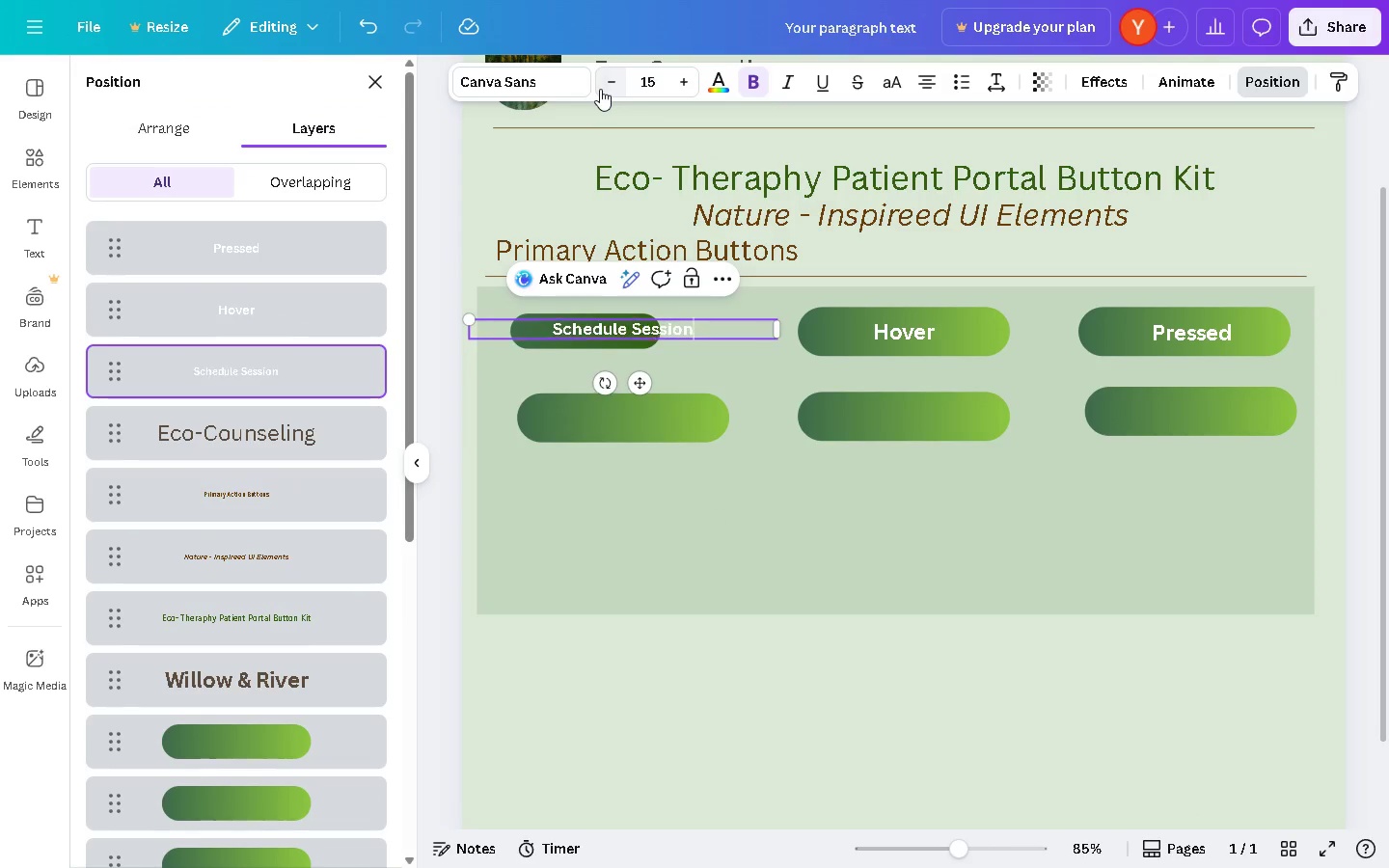 
triple_click([600, 89])
 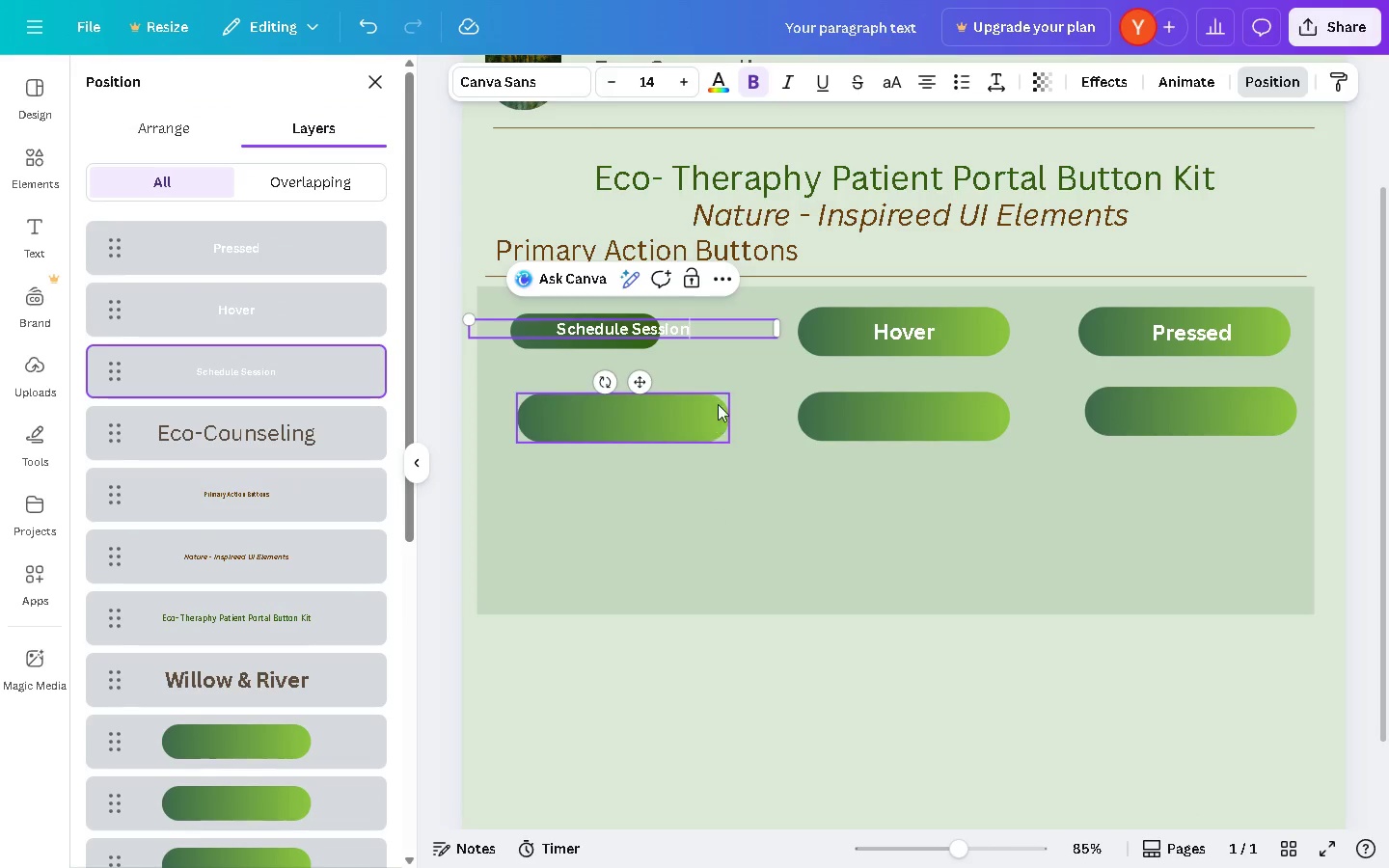 
left_click([736, 371])
 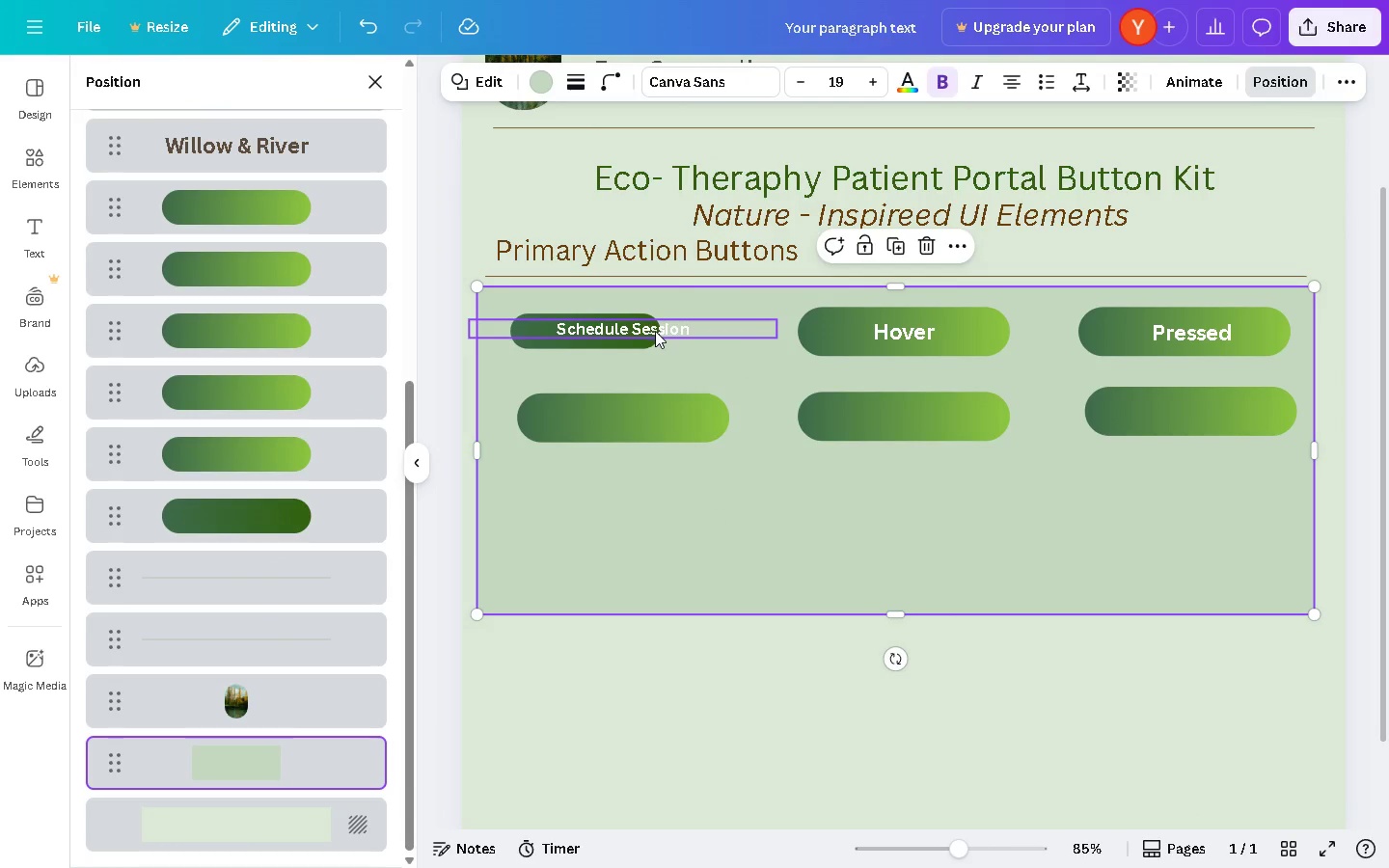 
left_click_drag(start_coordinate=[655, 331], to_coordinate=[629, 330])
 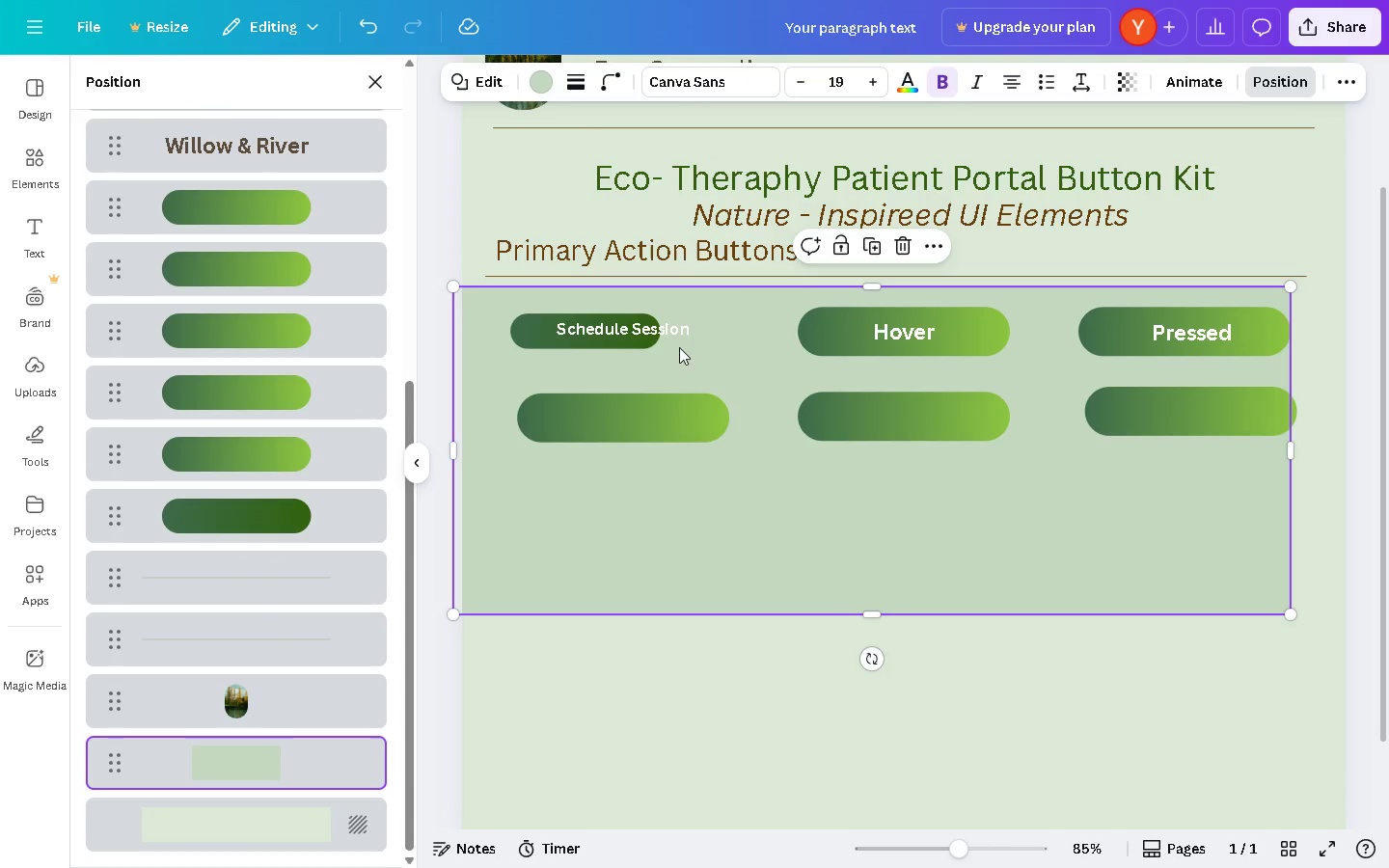 
left_click_drag(start_coordinate=[679, 347], to_coordinate=[703, 483])
 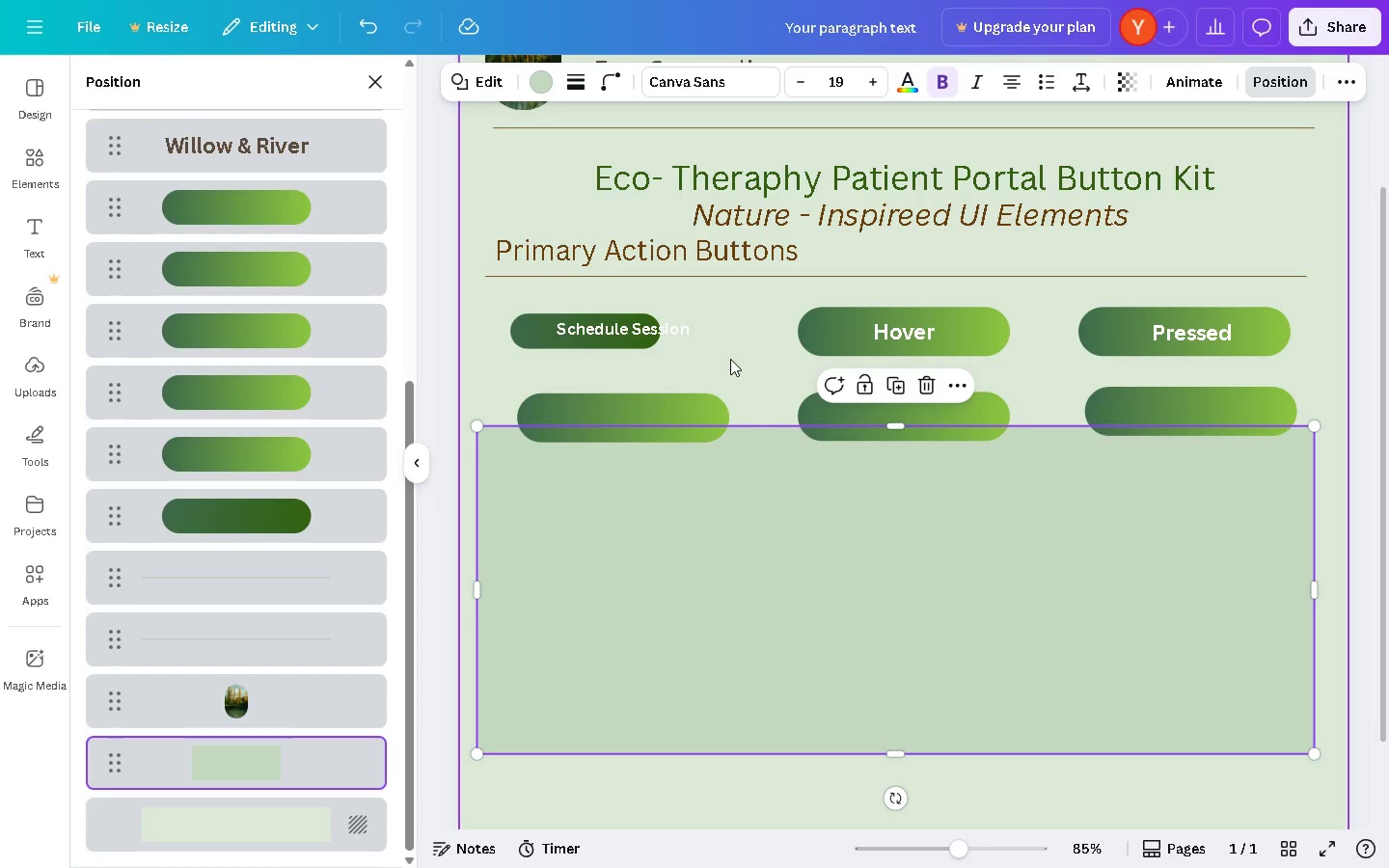 
key(Control+ControlLeft)
 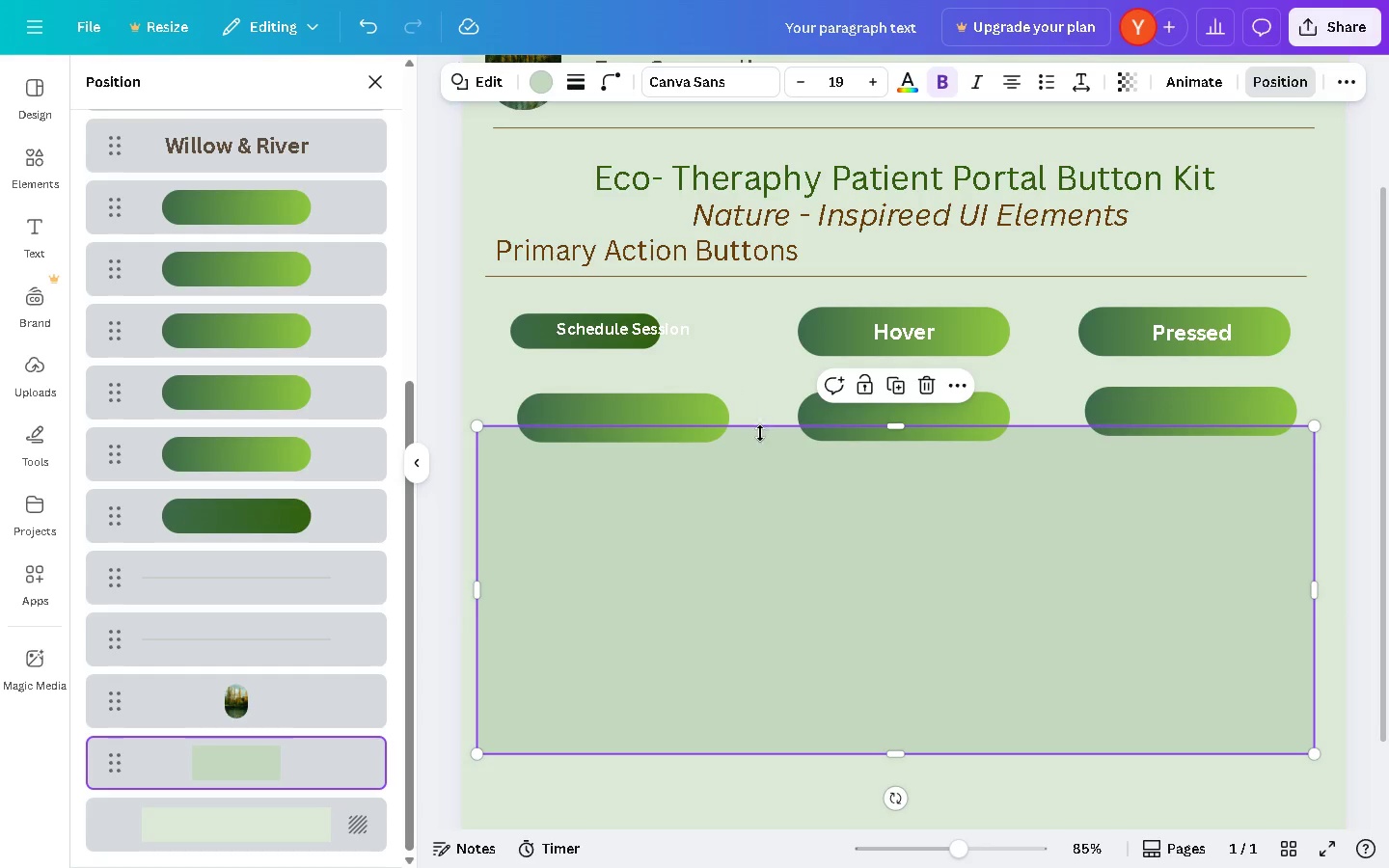 
key(Control+Z)
 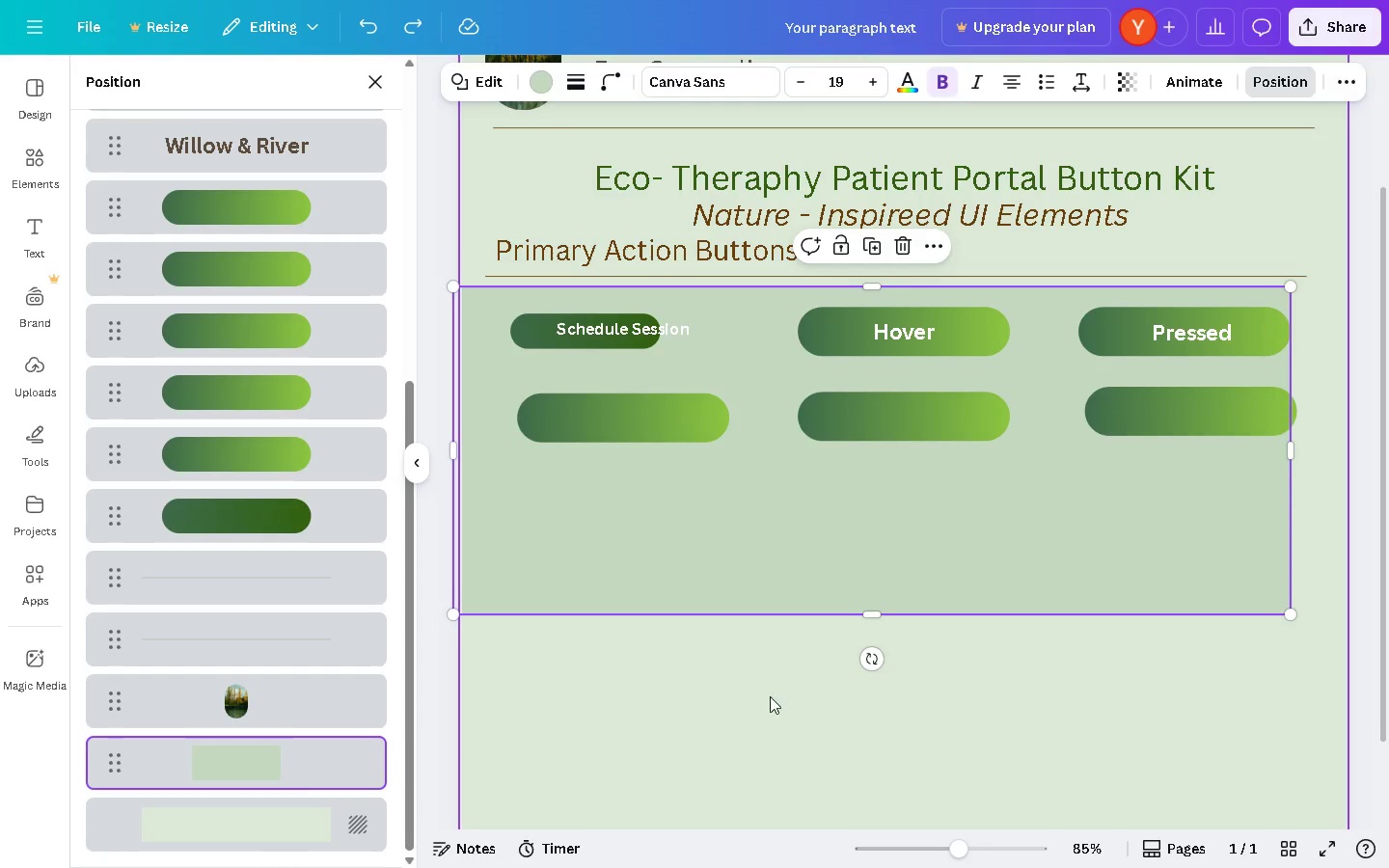 
left_click_drag(start_coordinate=[771, 506], to_coordinate=[775, 733])
 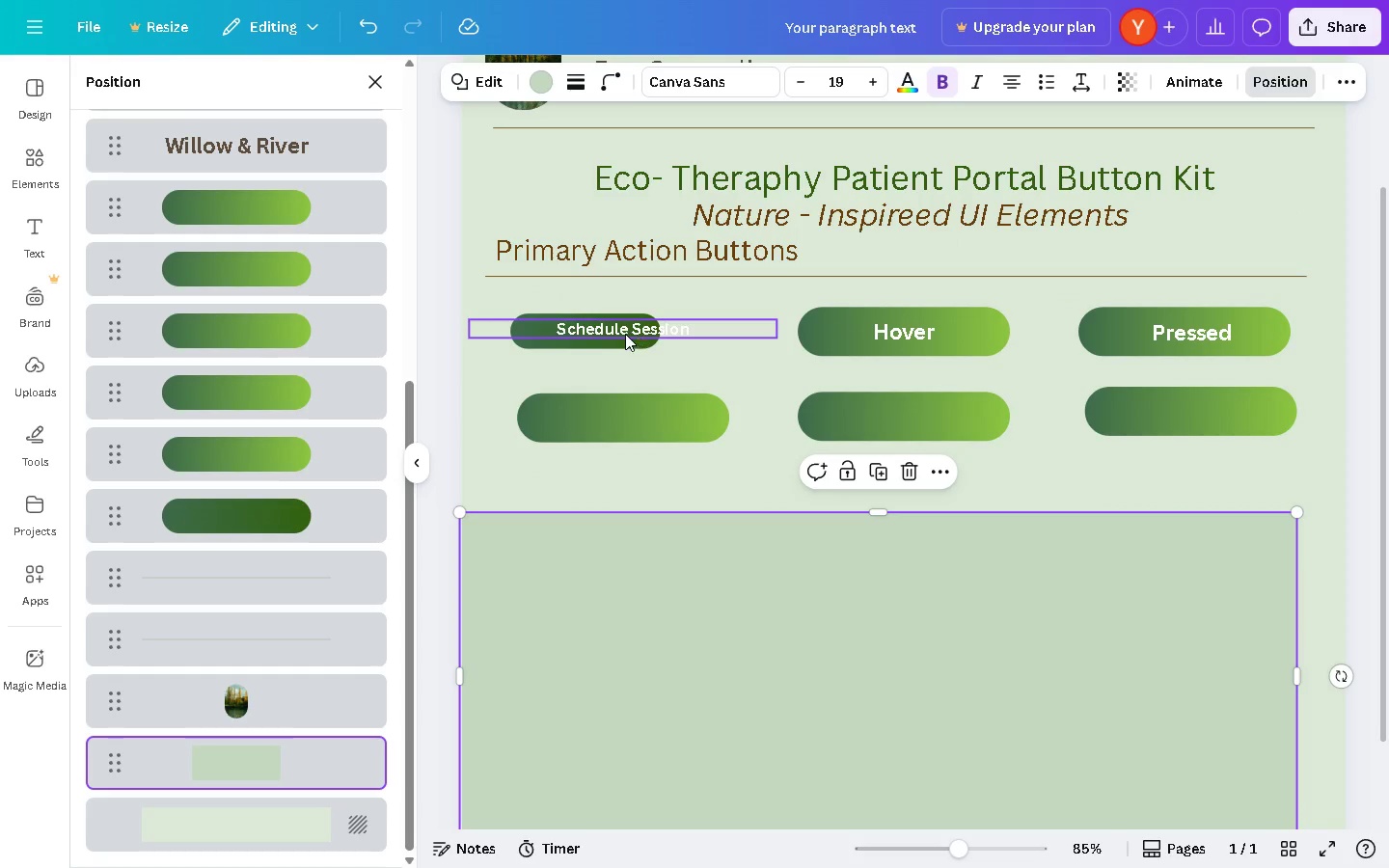 
left_click_drag(start_coordinate=[625, 334], to_coordinate=[589, 334])
 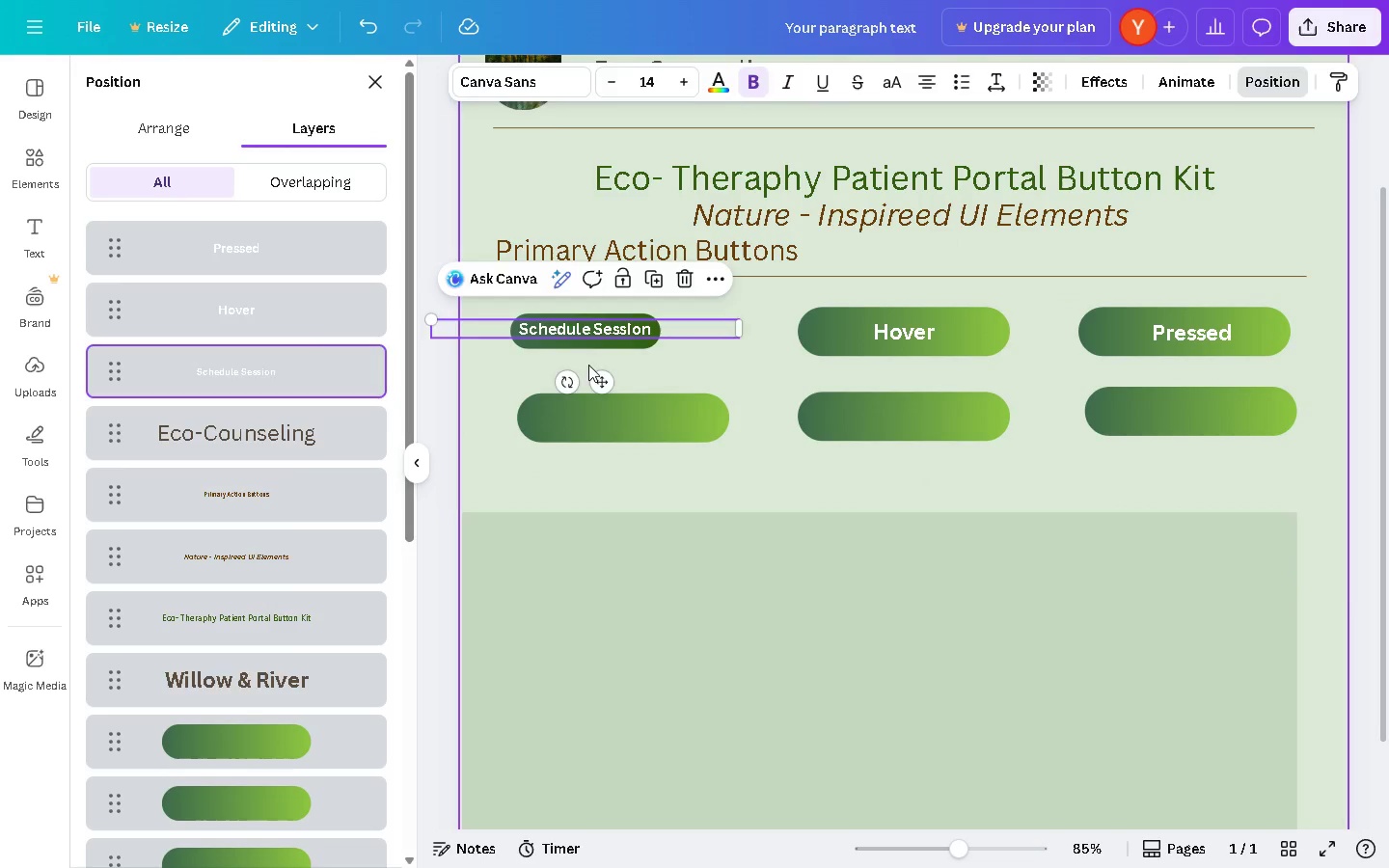 
left_click([588, 365])
 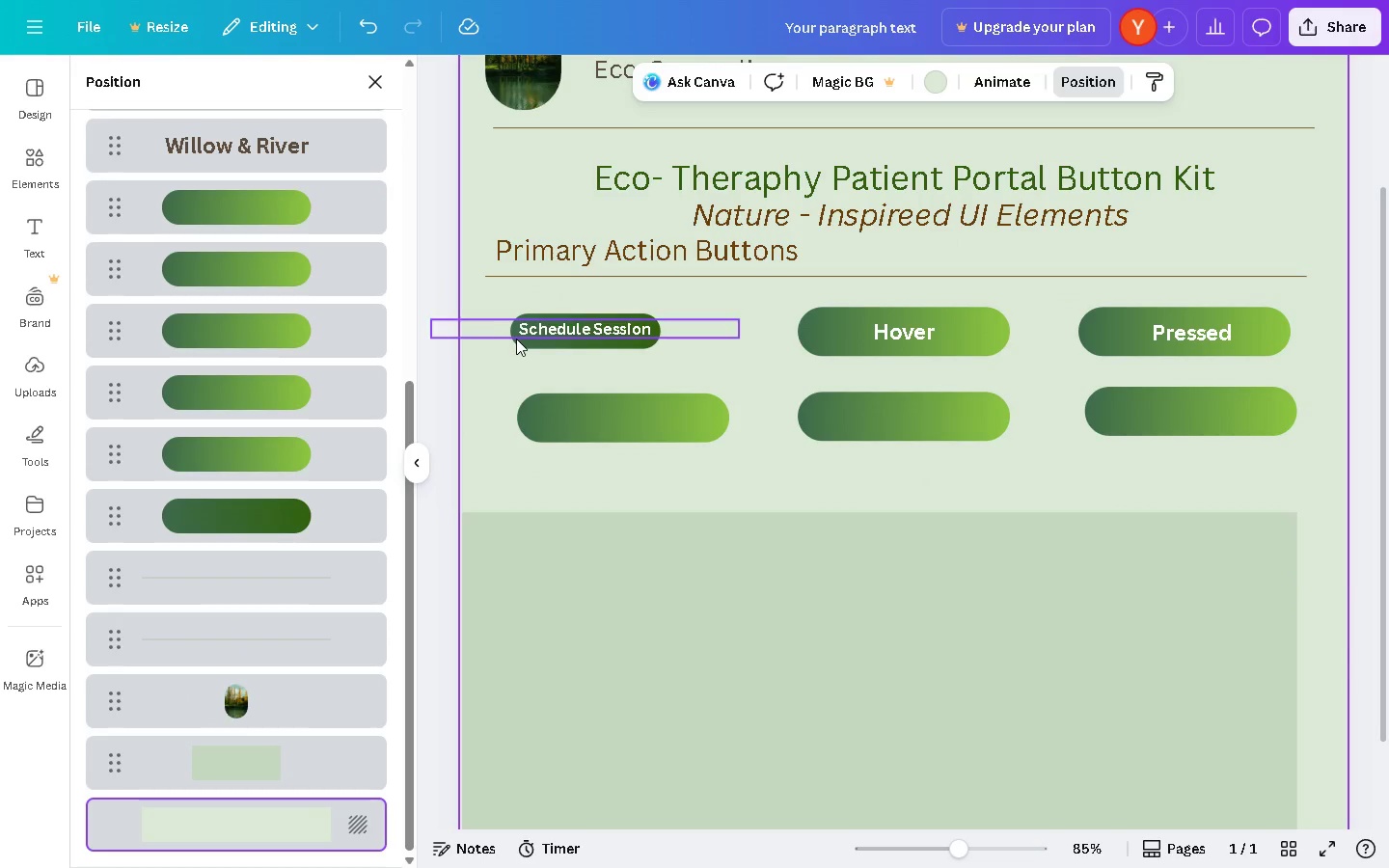 
left_click([520, 343])
 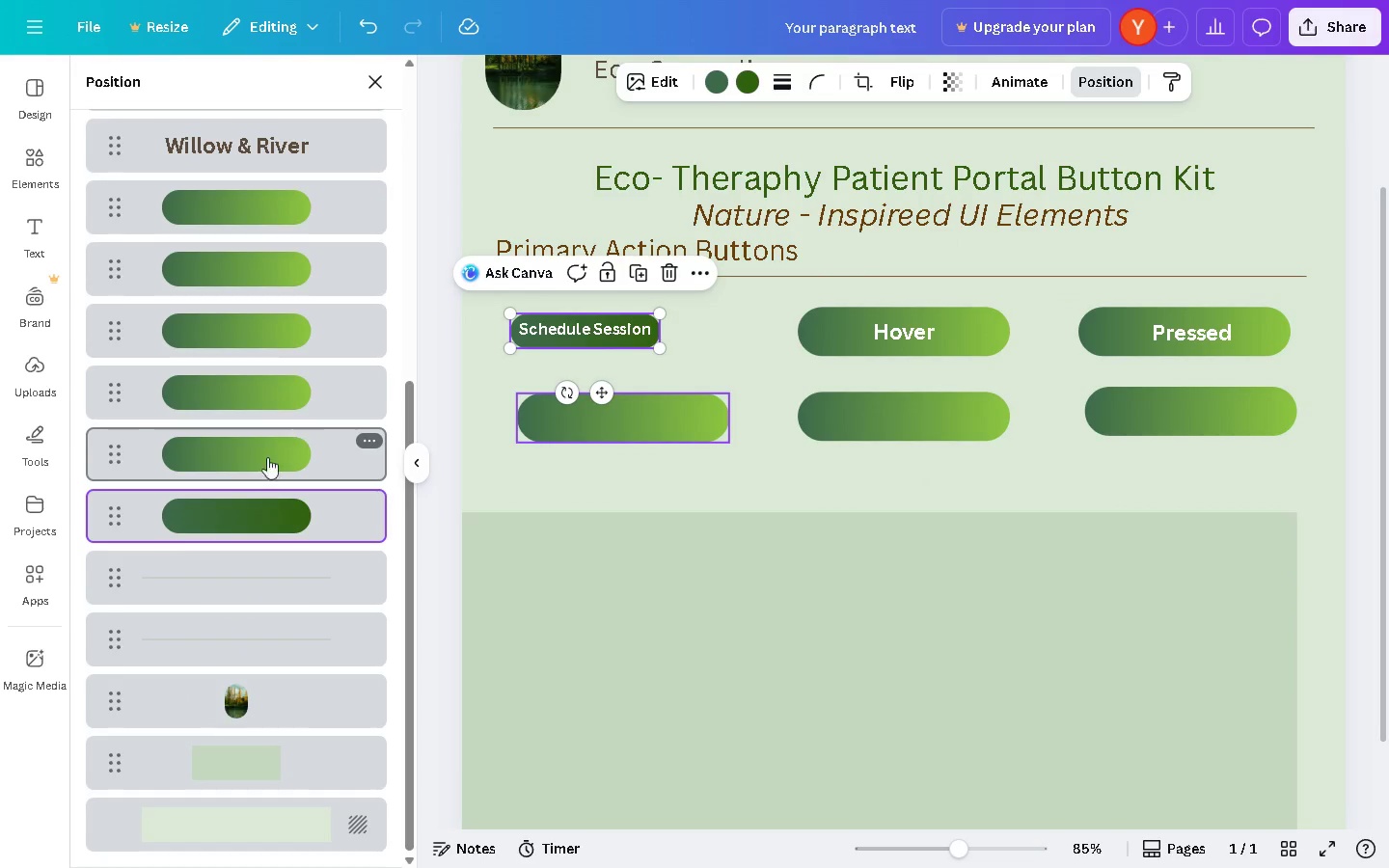 
left_click([270, 506])
 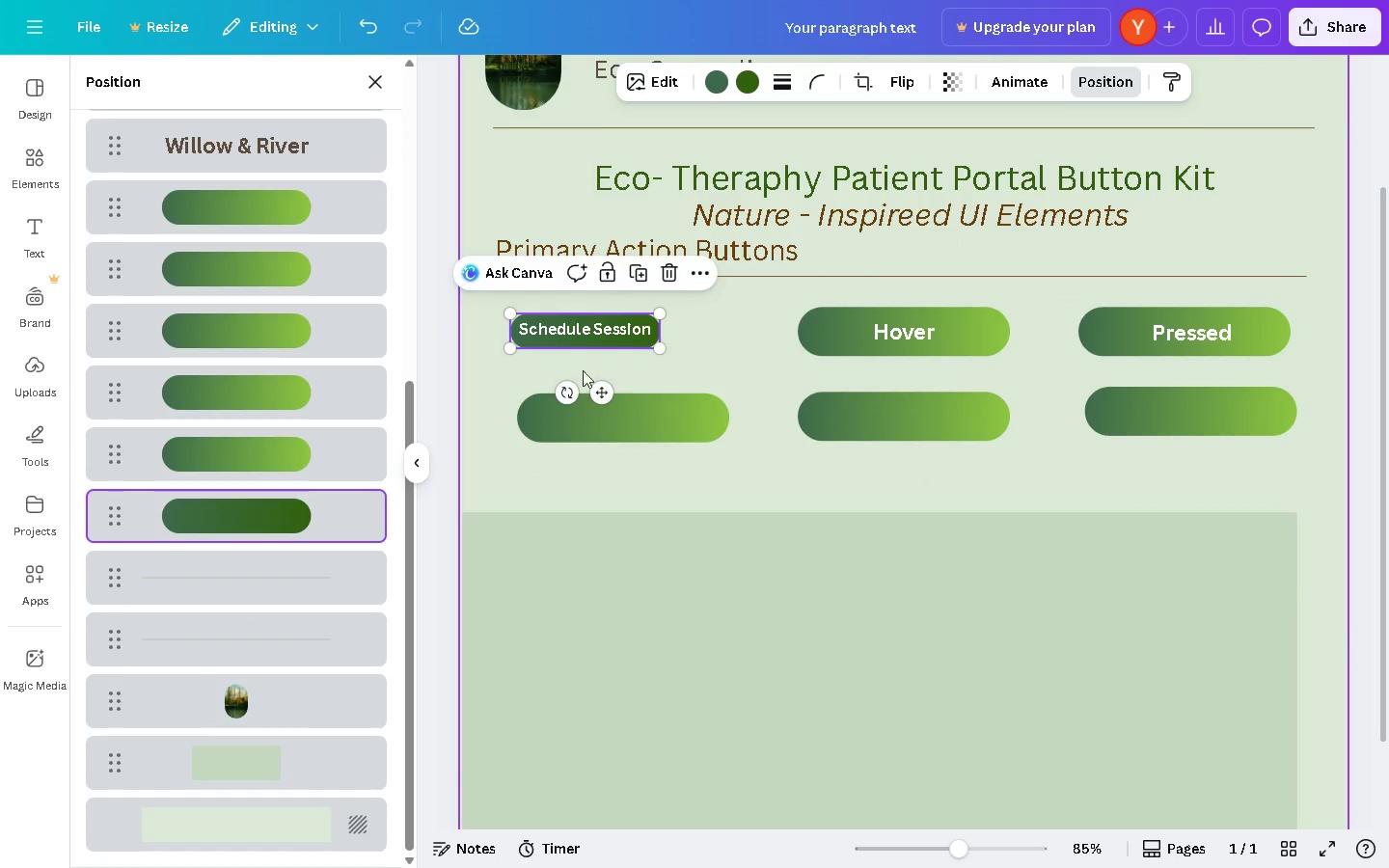 
left_click_drag(start_coordinate=[602, 393], to_coordinate=[574, 382])
 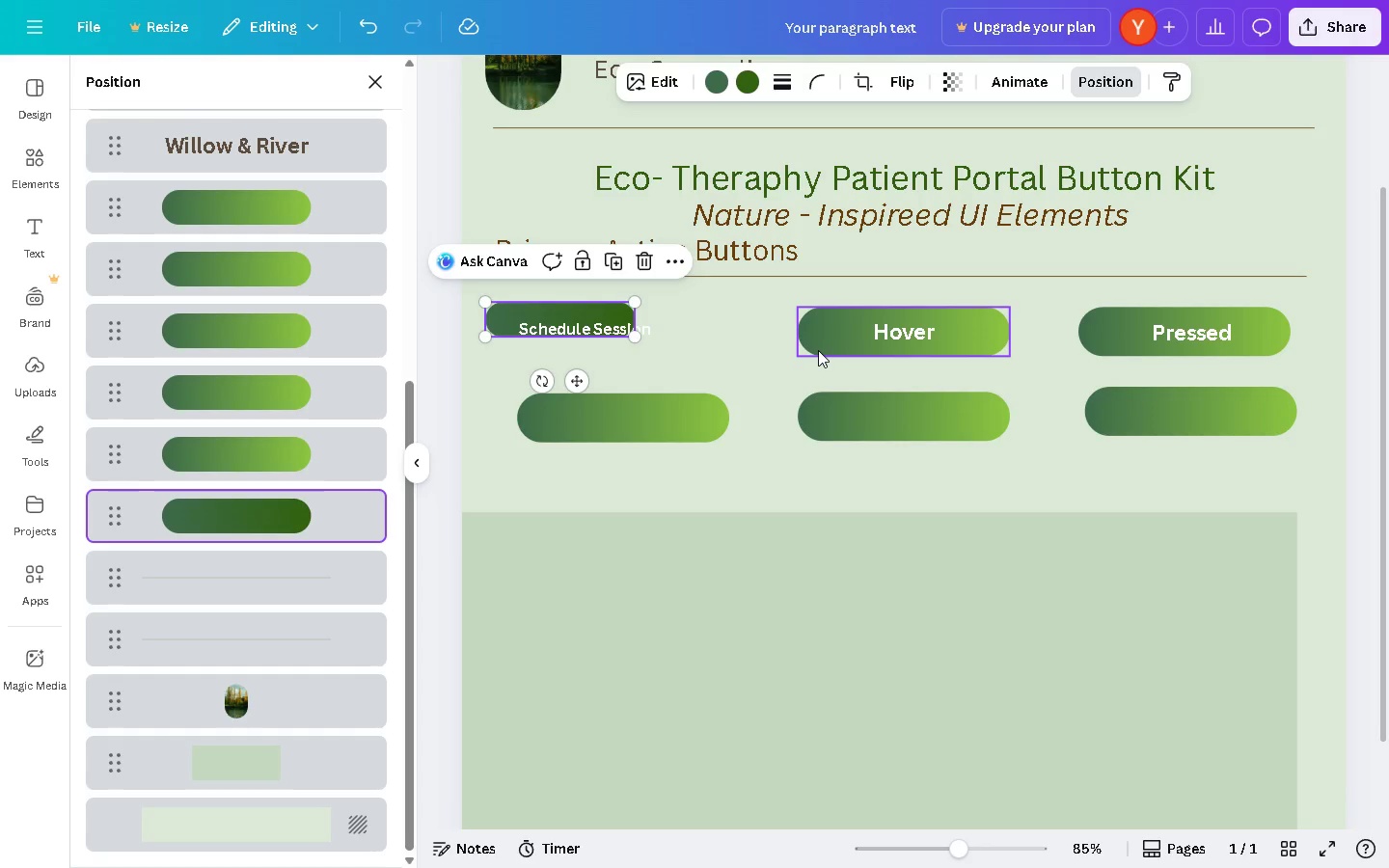 
left_click([818, 350])
 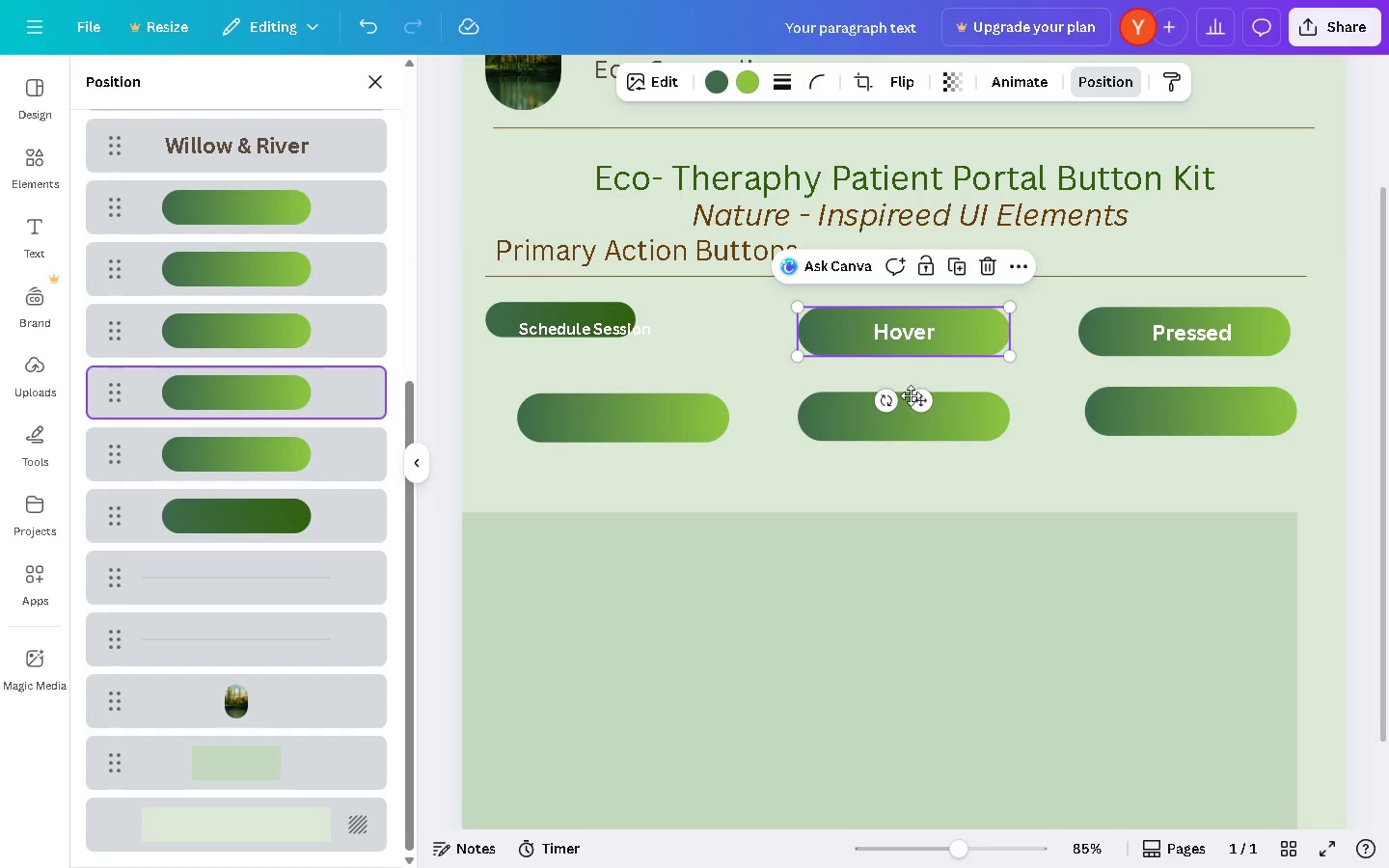 
left_click_drag(start_coordinate=[930, 400], to_coordinate=[801, 385])
 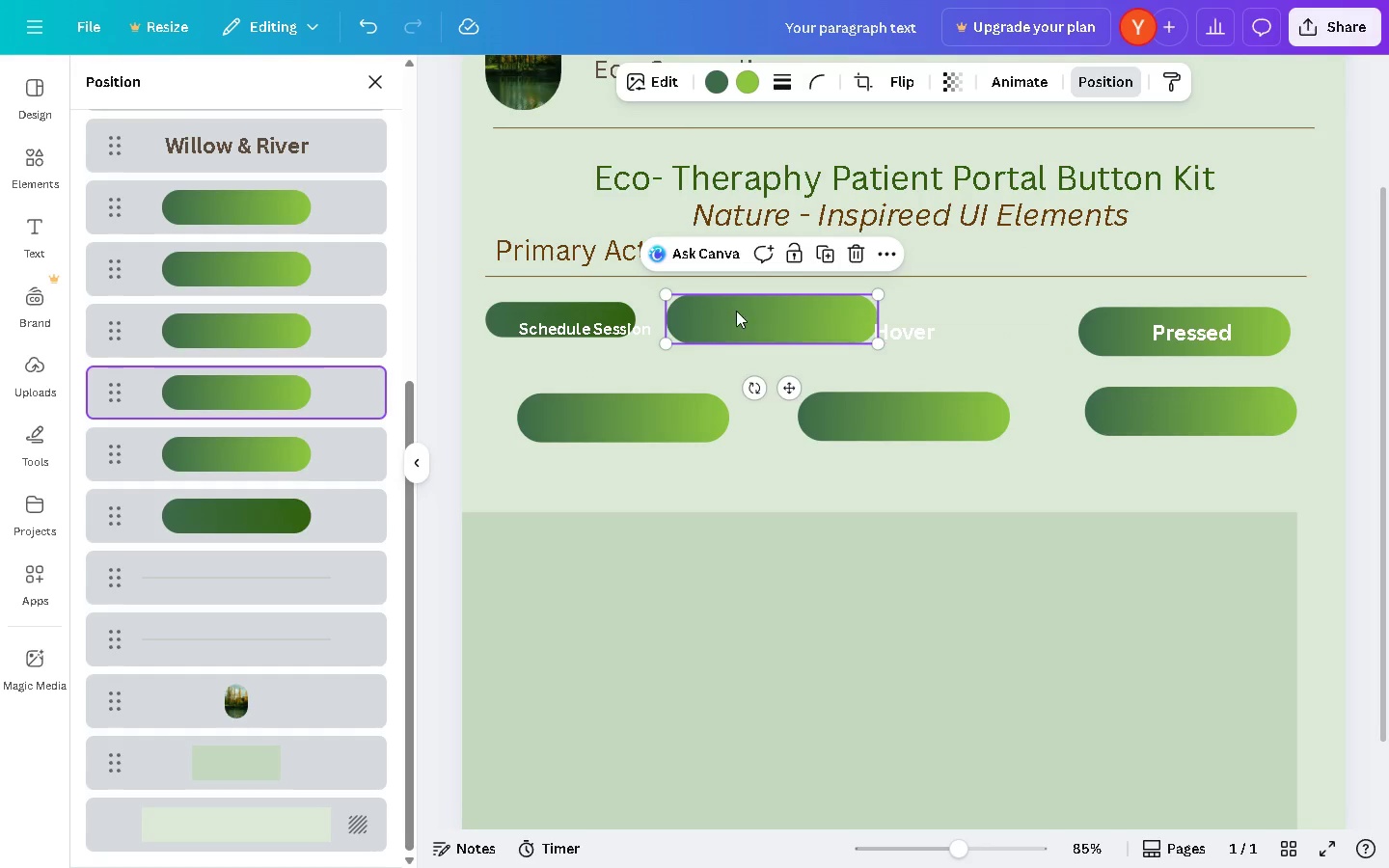 
left_click([736, 311])
 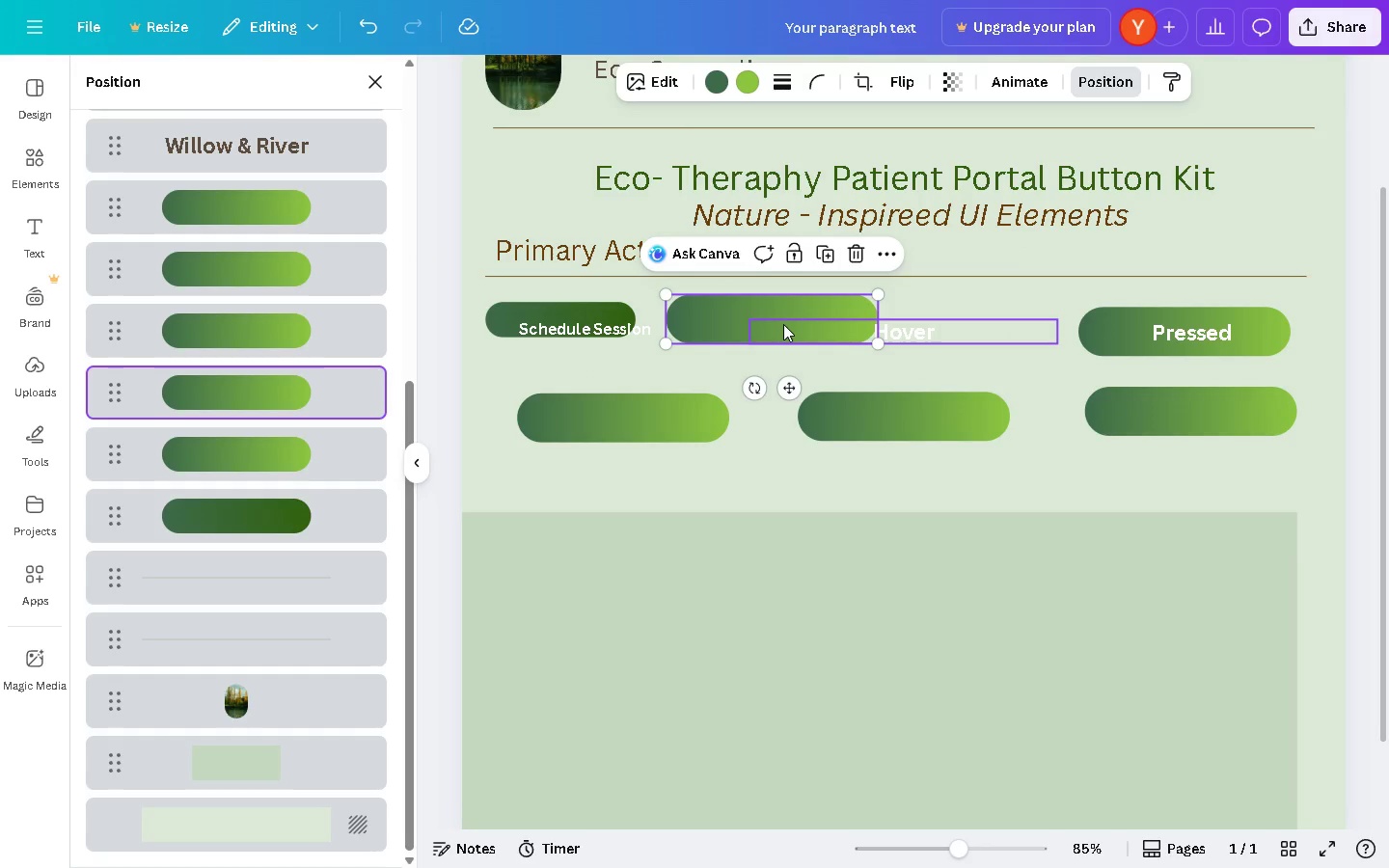 
key(Backspace)
 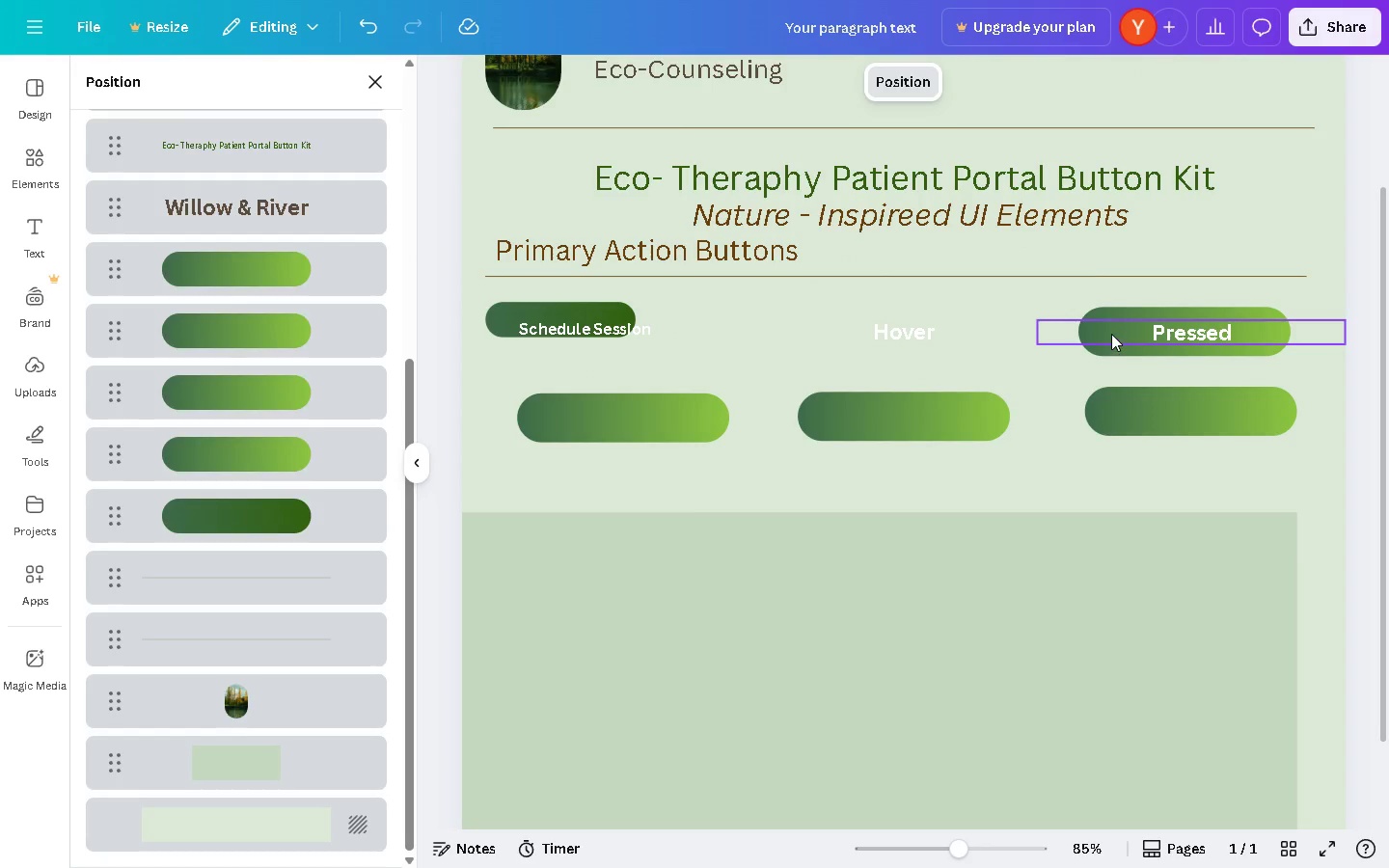 
left_click([1103, 327])
 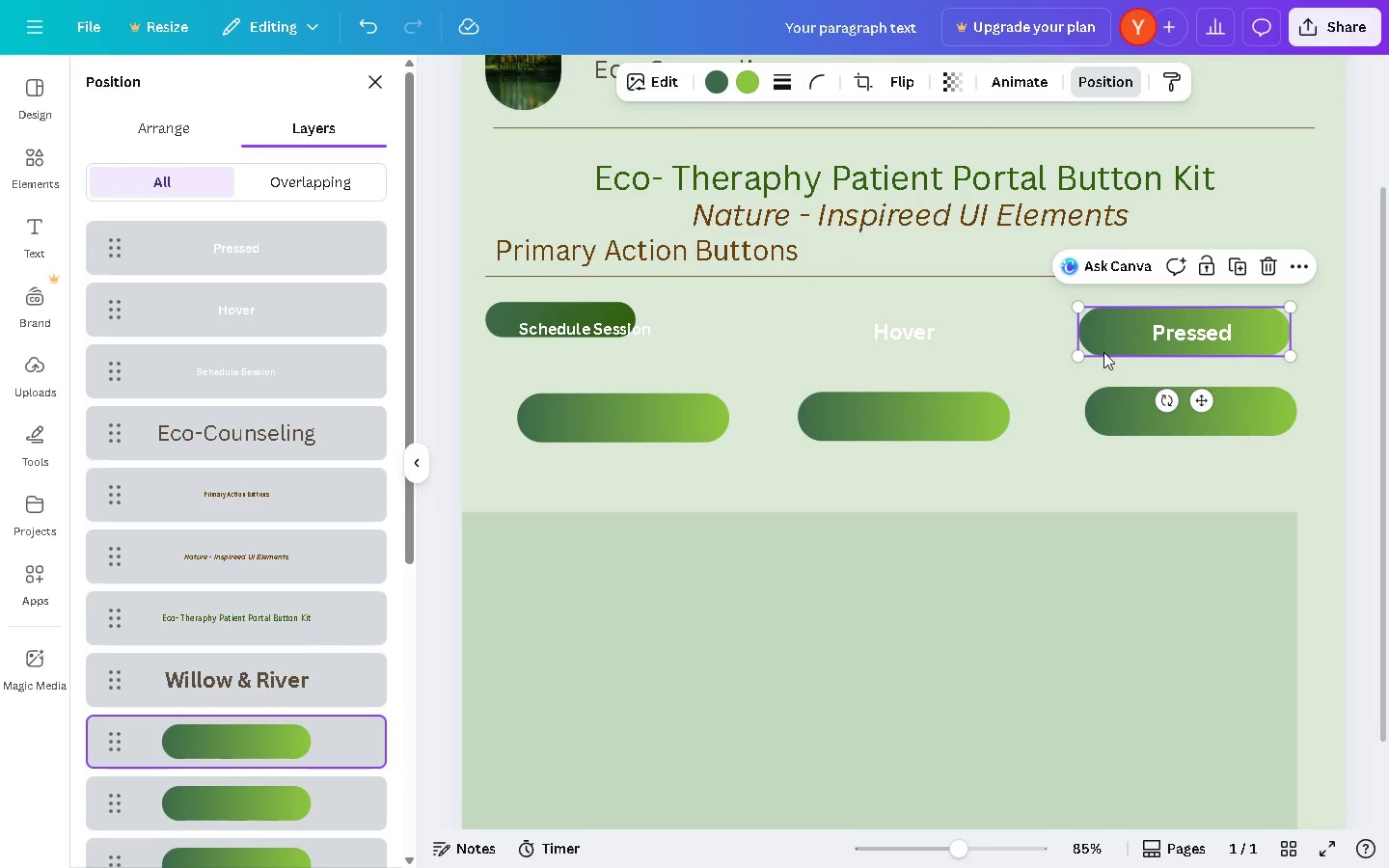 
key(Backspace)
 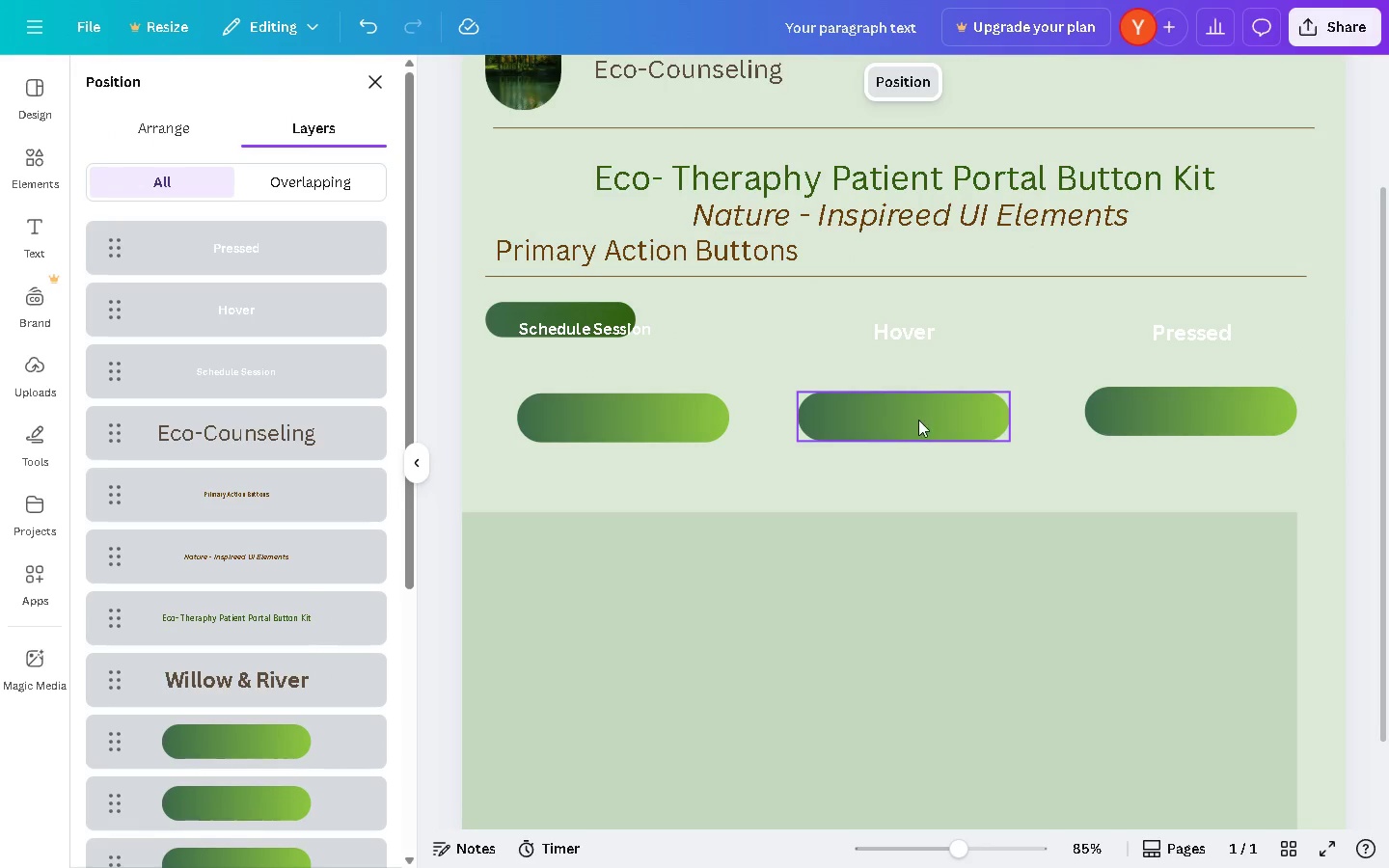 
left_click([918, 420])
 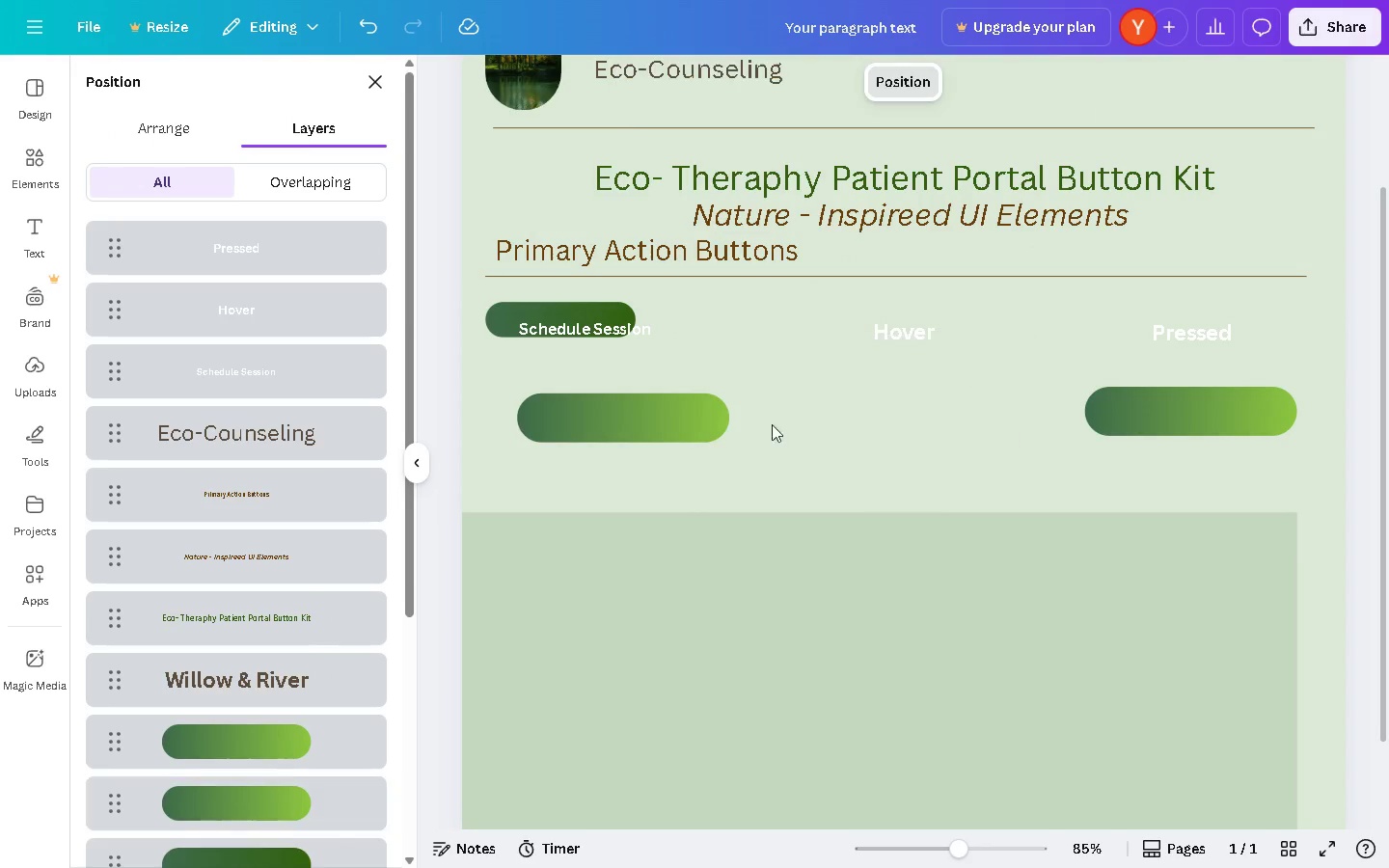 
key(Backspace)
 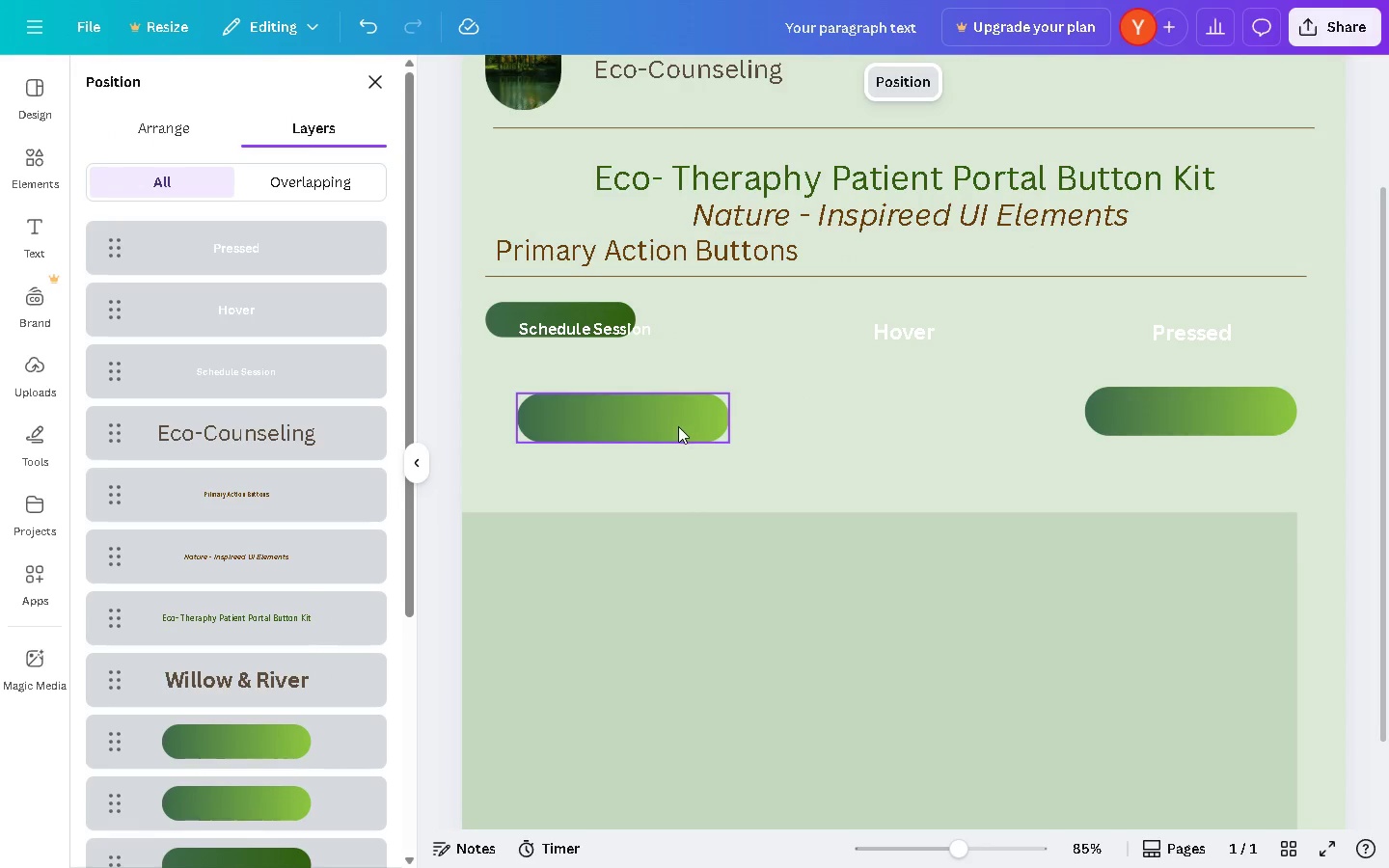 
double_click([678, 426])
 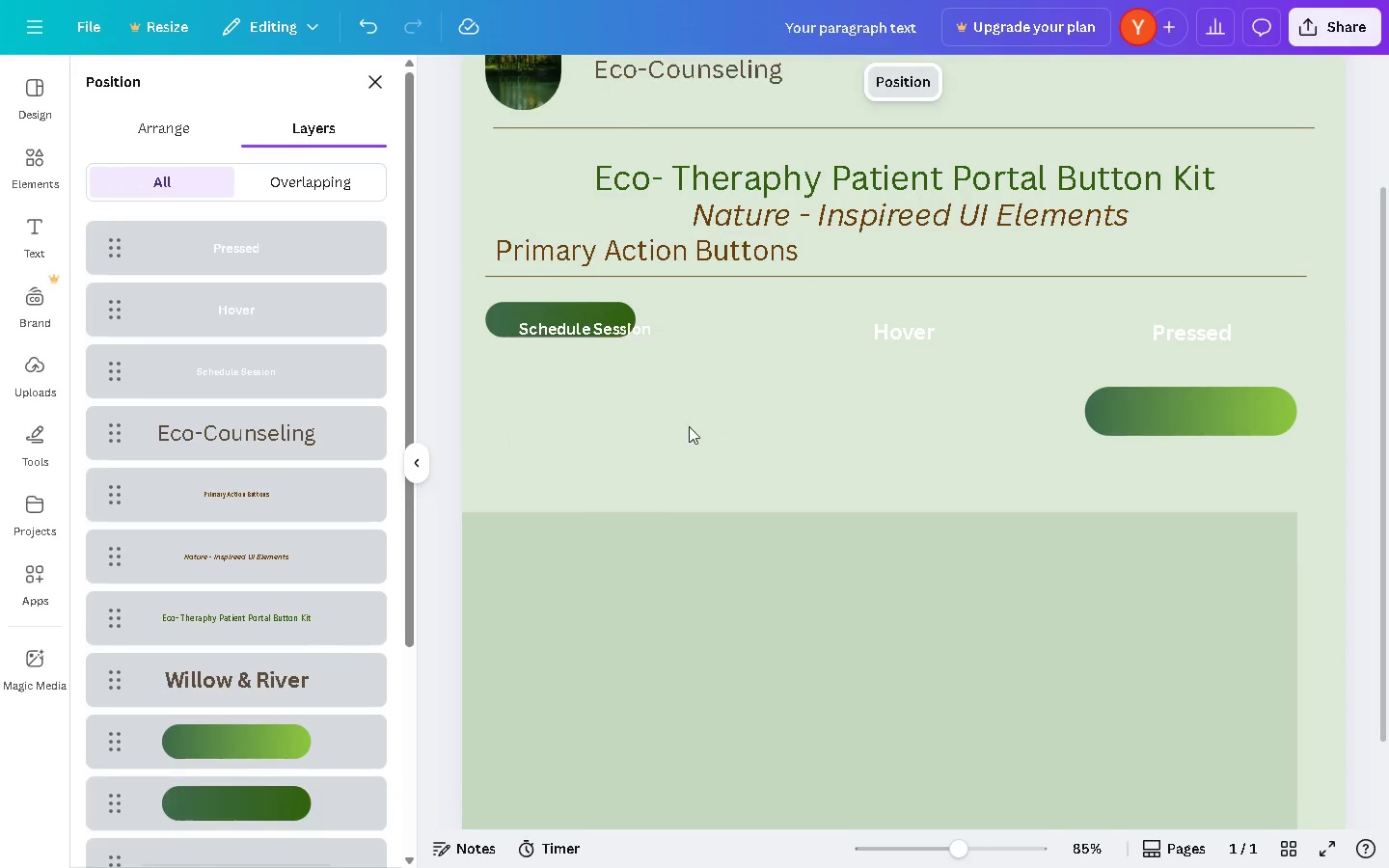 
key(Backspace)
 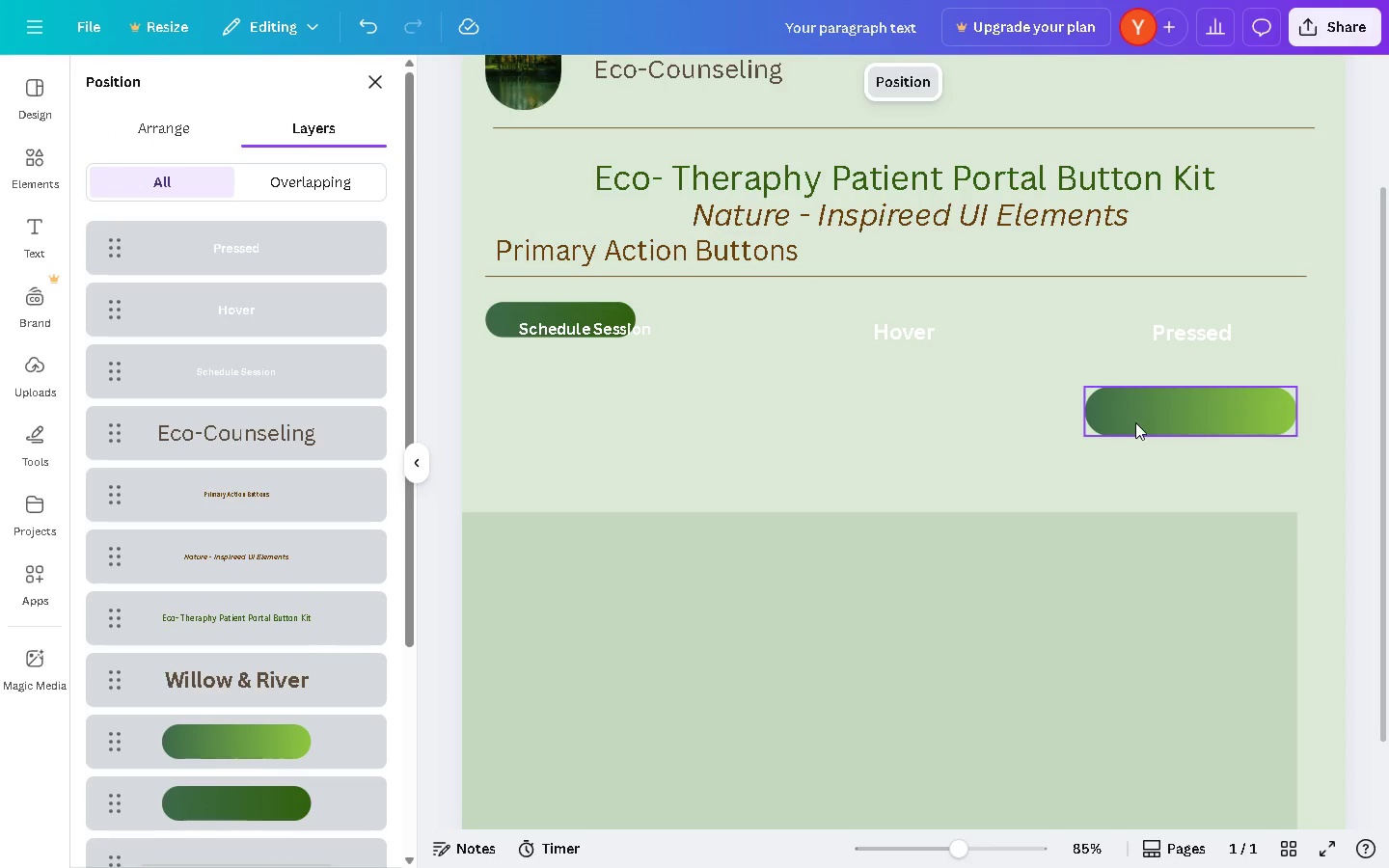 
key(Backspace)
 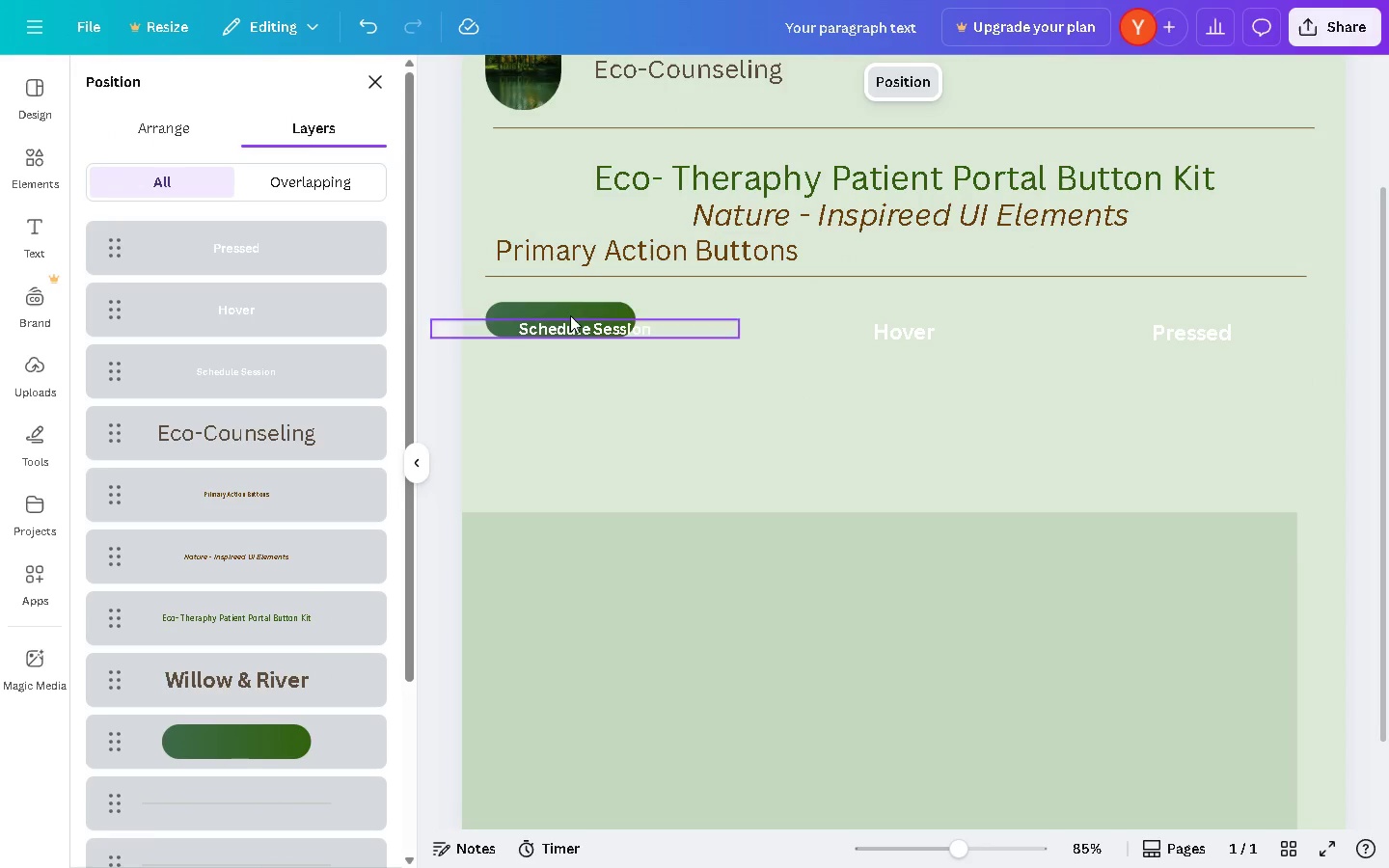 
left_click([549, 307])
 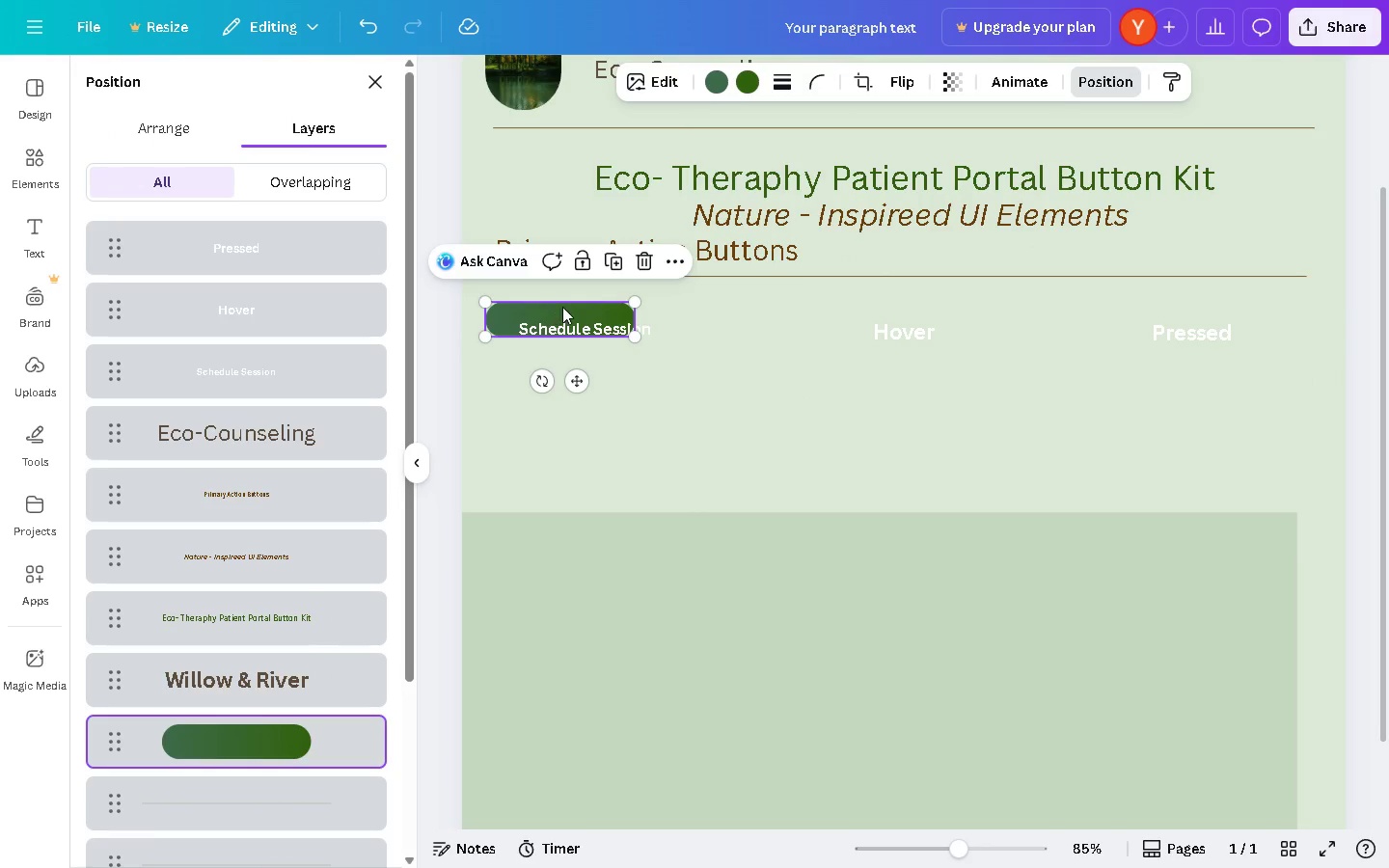 
key(Alt+AltLeft)
 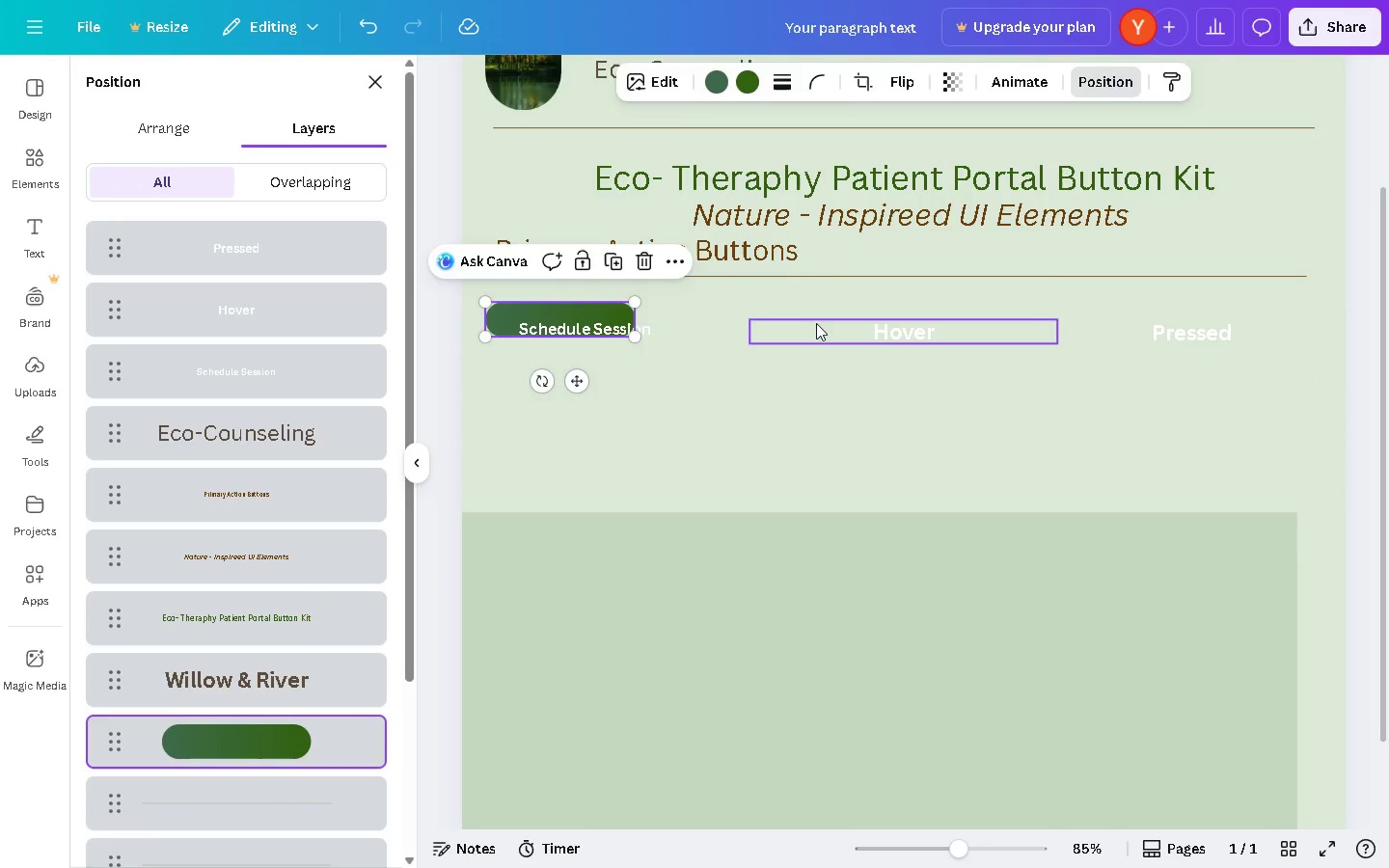 
left_click([816, 323])
 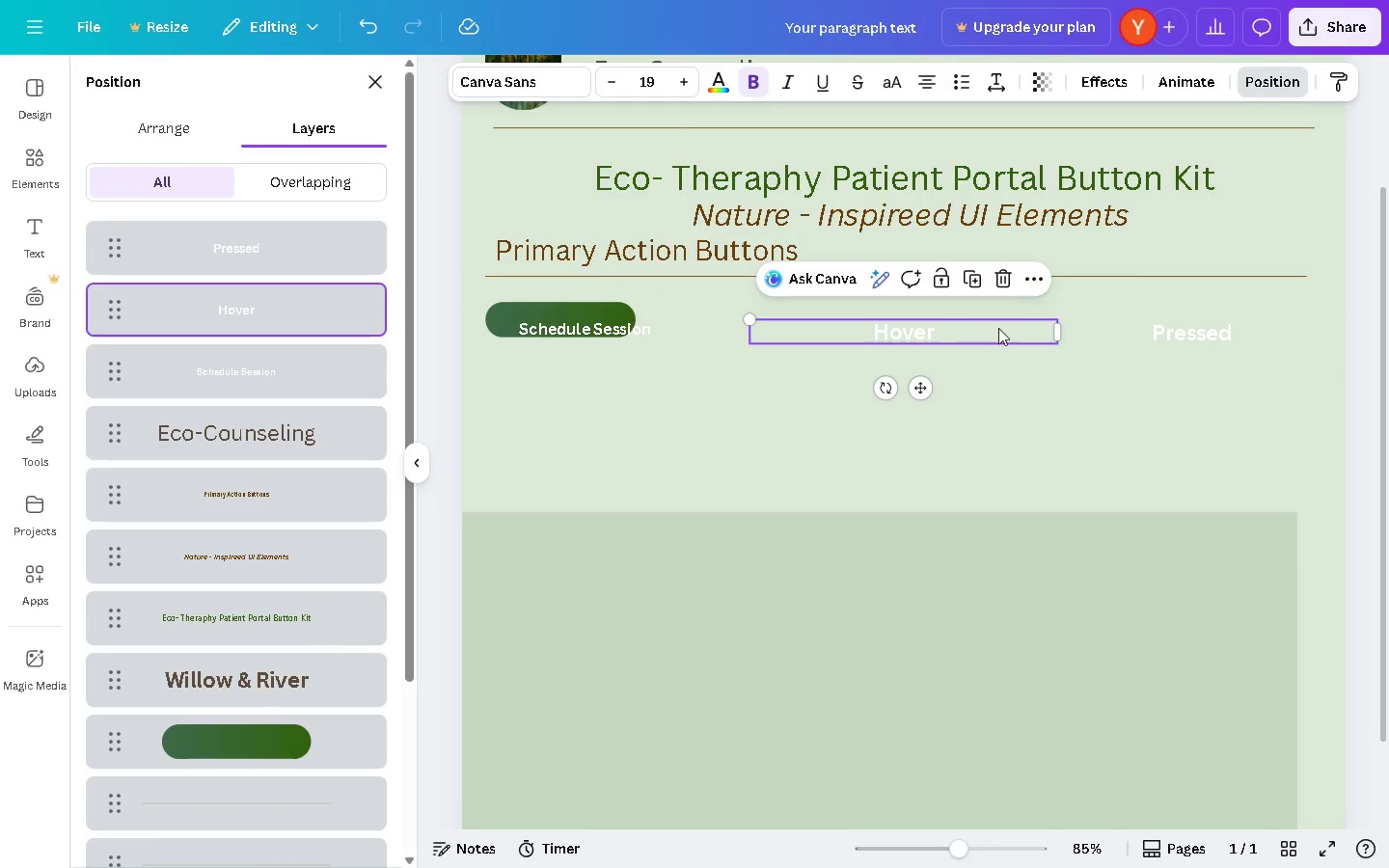 
key(Backspace)
 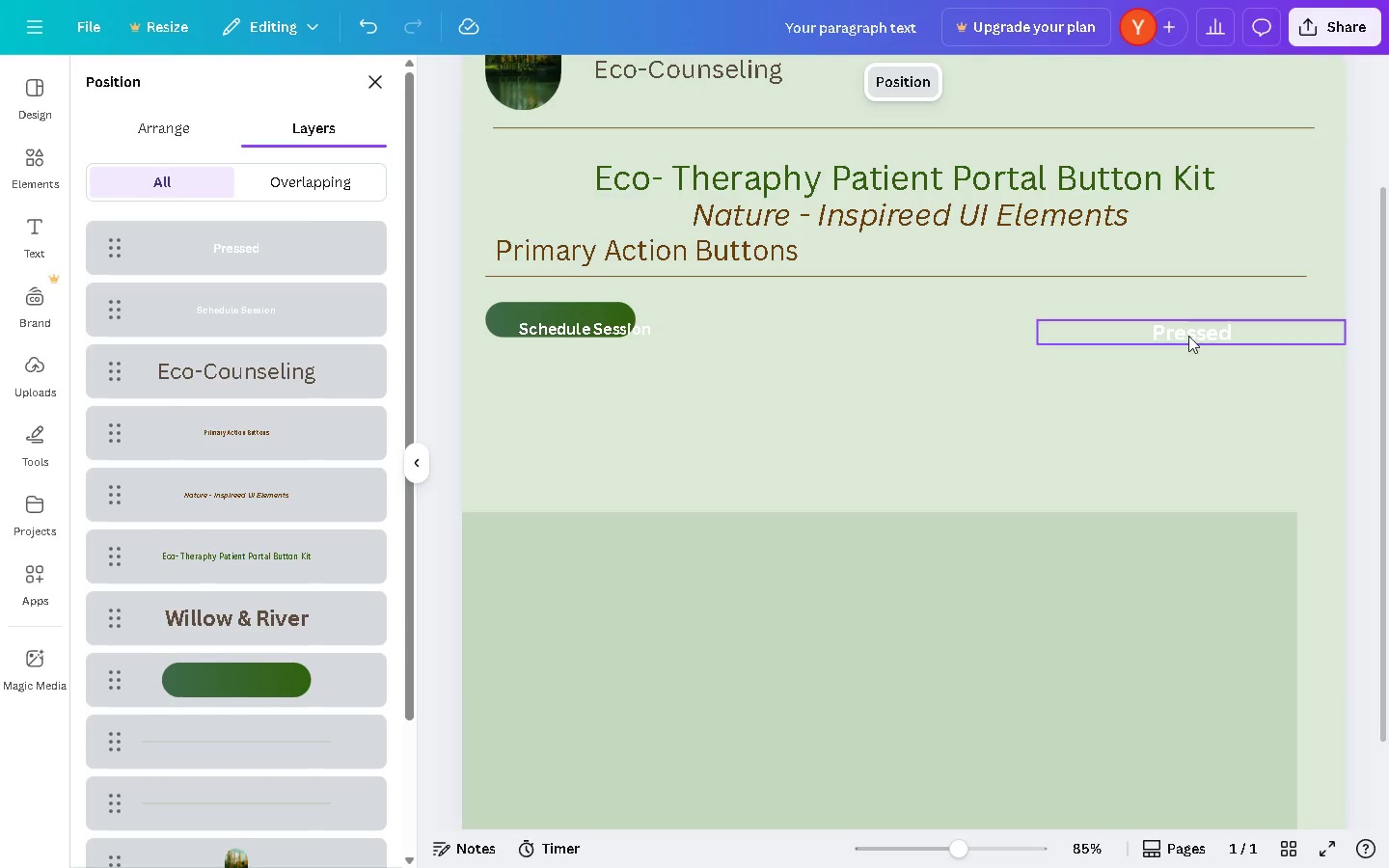 
left_click([1188, 335])
 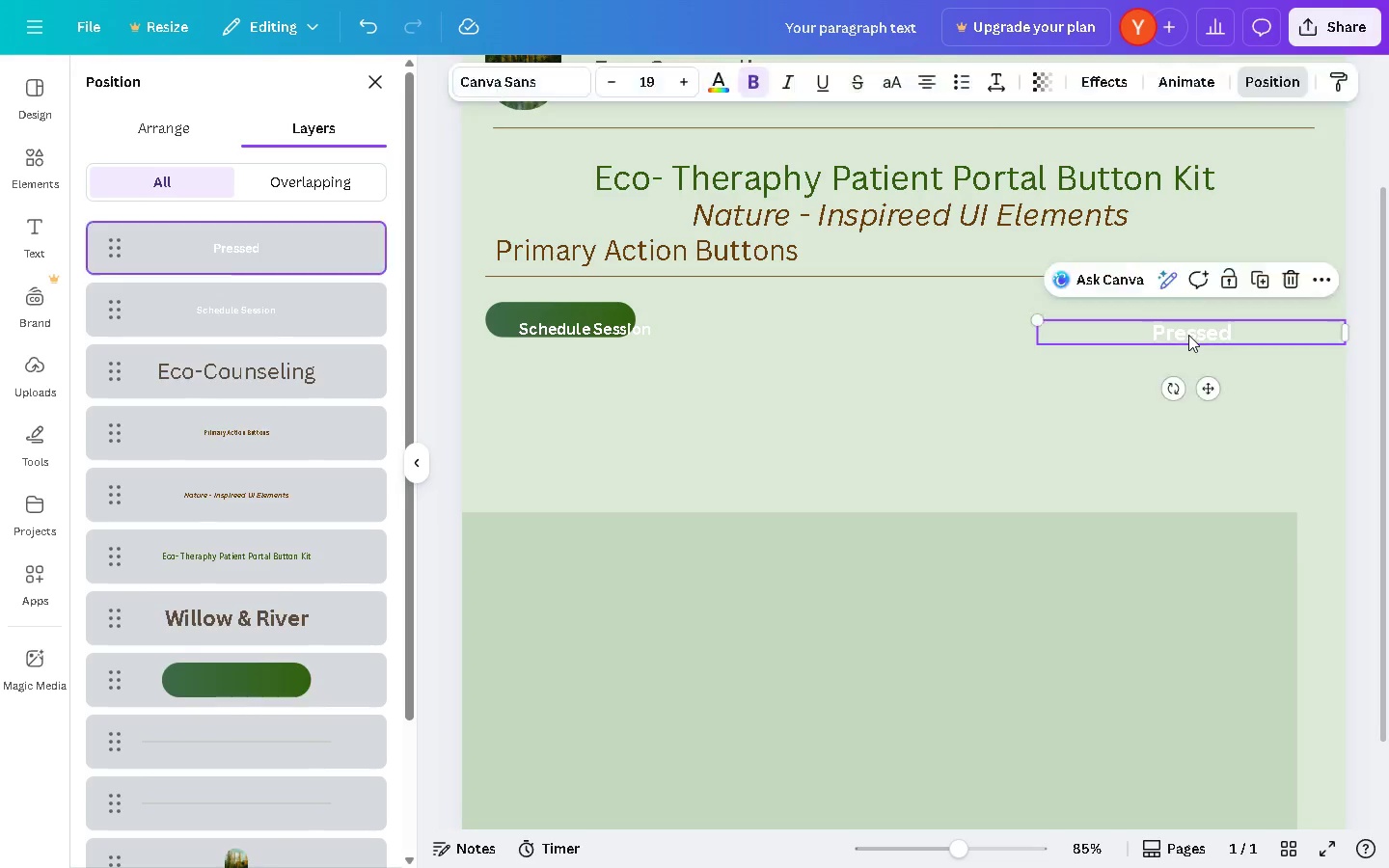 
key(Backspace)
 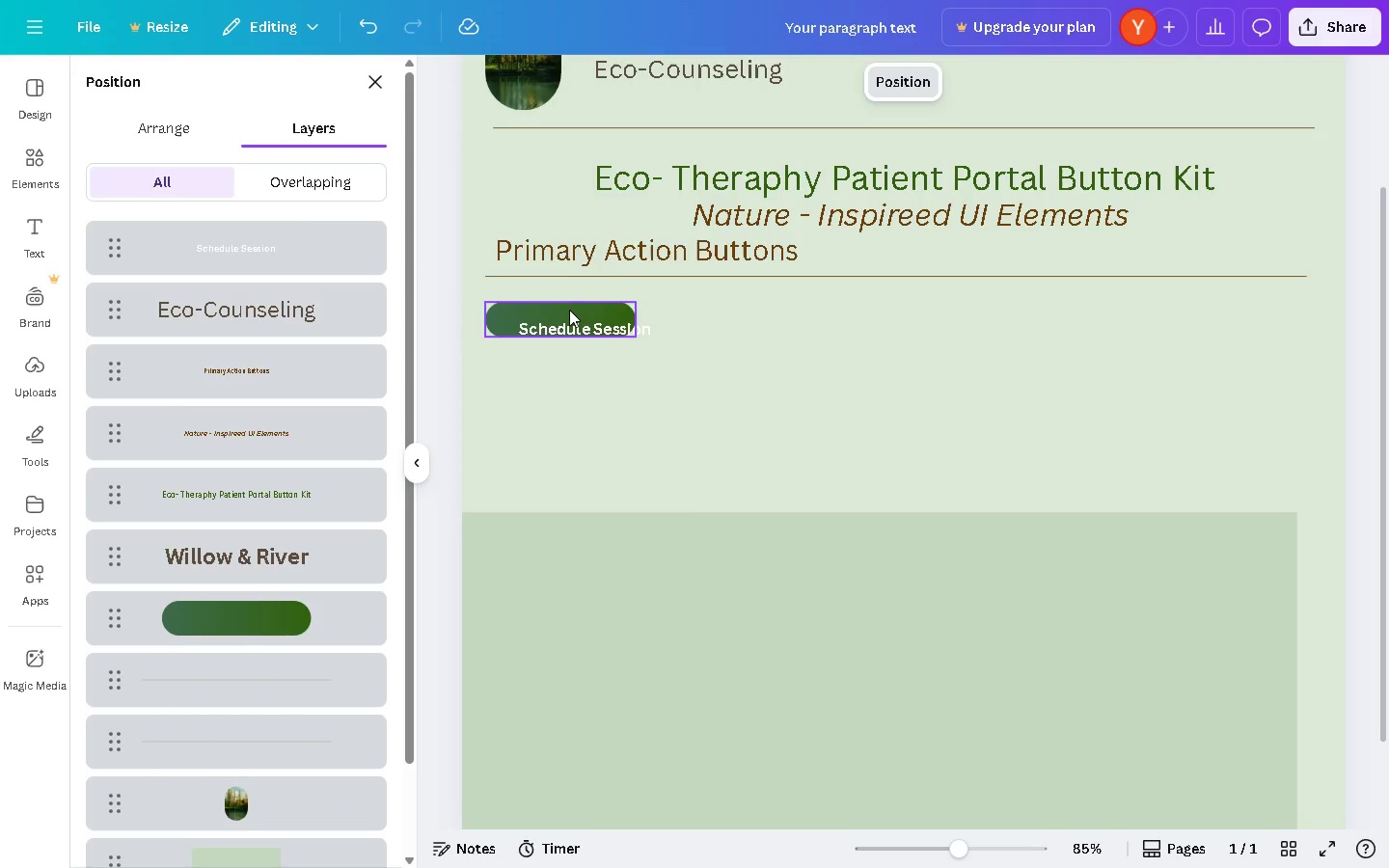 
left_click([569, 310])
 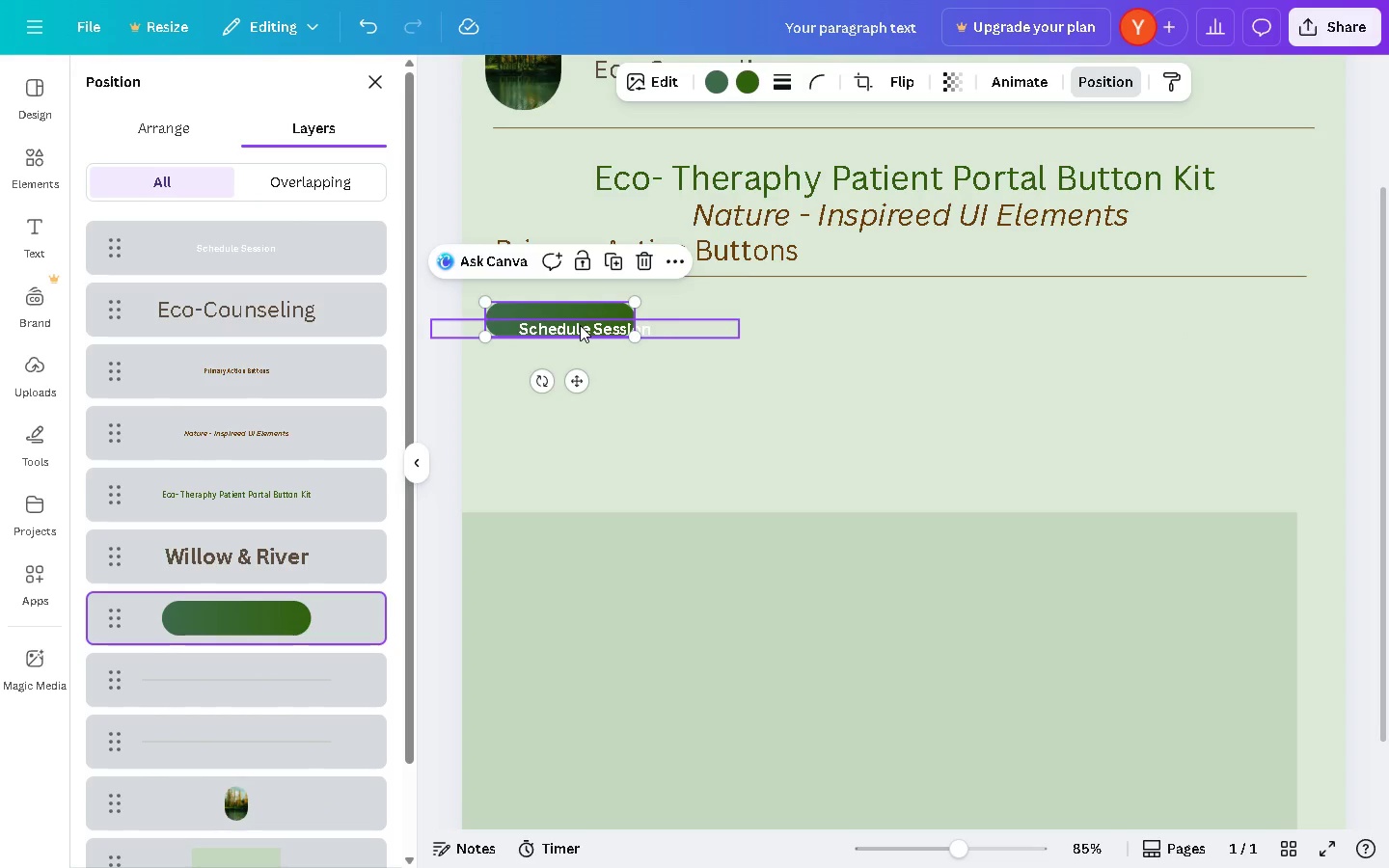 
left_click_drag(start_coordinate=[581, 325], to_coordinate=[576, 322])
 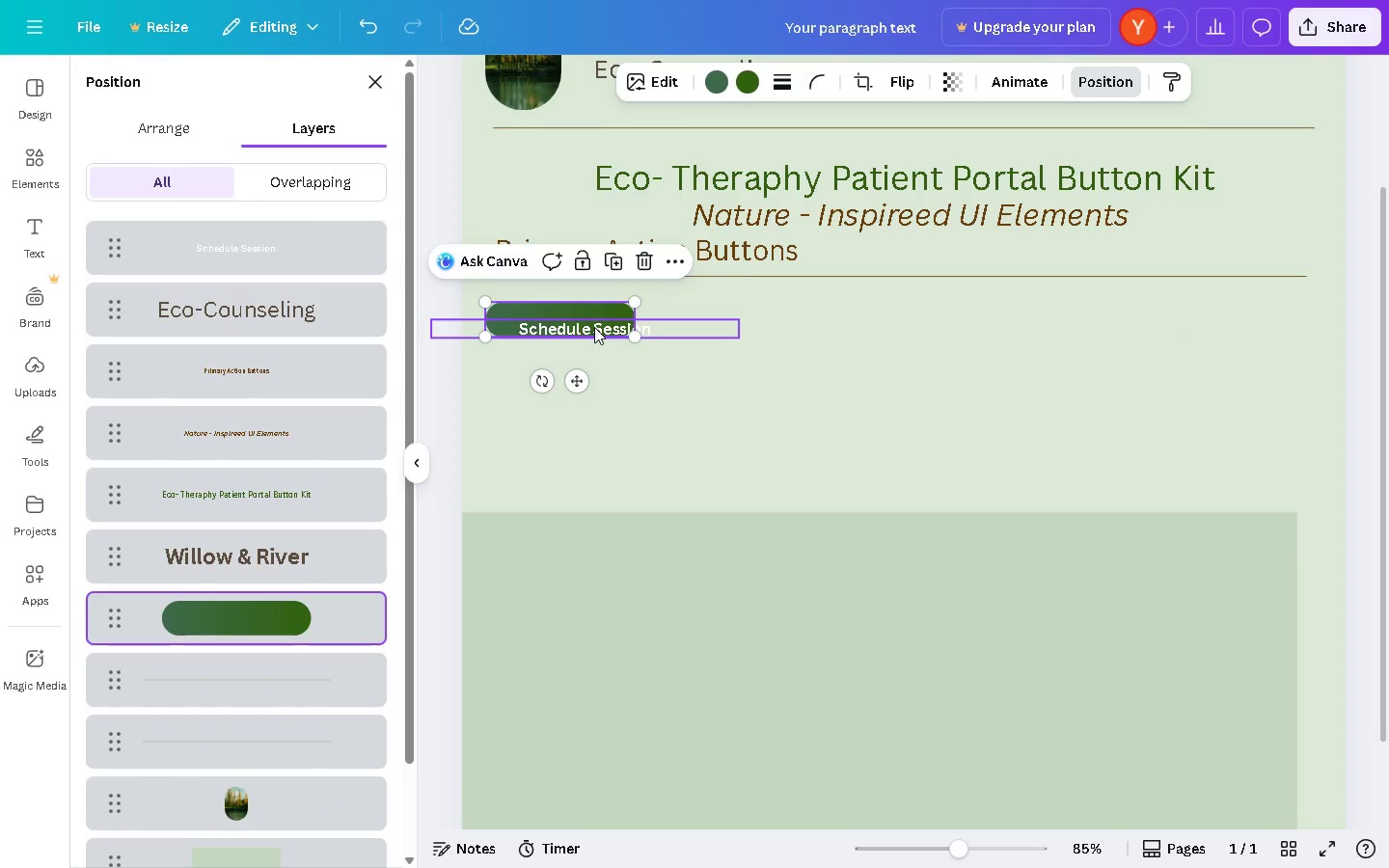 
left_click_drag(start_coordinate=[594, 327], to_coordinate=[588, 327])
 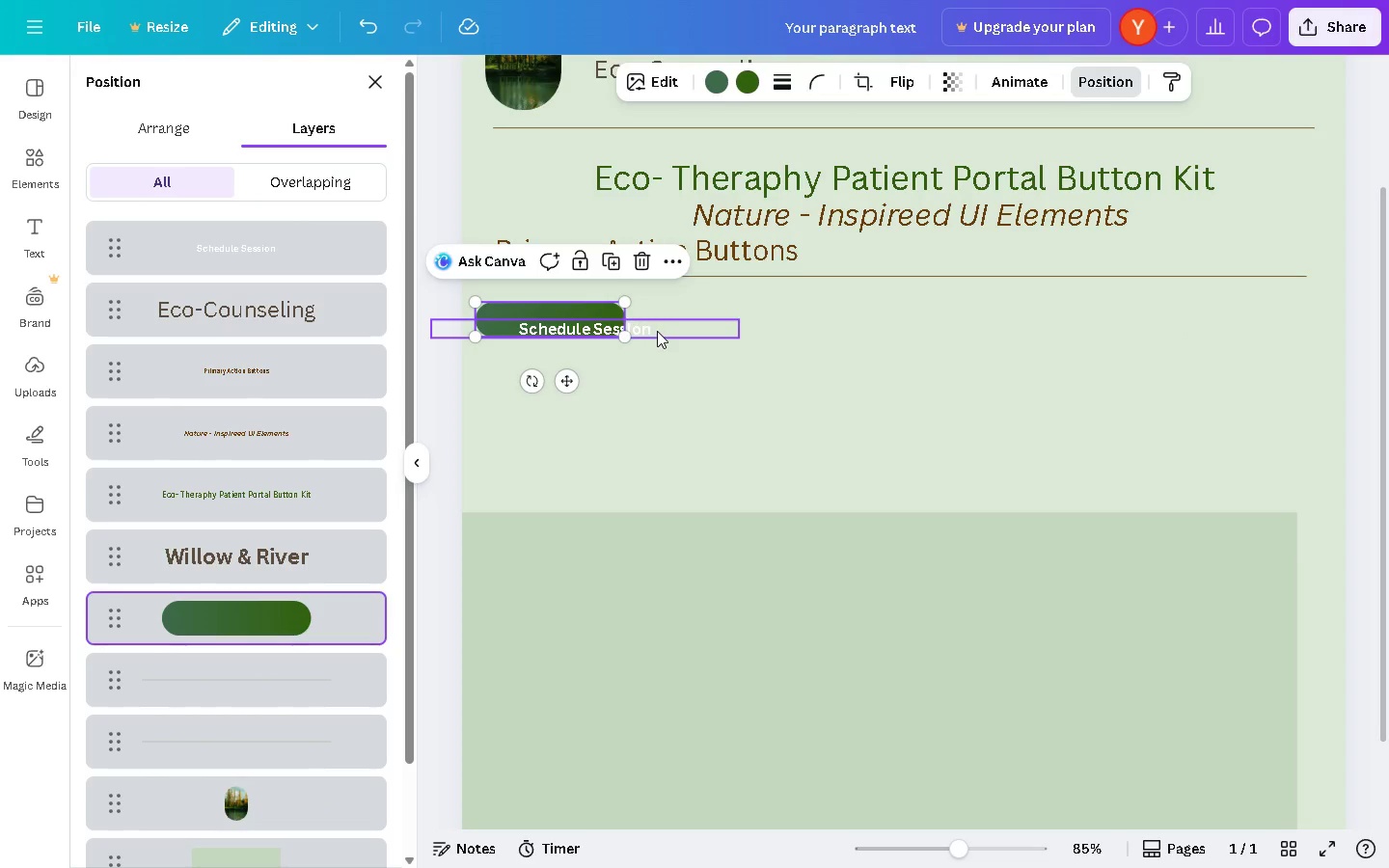 
left_click([657, 331])
 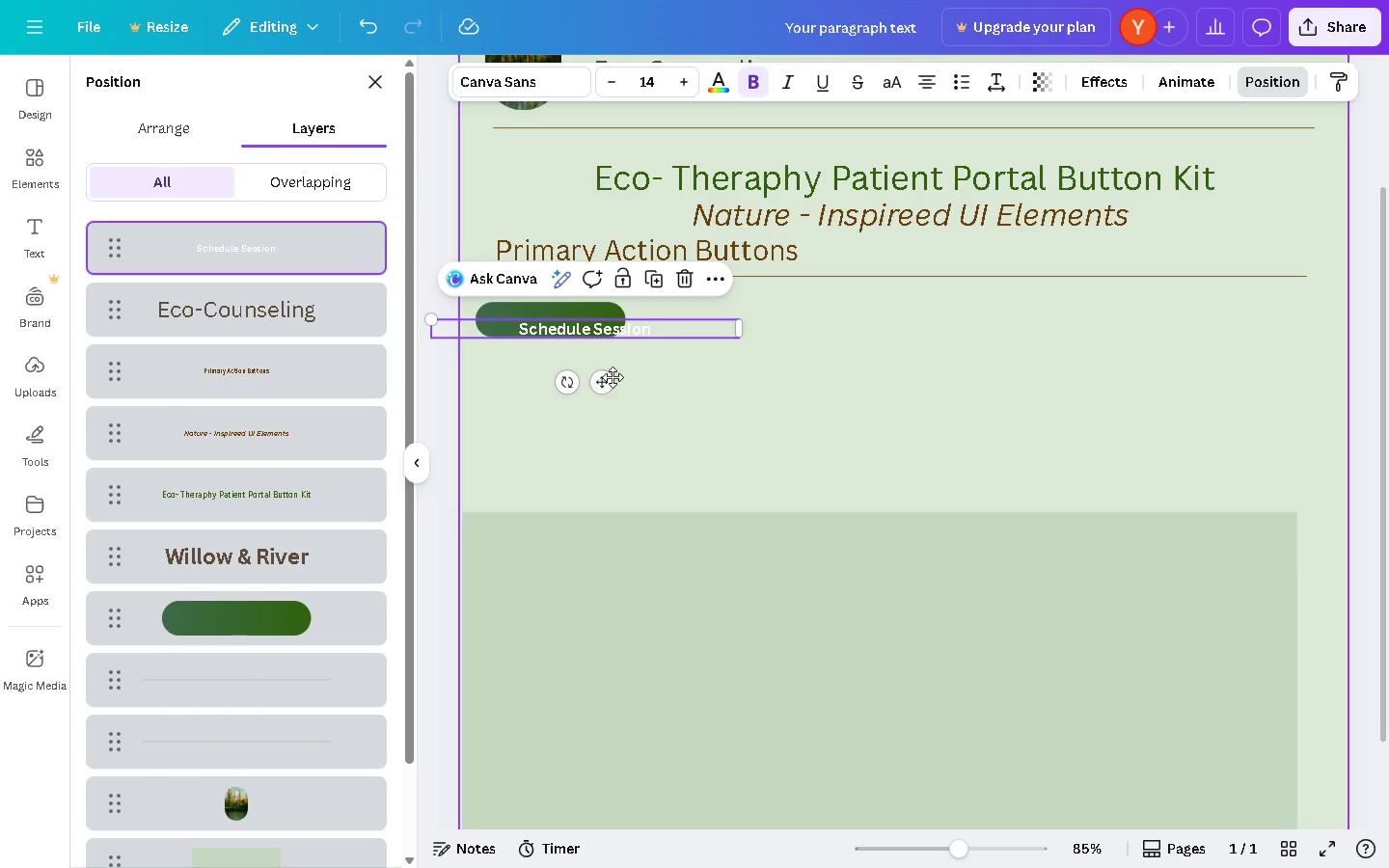 
left_click_drag(start_coordinate=[609, 381], to_coordinate=[577, 370])
 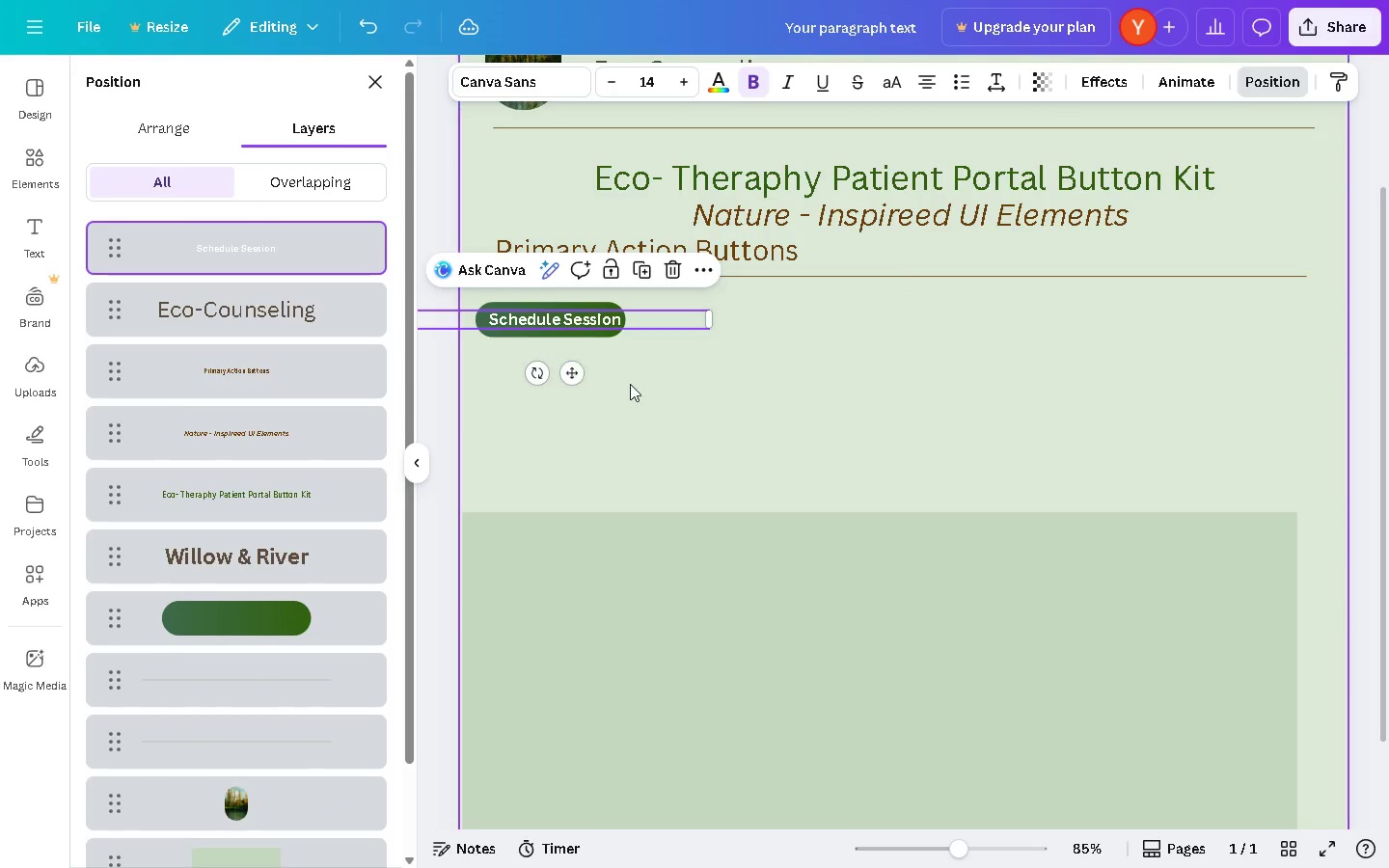 
left_click([630, 384])
 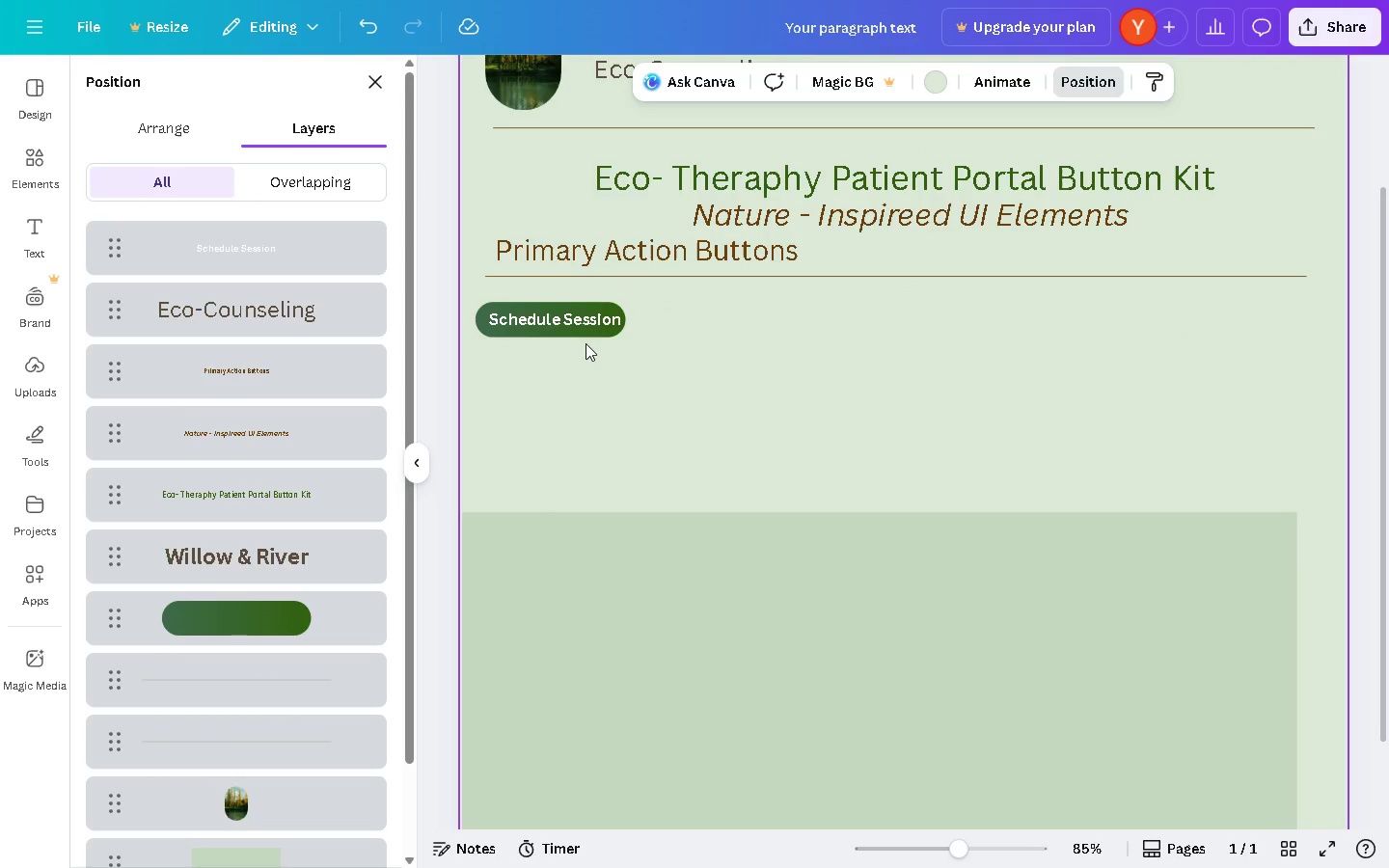 
hold_key(key=AltLeft, duration=1.5)
left_click_drag(start_coordinate=[584, 337], to_coordinate=[761, 339])
 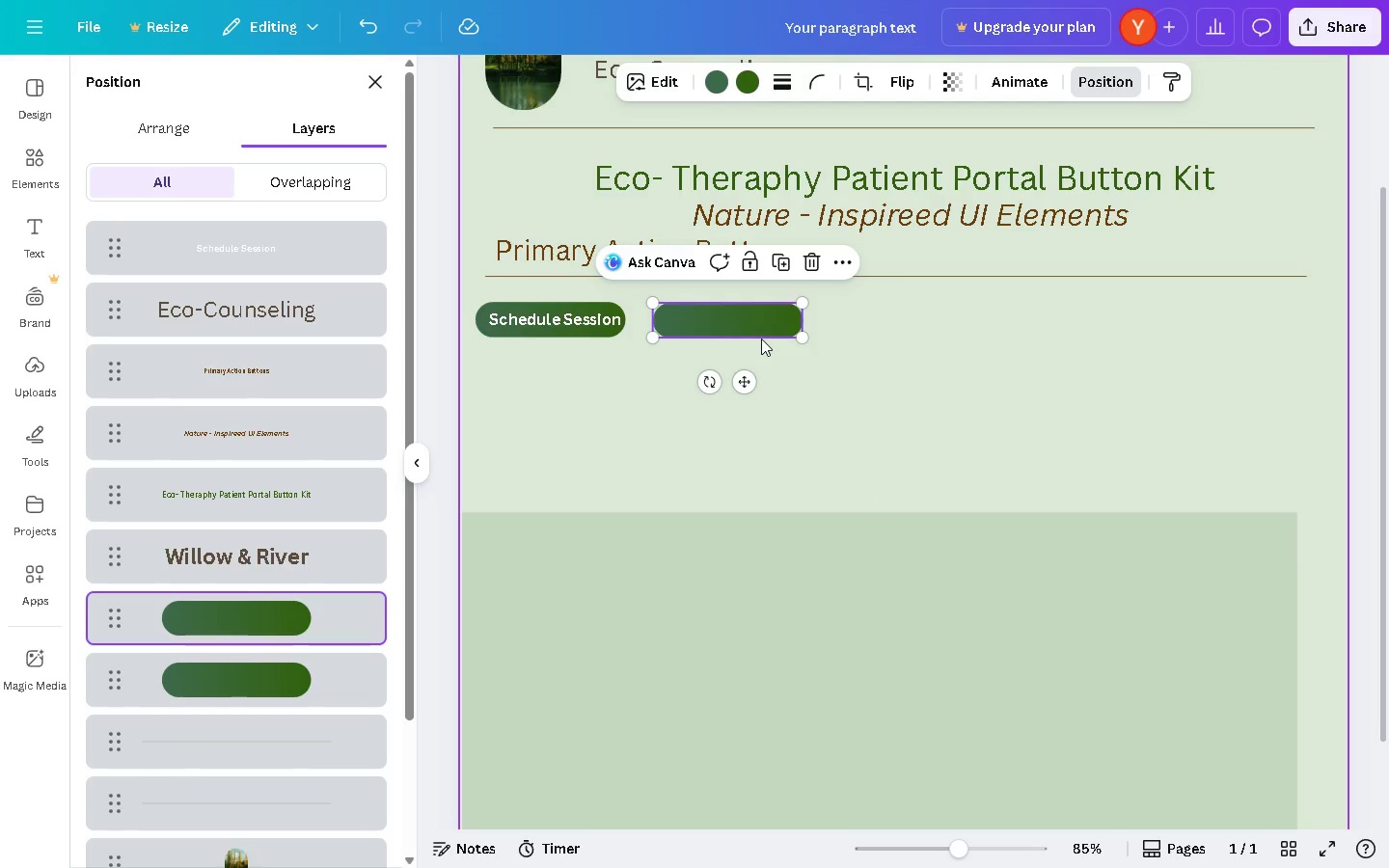 
hold_key(key=AltLeft, duration=0.88)
 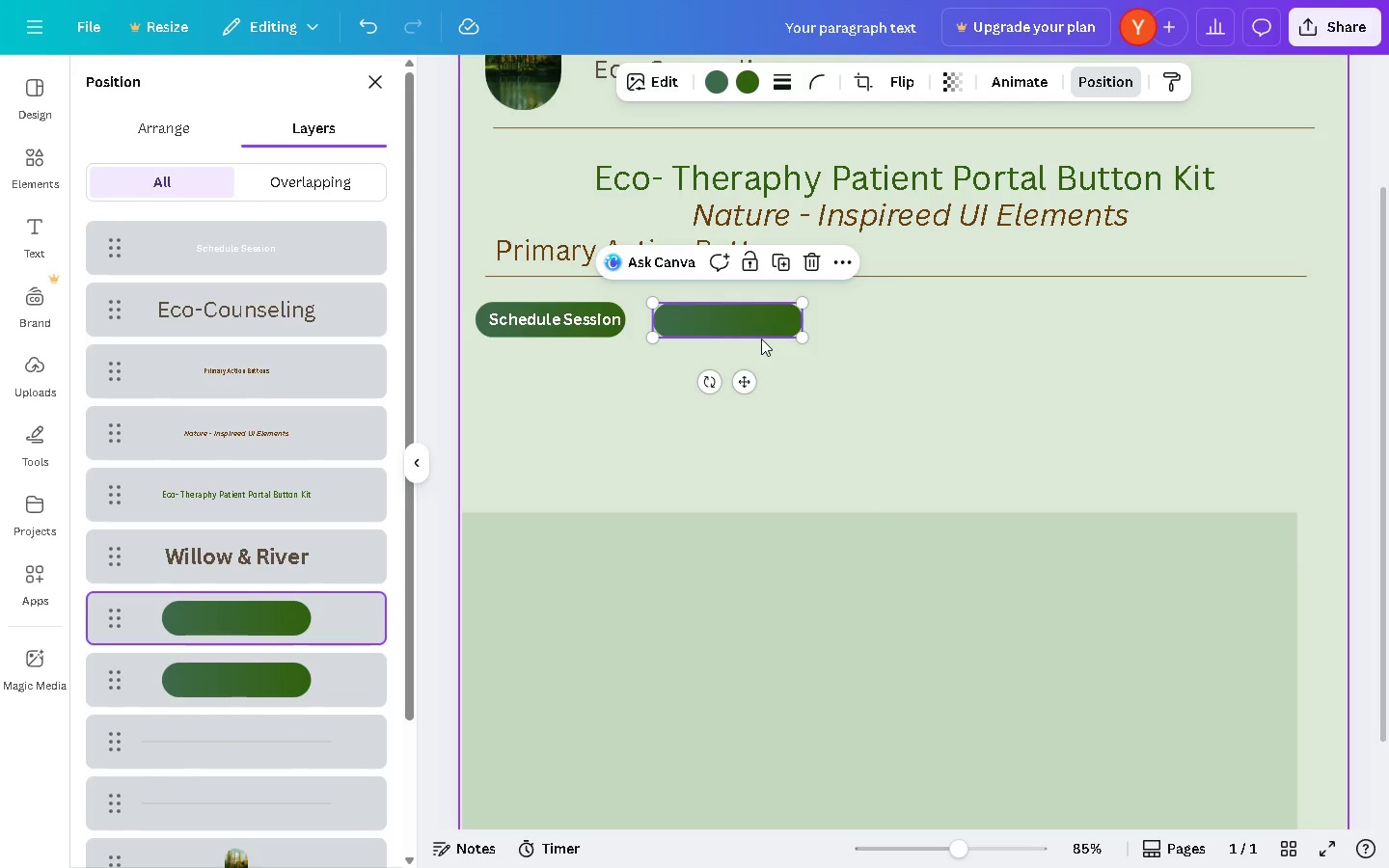 
wait(6.89)
 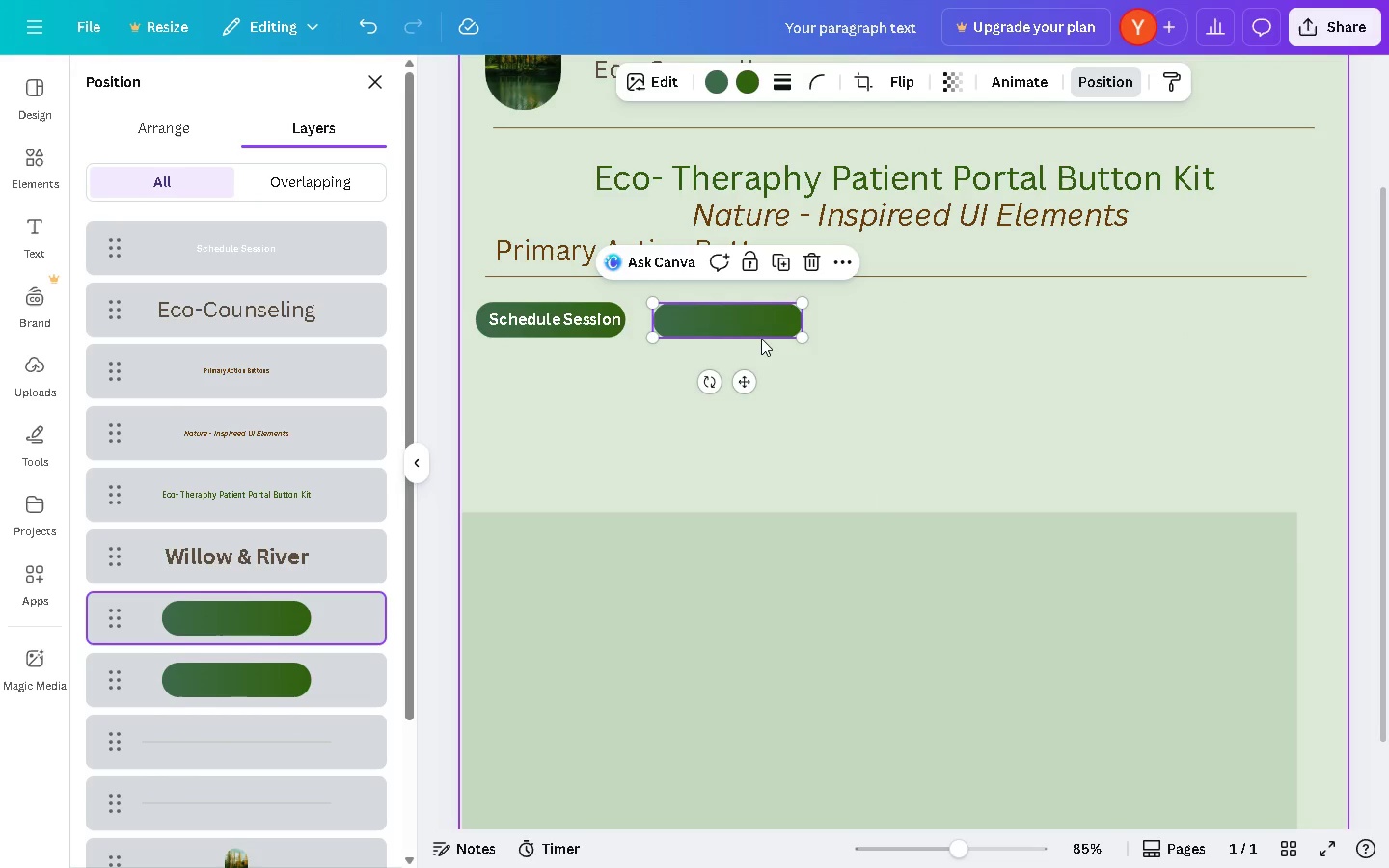 
hold_key(key=AltLeft, duration=1.5)
left_click_drag(start_coordinate=[747, 335], to_coordinate=[952, 335])
 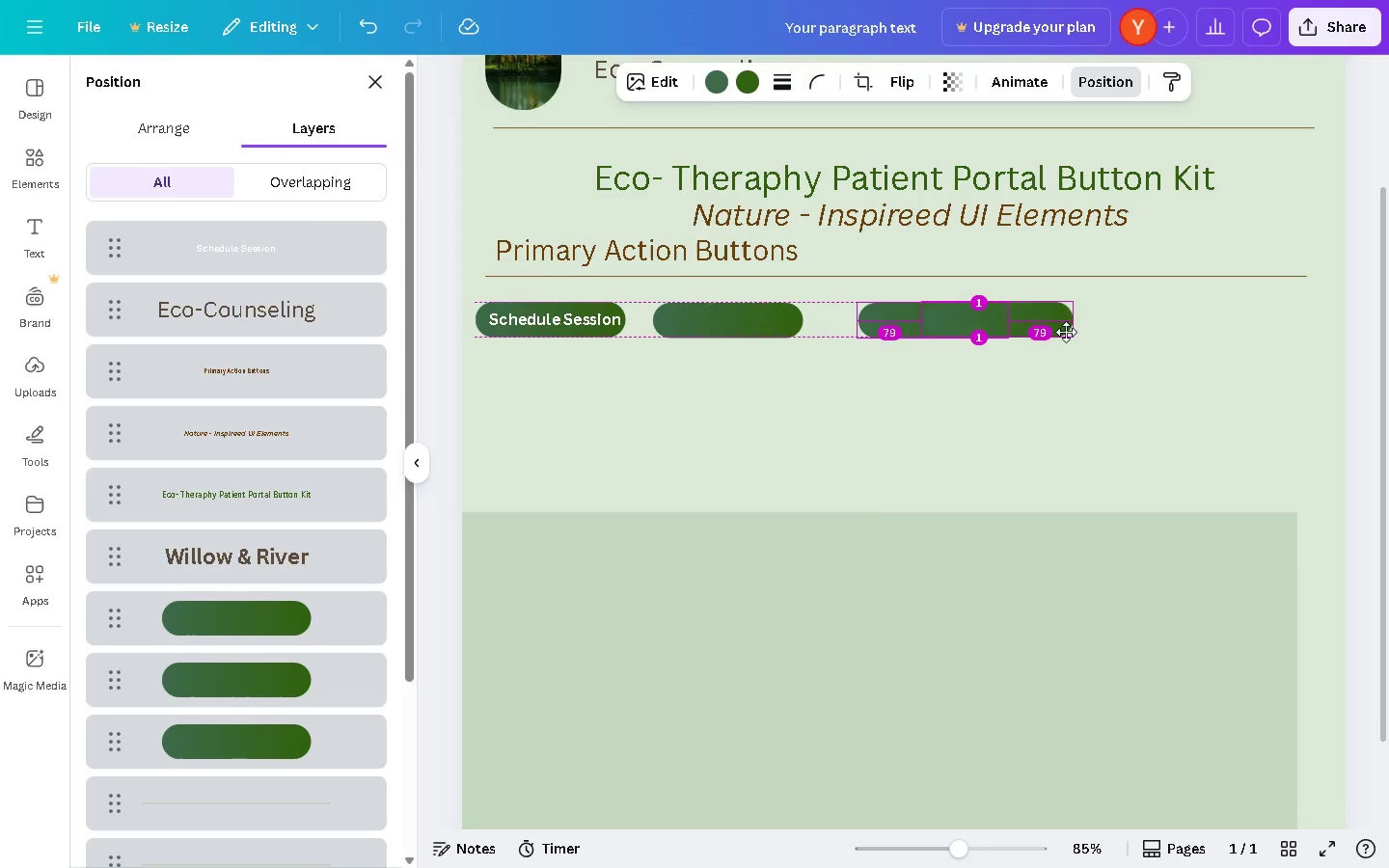 
hold_key(key=AltLeft, duration=0.61)
 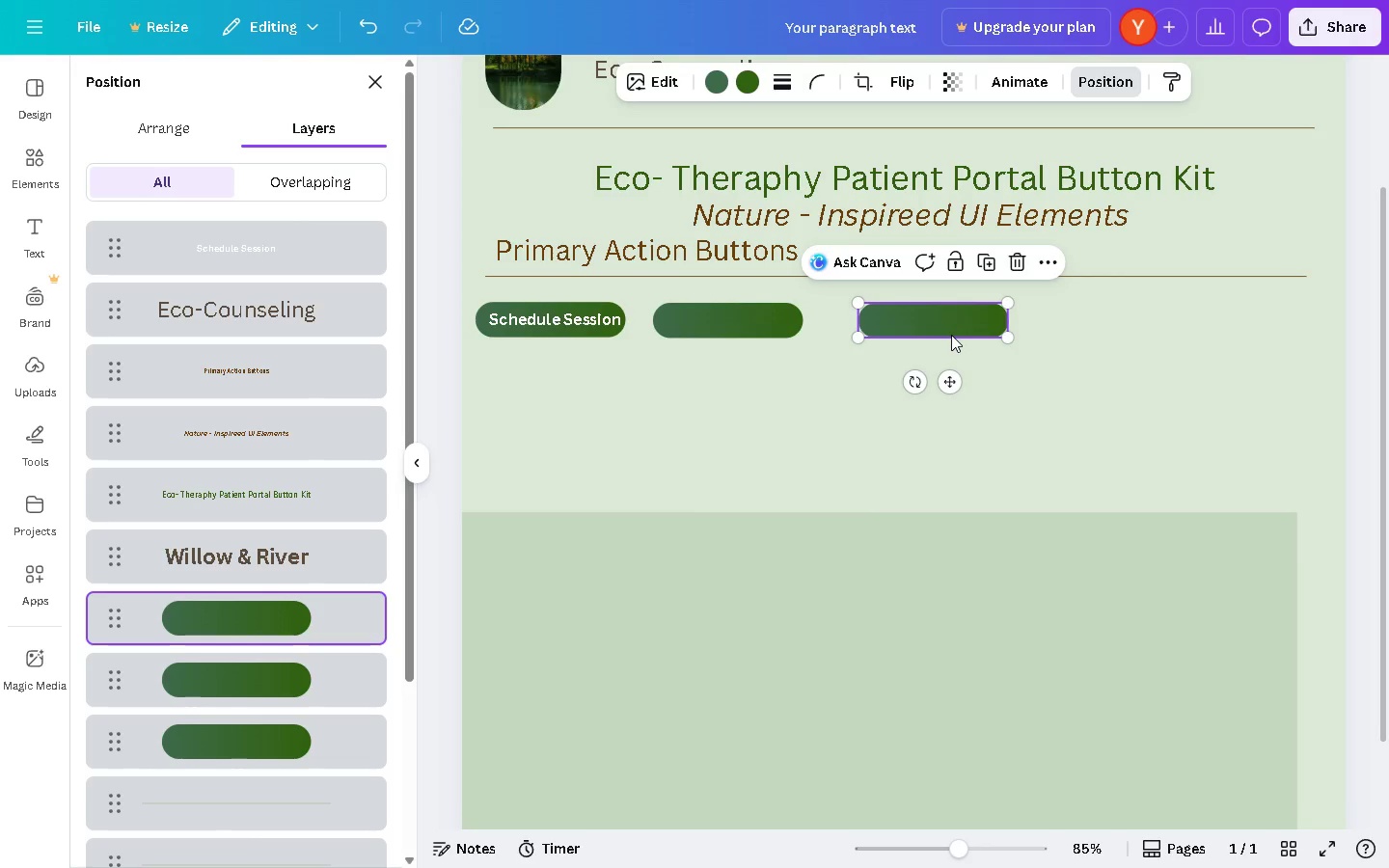 
hold_key(key=AltLeft, duration=1.33)
left_click_drag(start_coordinate=[951, 334], to_coordinate=[1184, 336])
 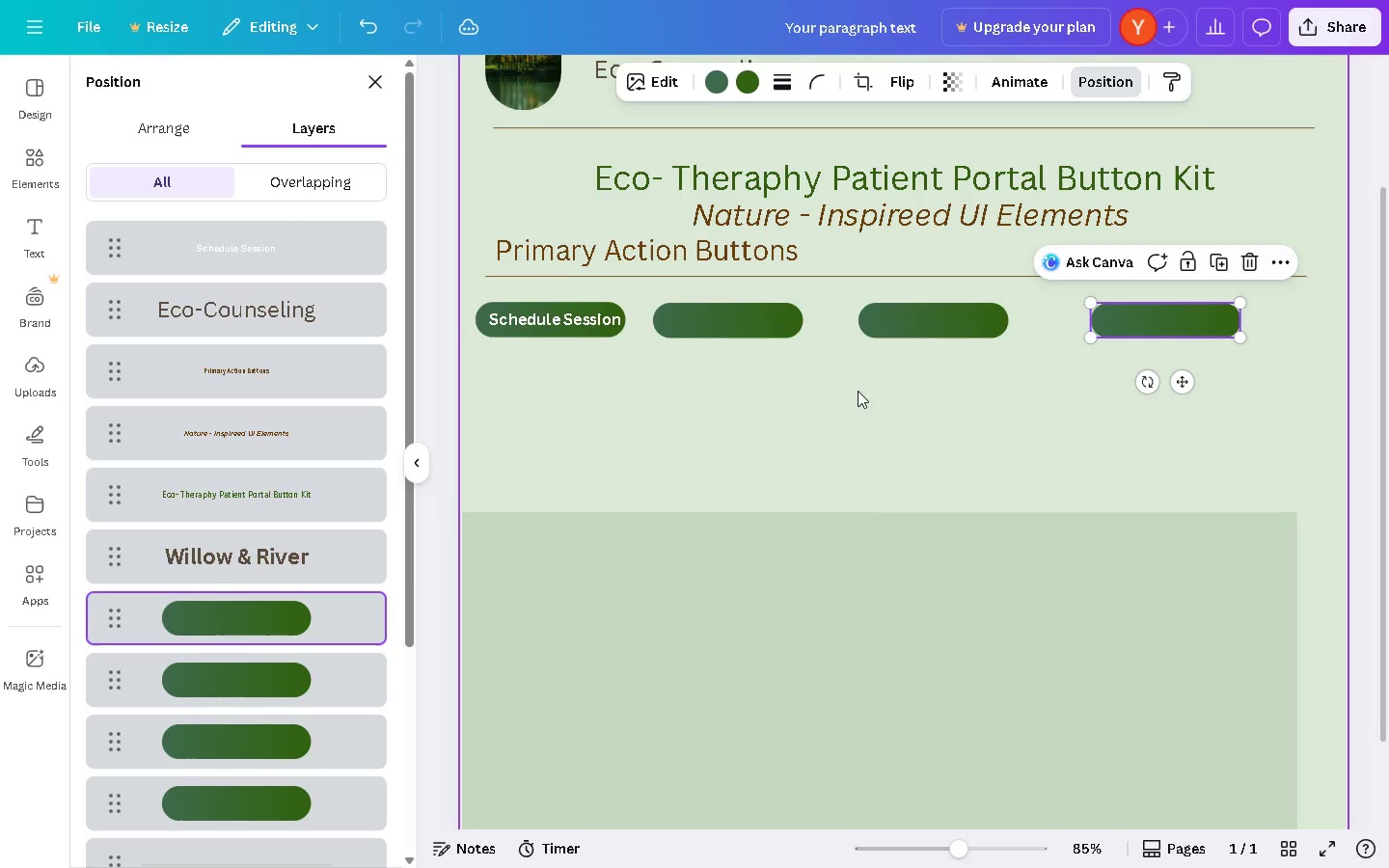 
left_click([912, 417])
 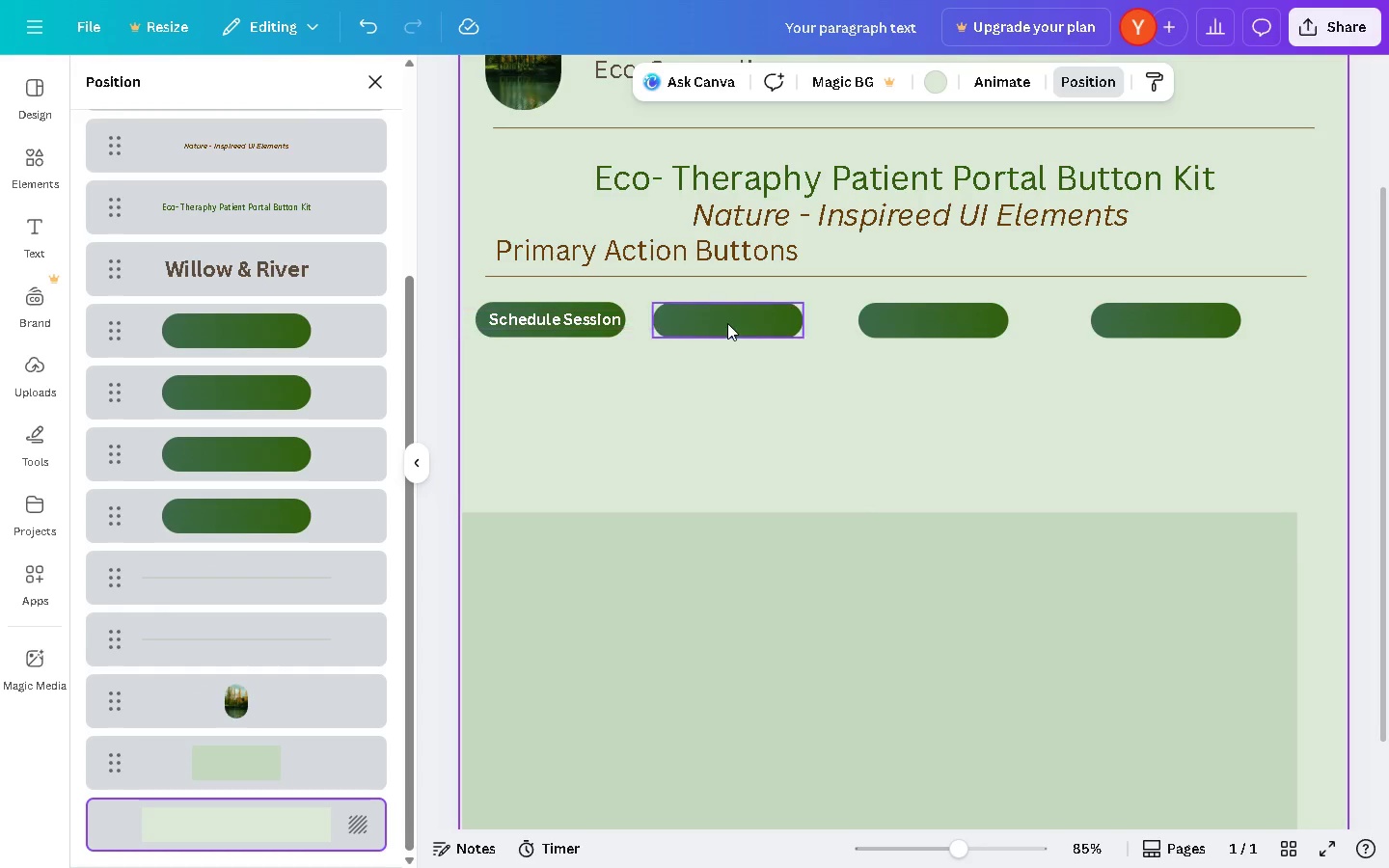 
left_click_drag(start_coordinate=[744, 323], to_coordinate=[755, 323])
 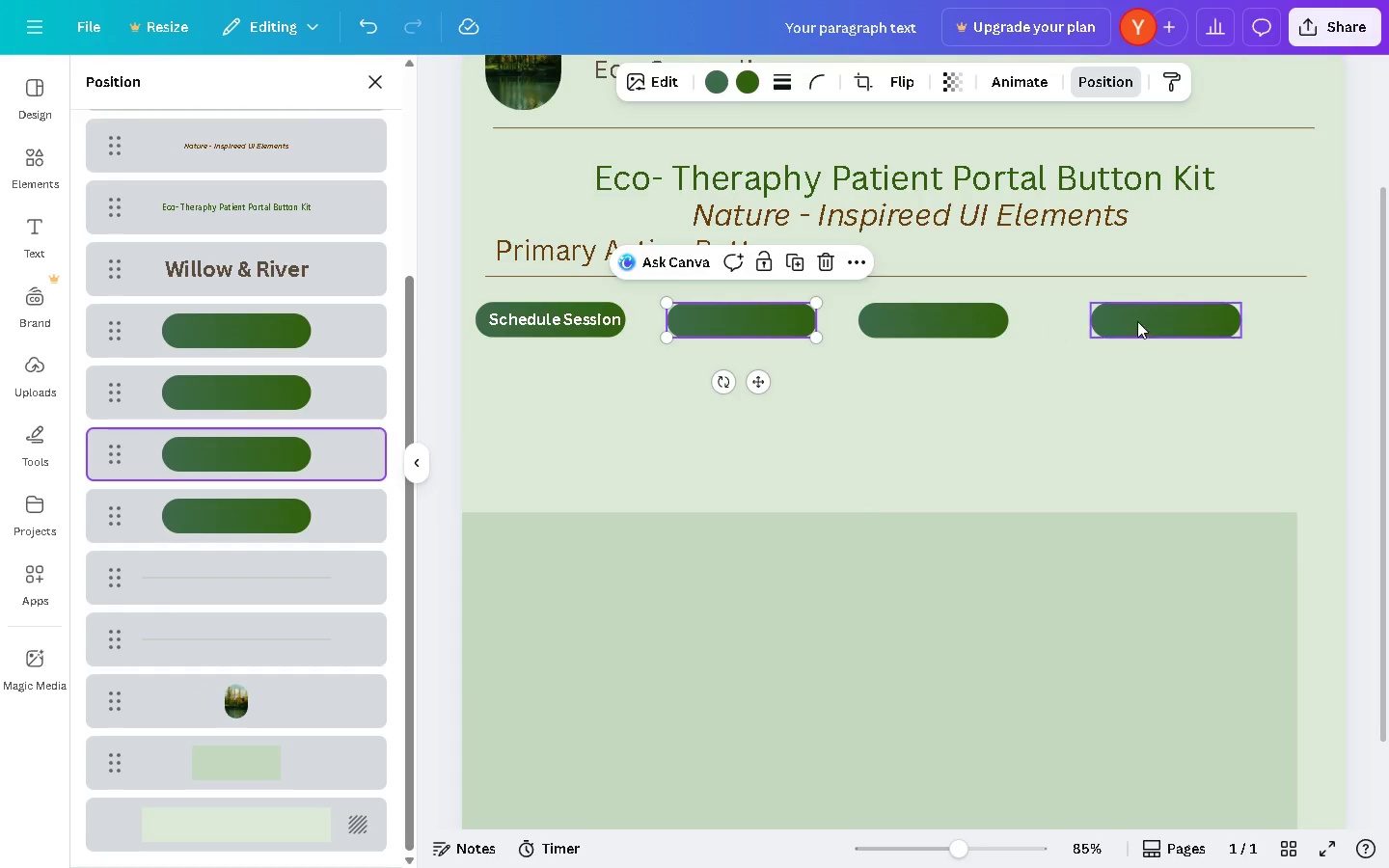 
left_click([1158, 321])
 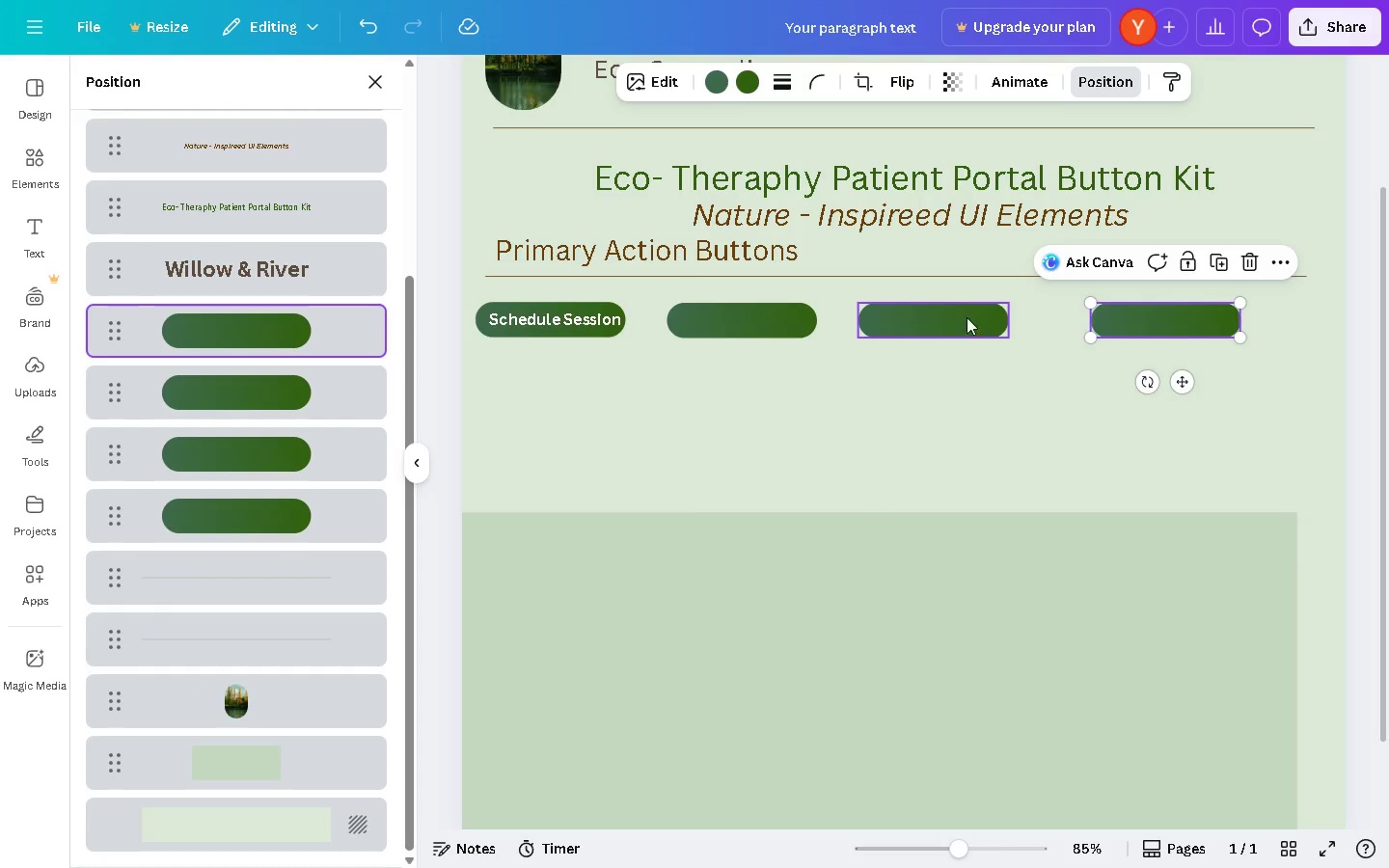 
left_click_drag(start_coordinate=[954, 316], to_coordinate=[986, 316])
 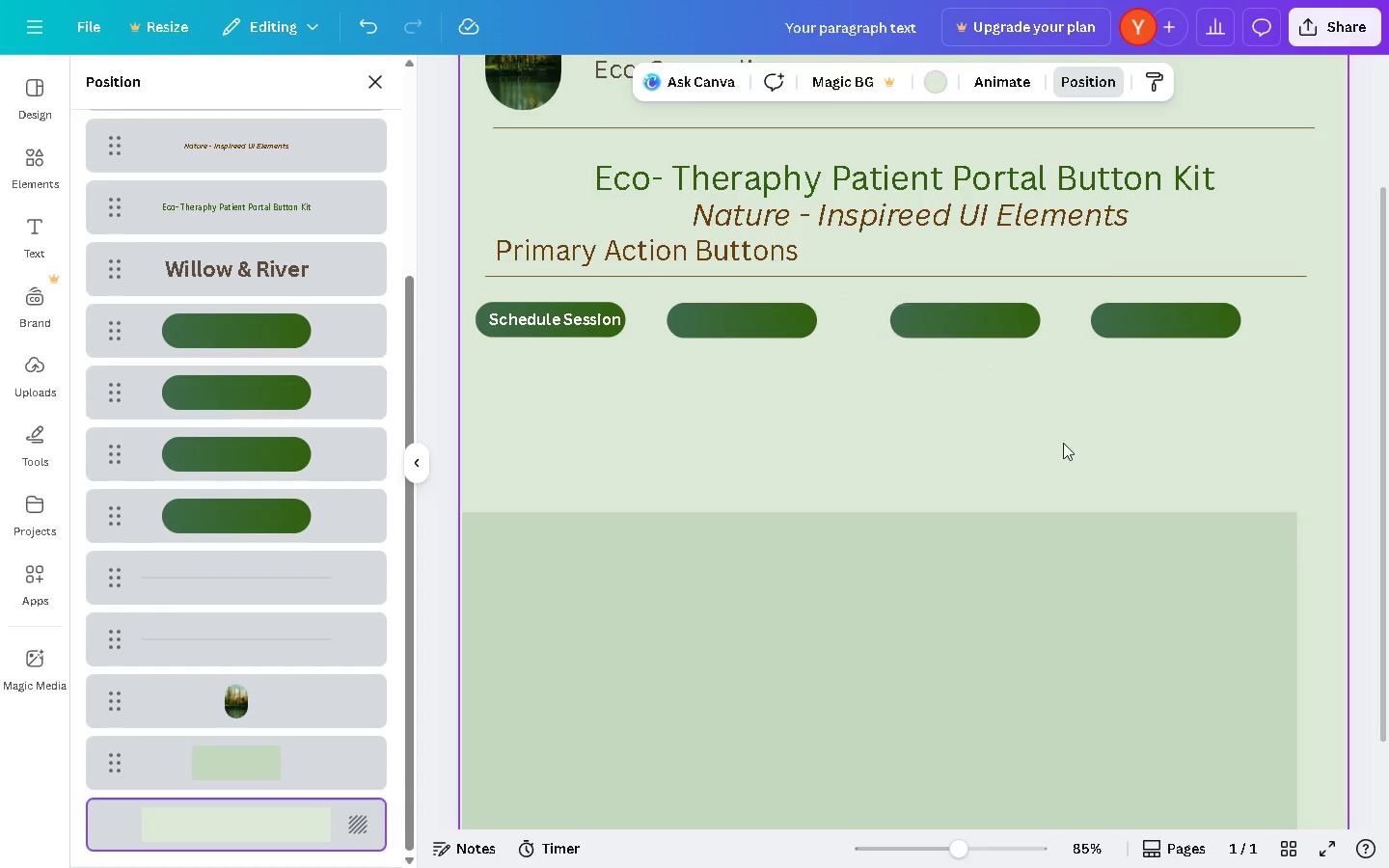 
hold_key(key=AltLeft, duration=0.89)
scroll: coordinate [1095, 479], scroll_direction: up, amount: 1.0
 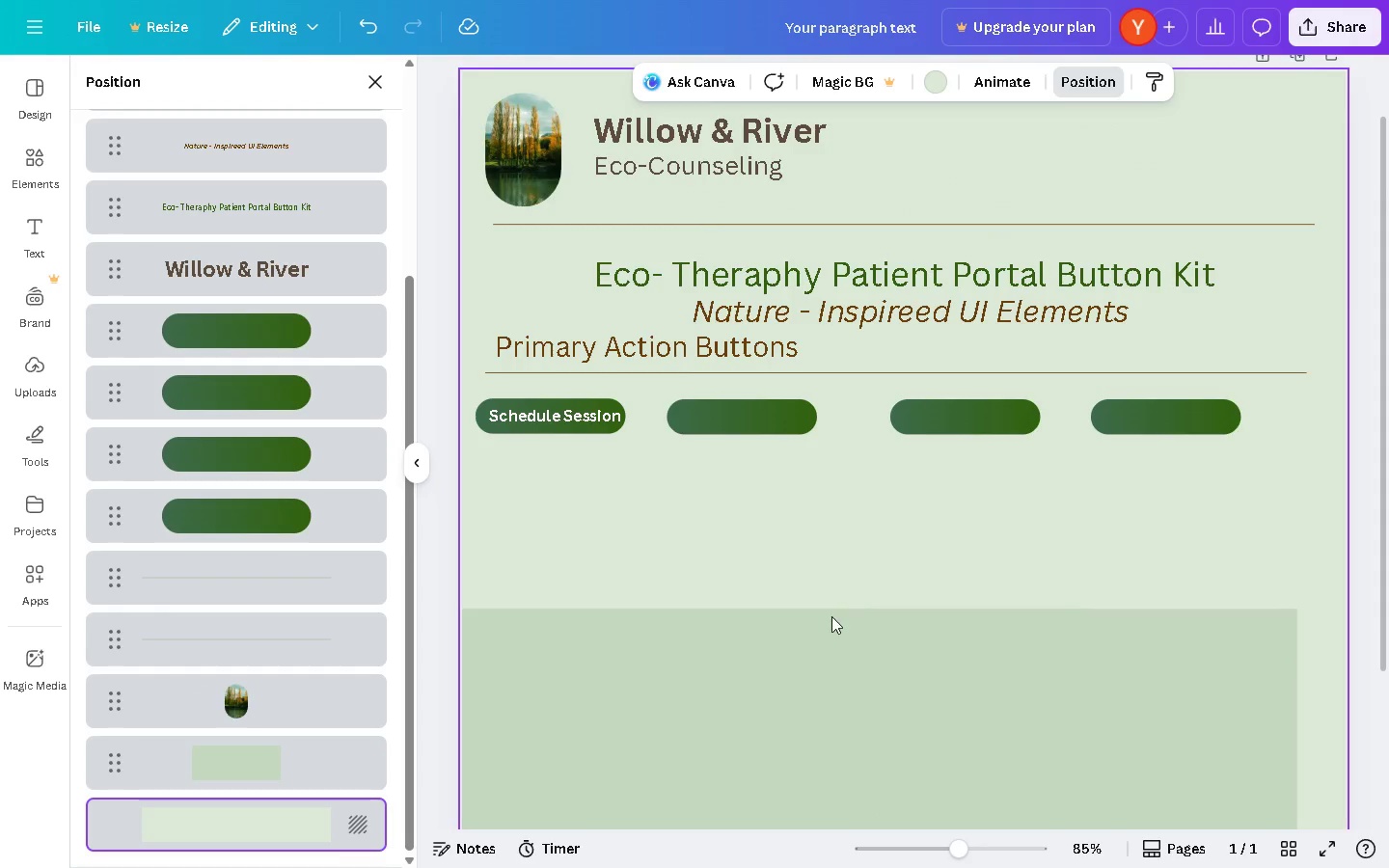 
left_click_drag(start_coordinate=[822, 680], to_coordinate=[818, 454])
 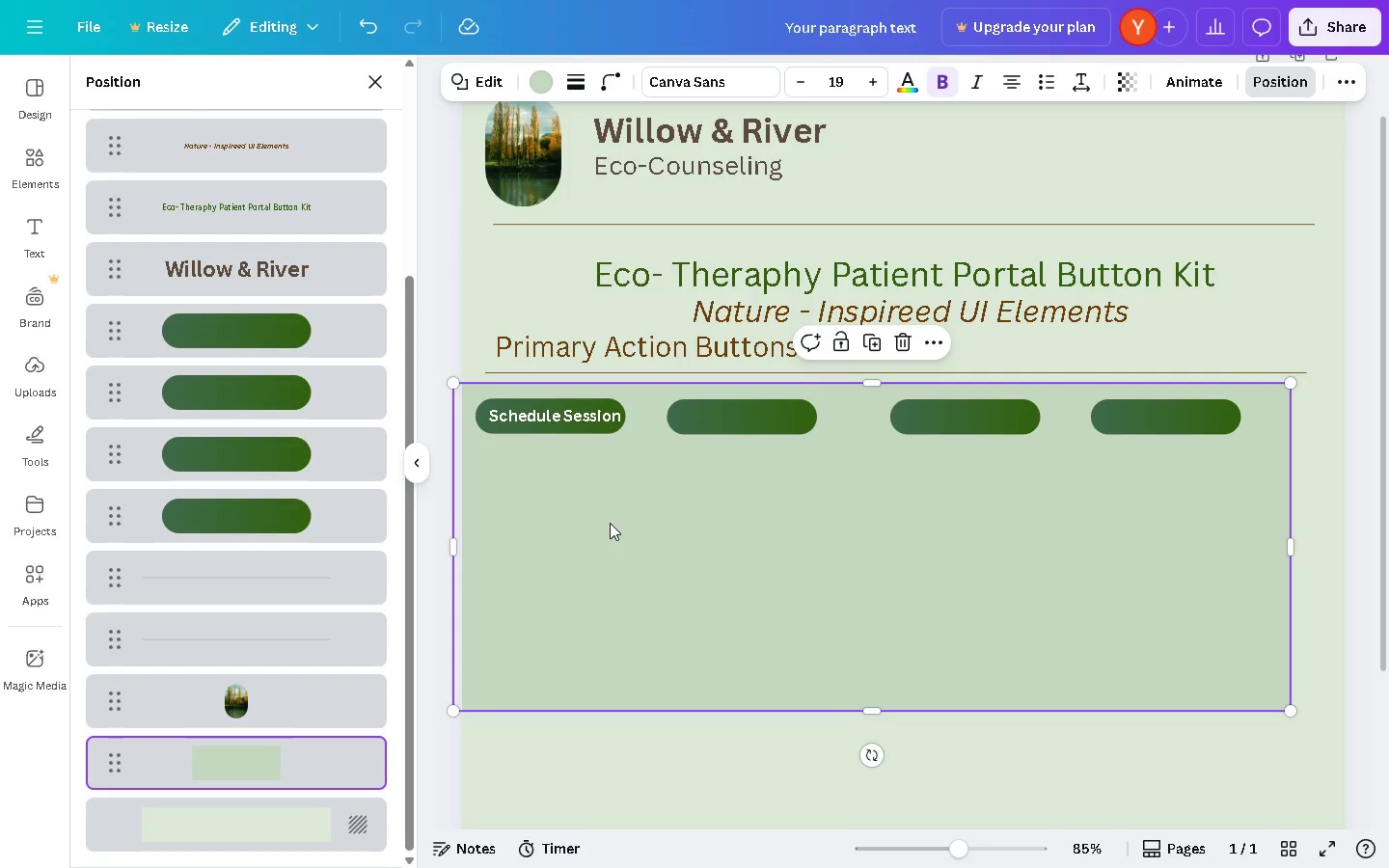 
wait(8.0)
 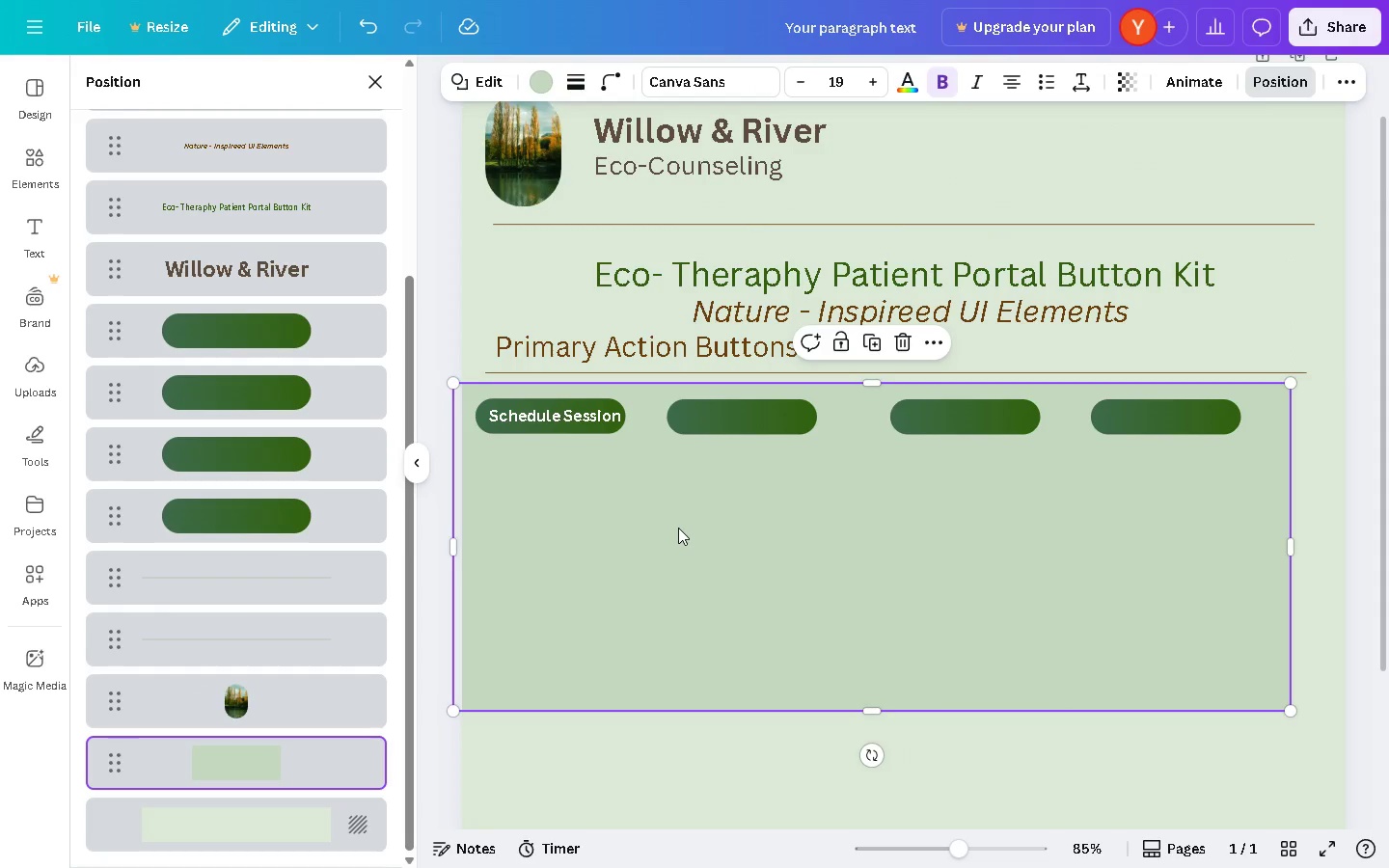 
left_click([646, 351])
 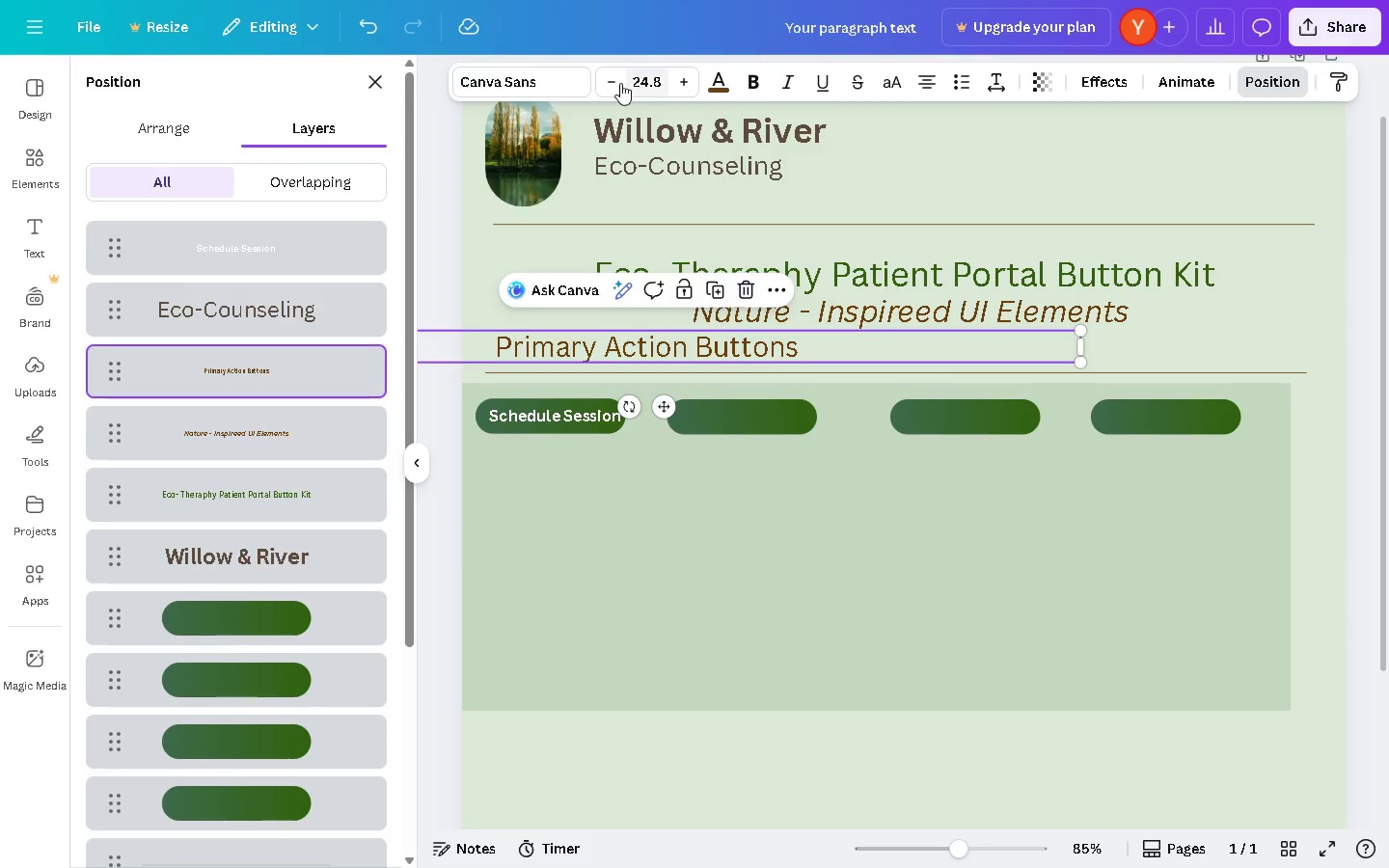 
double_click([614, 83])
 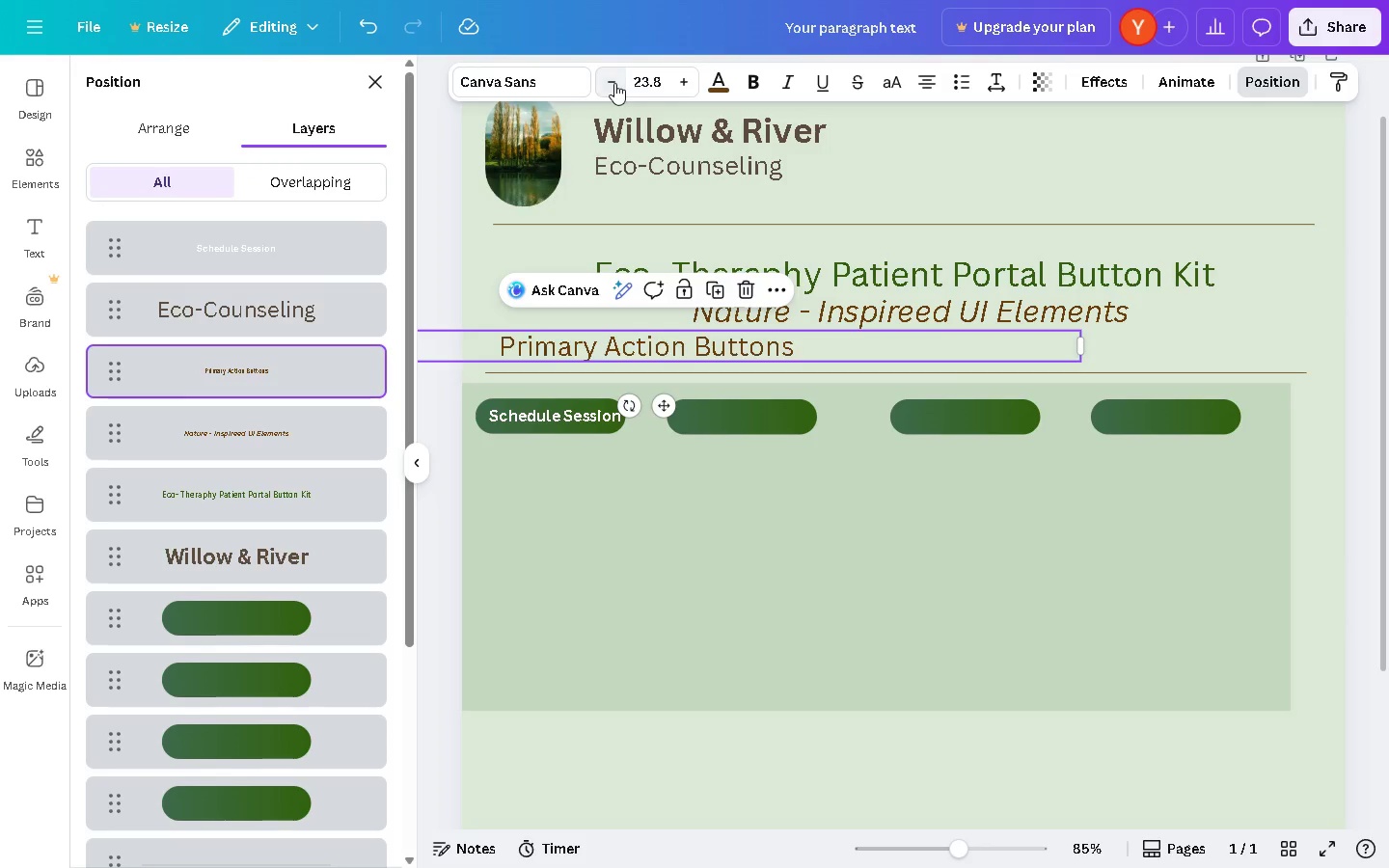 
triple_click([614, 83])
 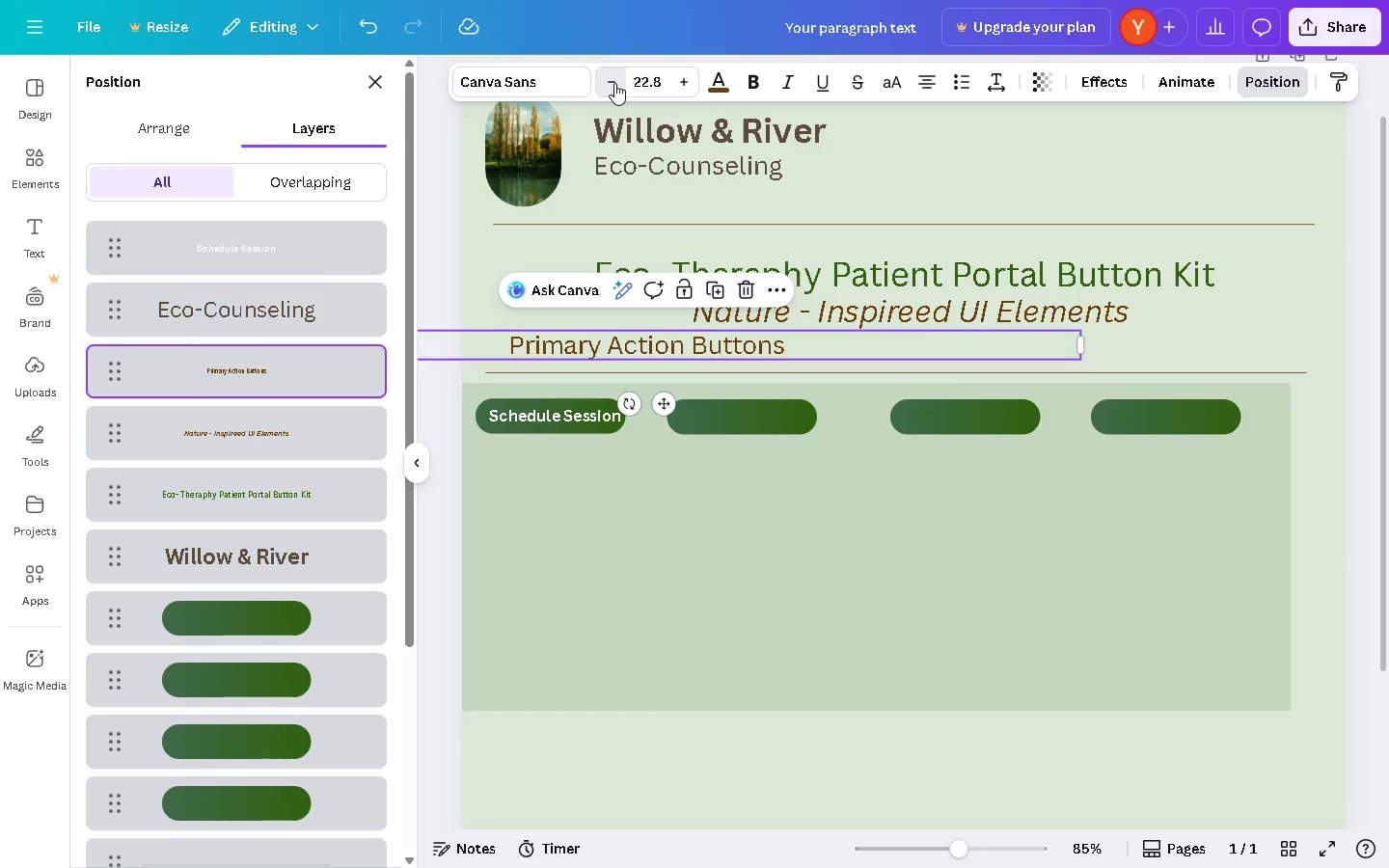 
triple_click([614, 83])
 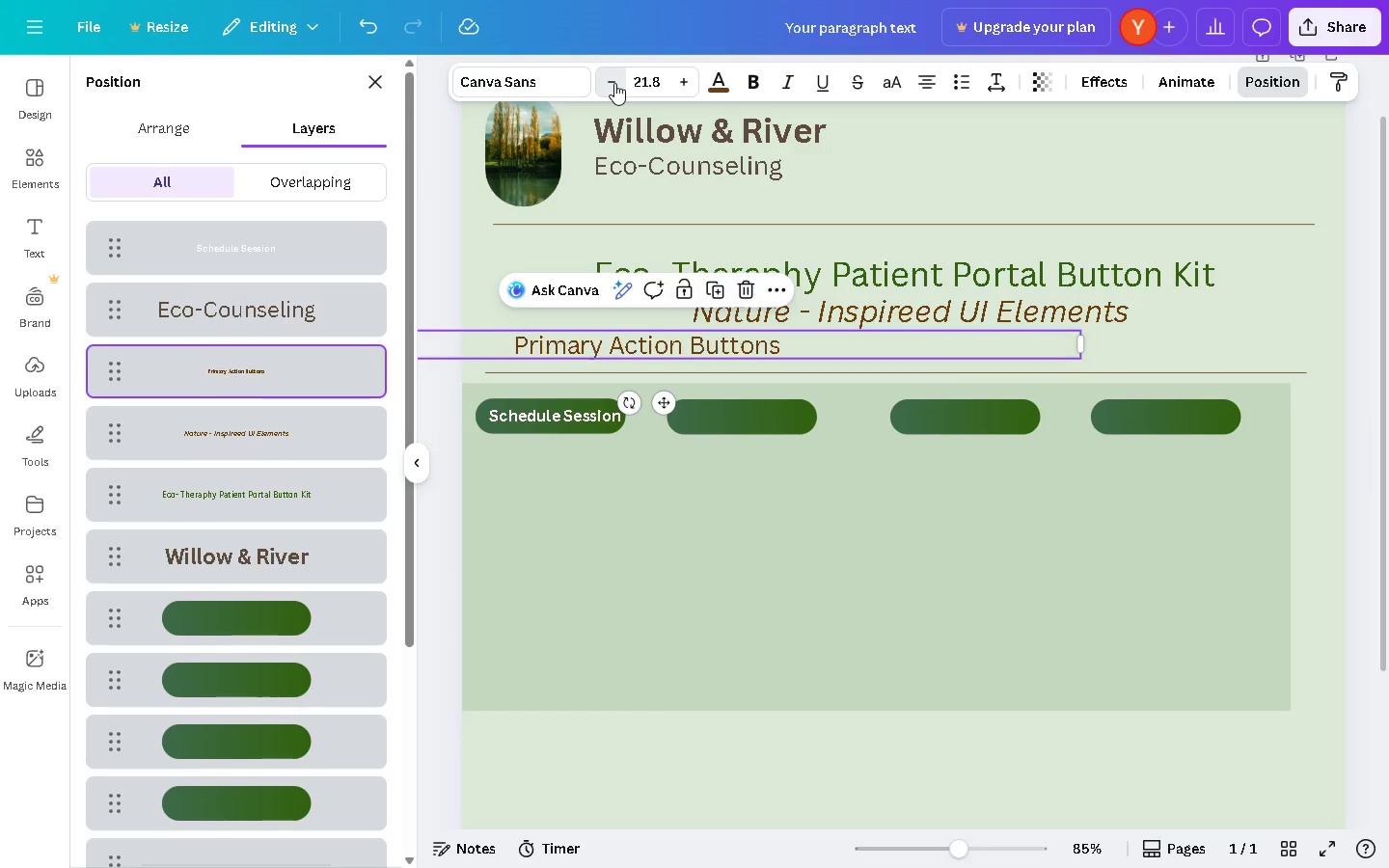 
triple_click([614, 83])
 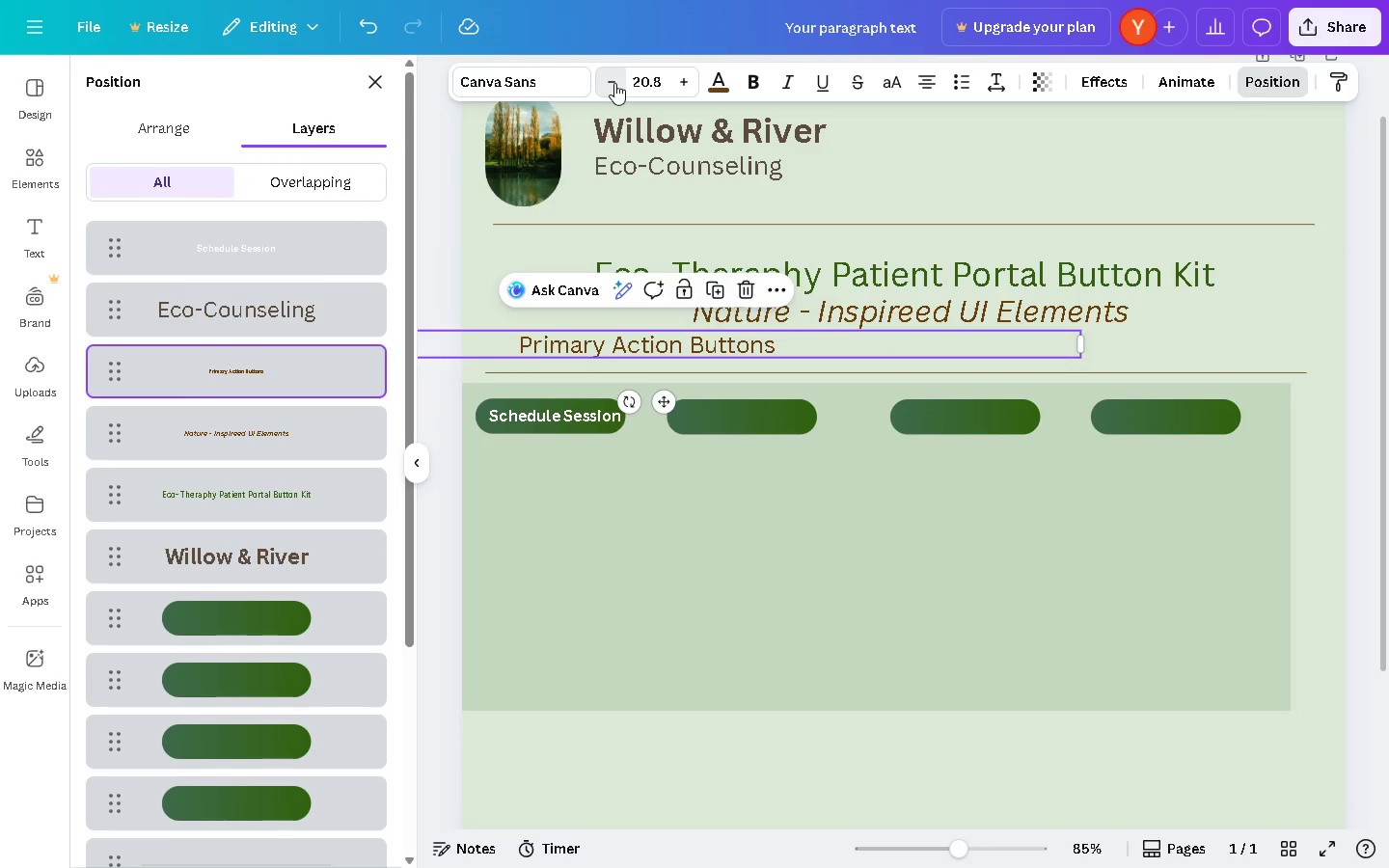 
triple_click([614, 83])
 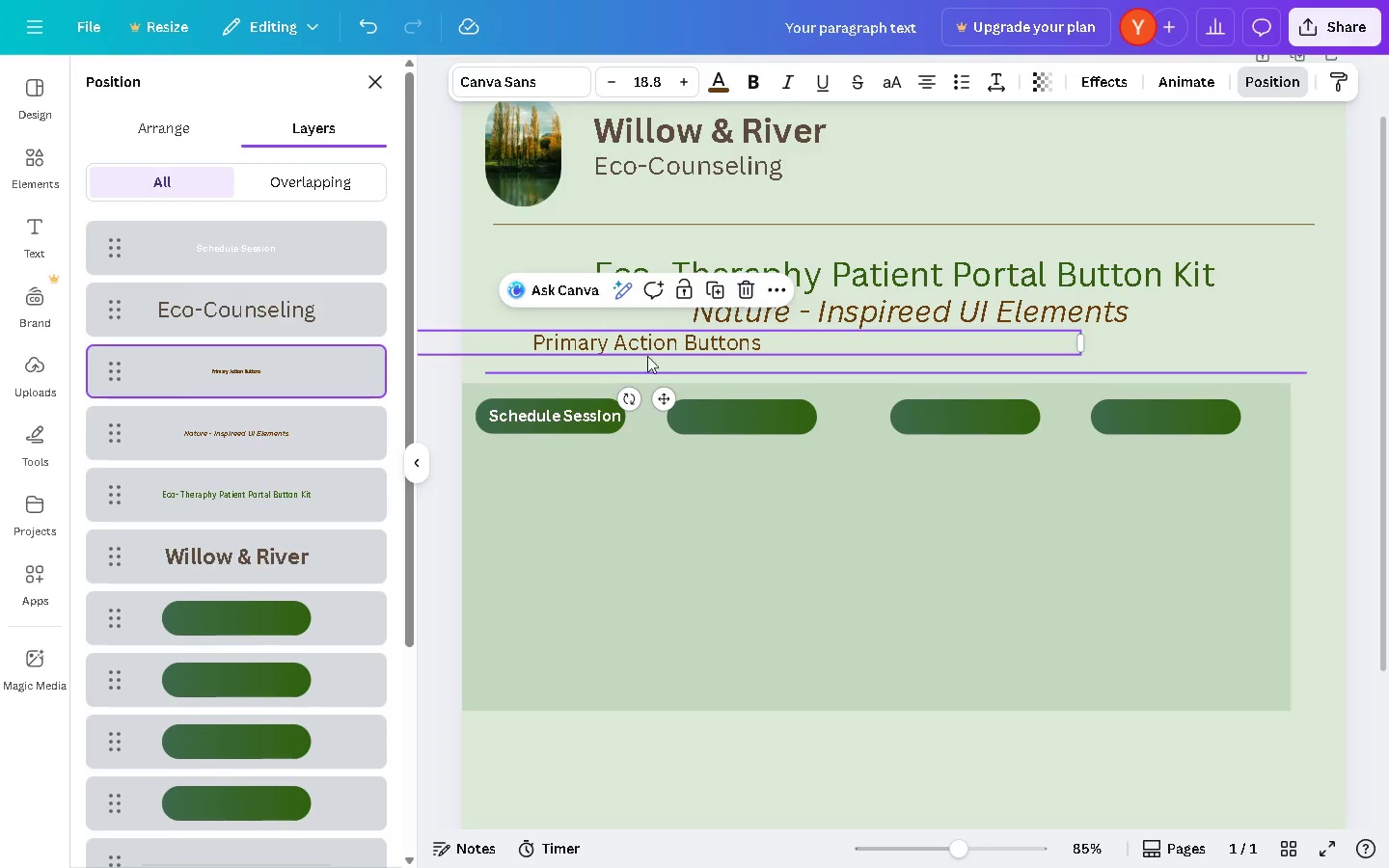 
left_click_drag(start_coordinate=[647, 339], to_coordinate=[605, 352])
 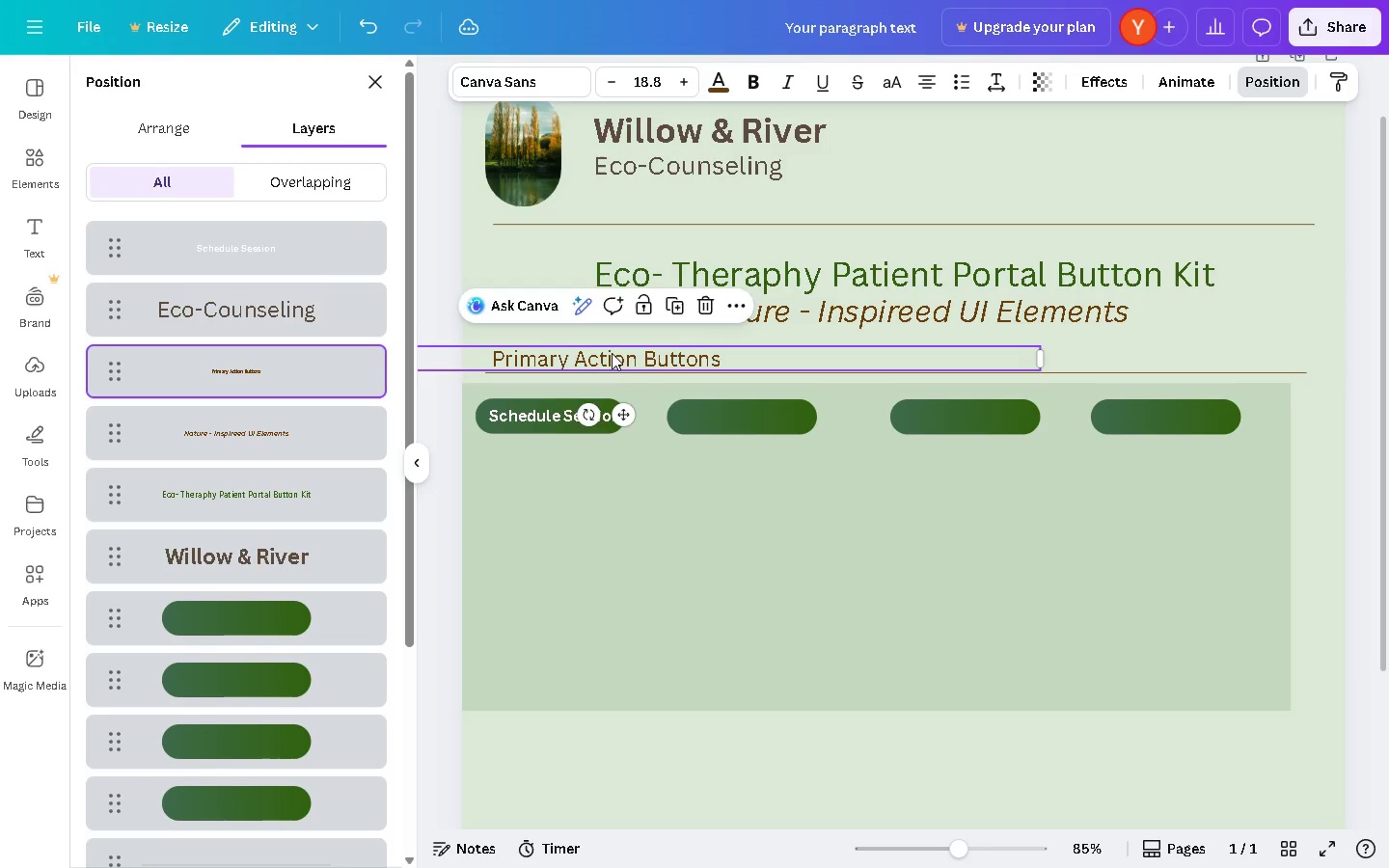 
left_click_drag(start_coordinate=[611, 358], to_coordinate=[604, 350])
 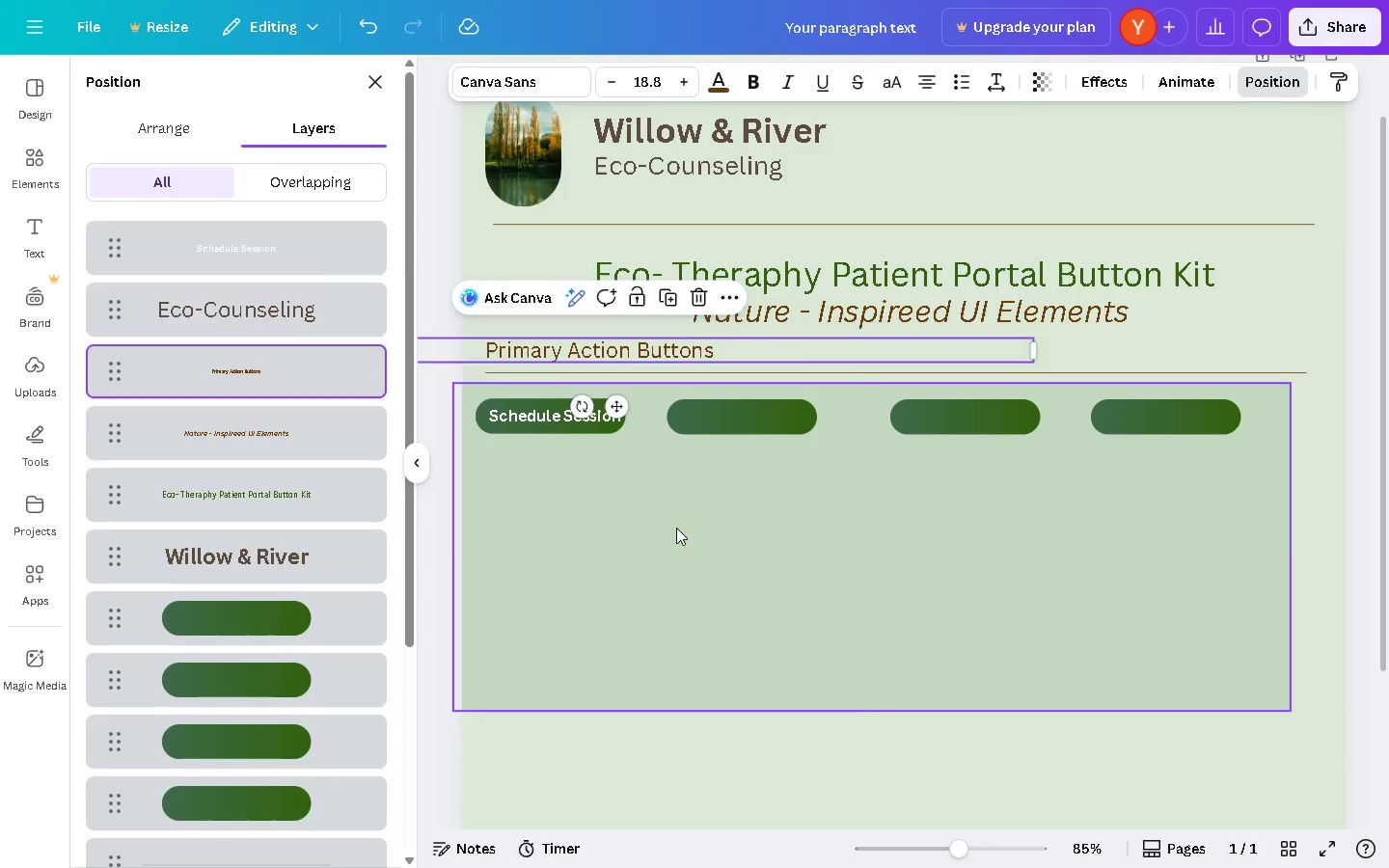 
left_click_drag(start_coordinate=[676, 528], to_coordinate=[682, 483])
 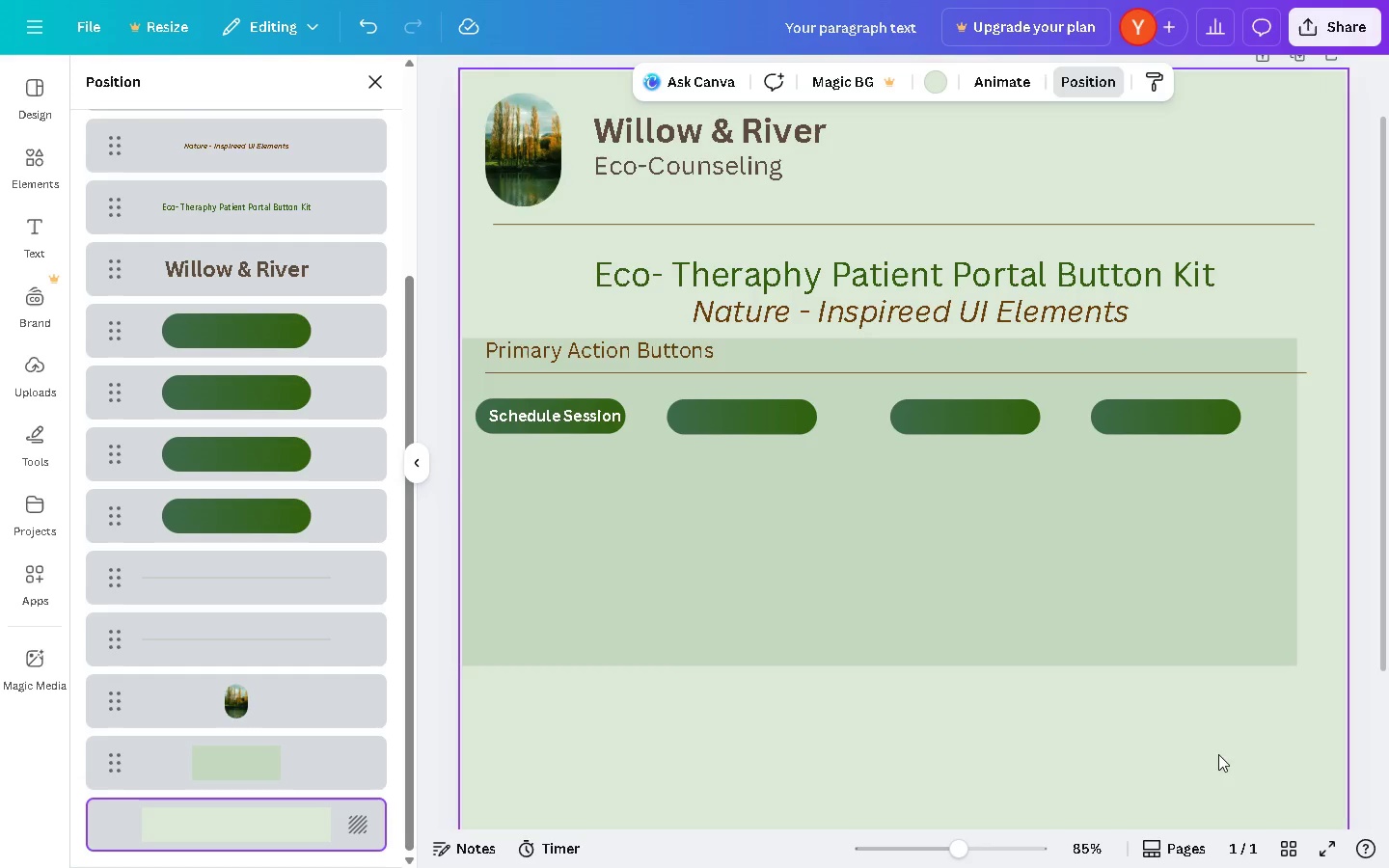 
hold_key(key=ControlLeft, duration=0.59)
scroll: coordinate [1270, 719], scroll_direction: down, amount: 1.0
 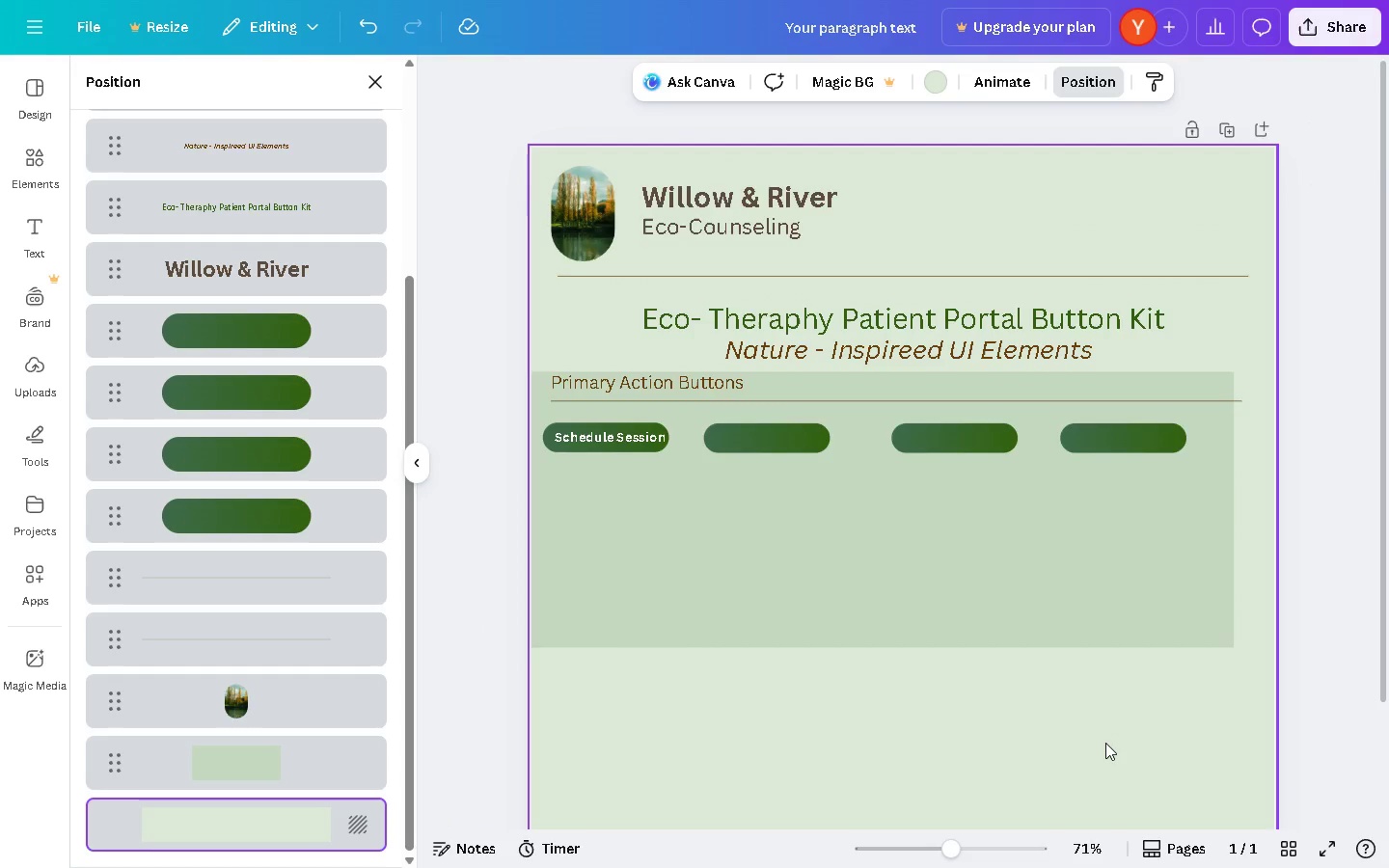 
hold_key(key=ControlLeft, duration=0.55)
 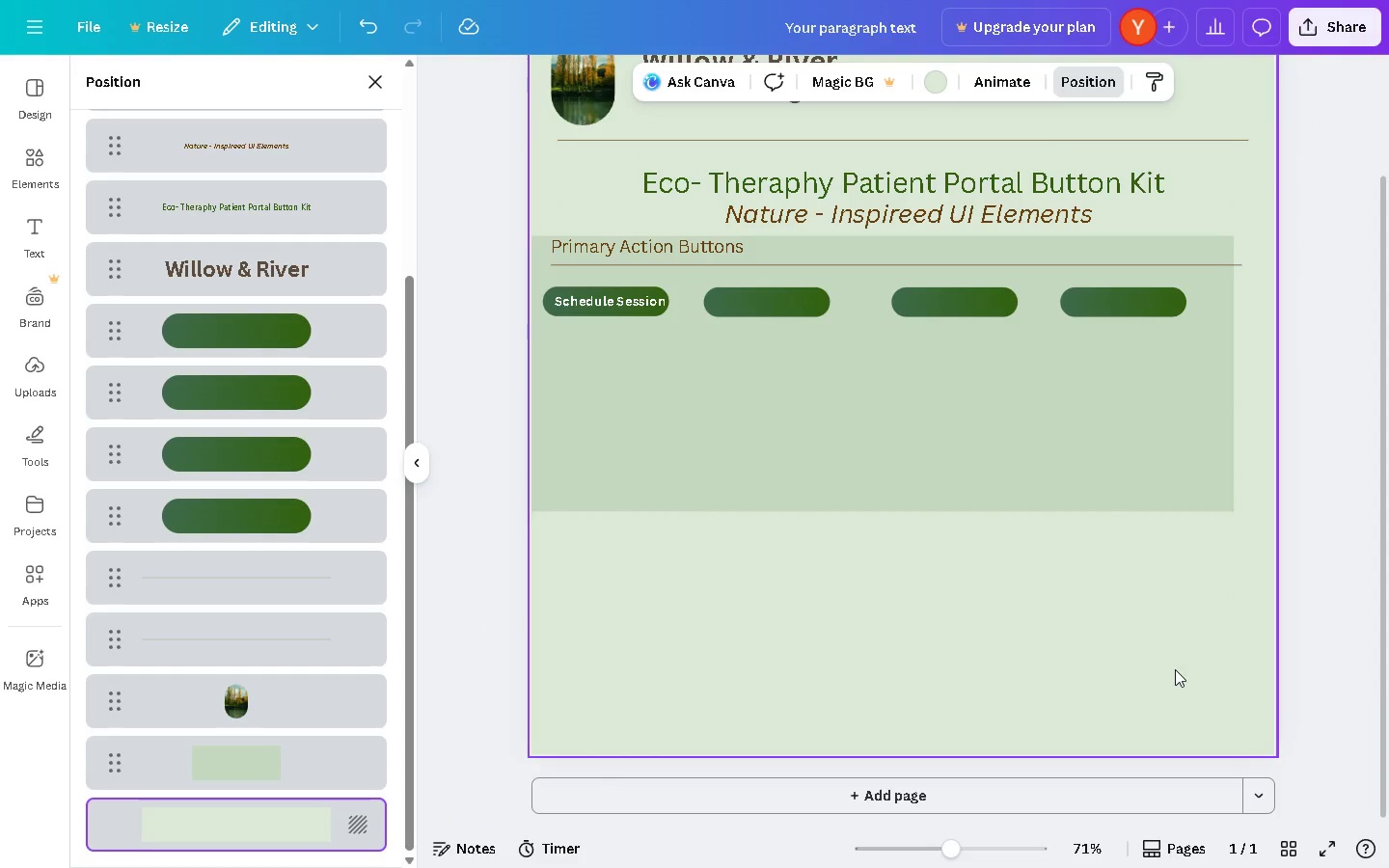 
scroll: coordinate [1105, 743], scroll_direction: down, amount: 4.0
 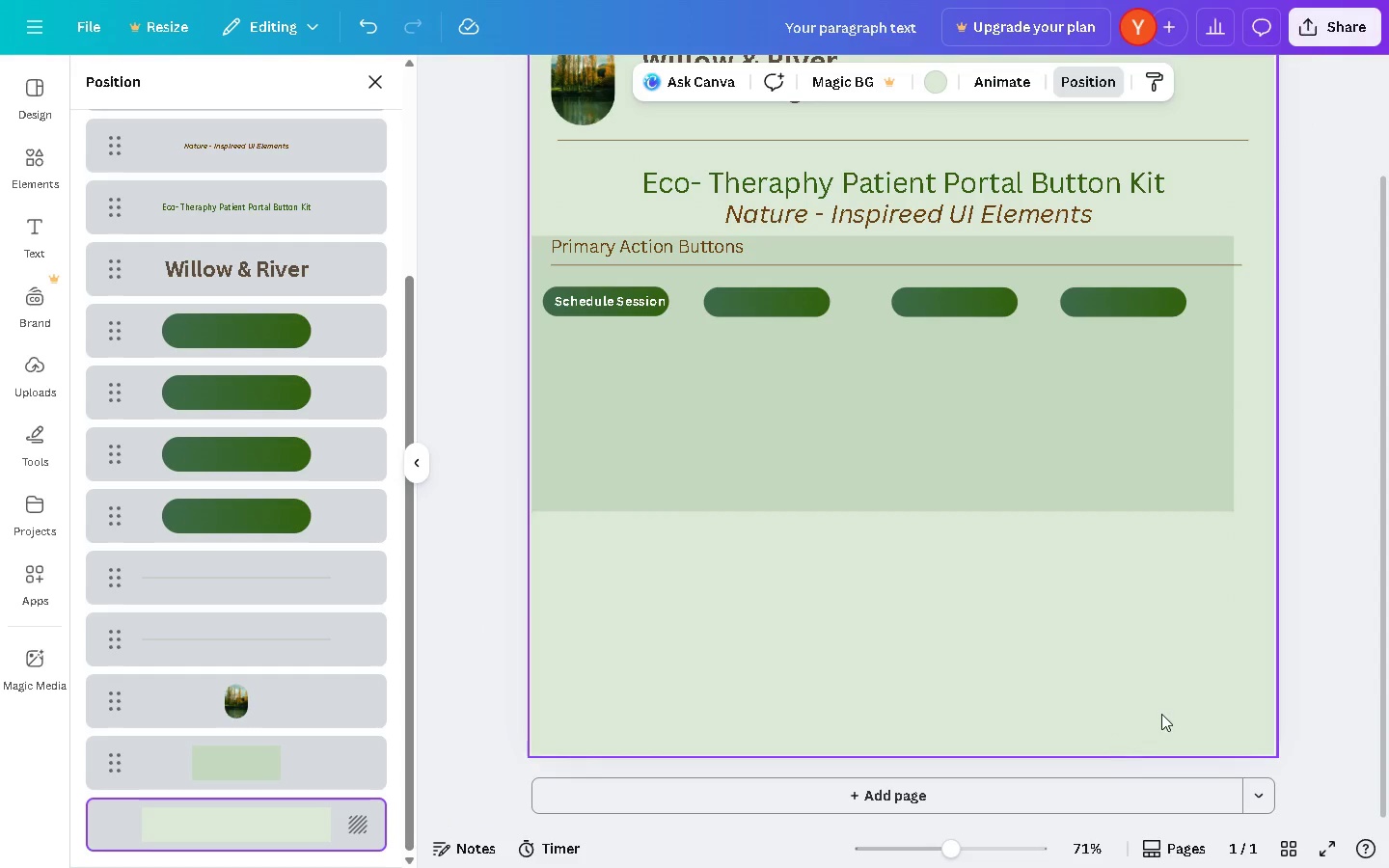 
left_click([1175, 669])
 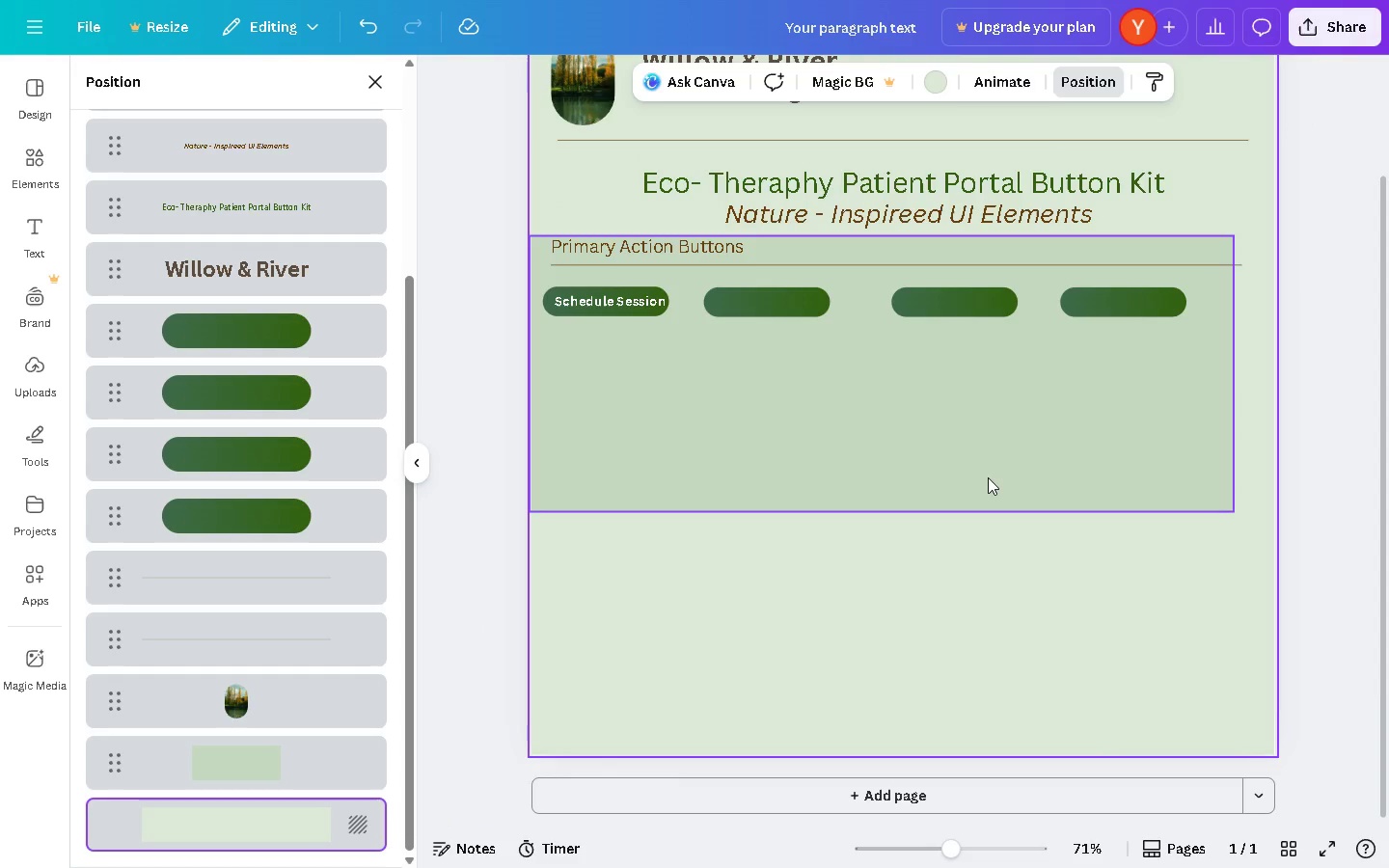 
left_click_drag(start_coordinate=[985, 477], to_coordinate=[992, 714])
 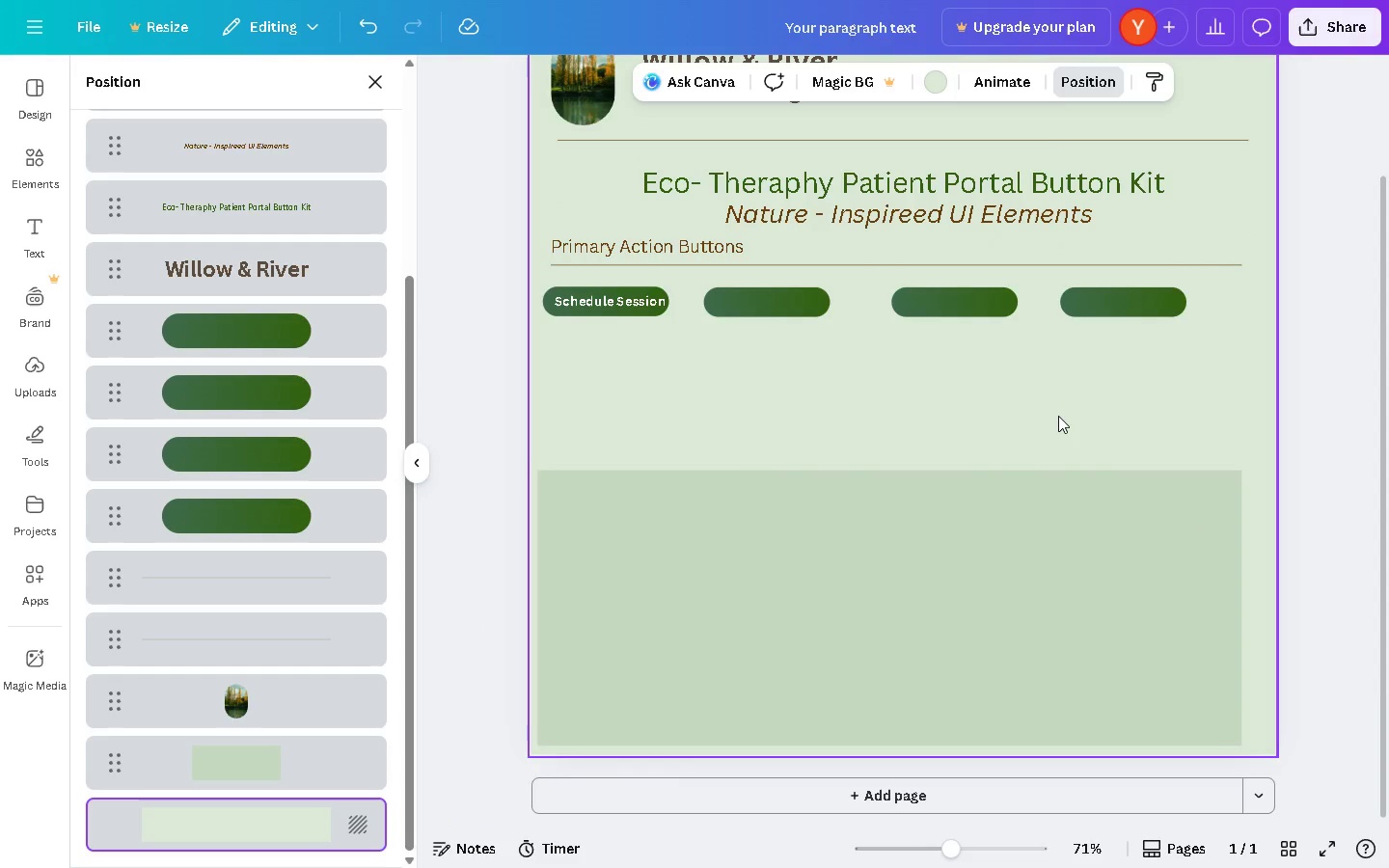 
left_click([1058, 416])
 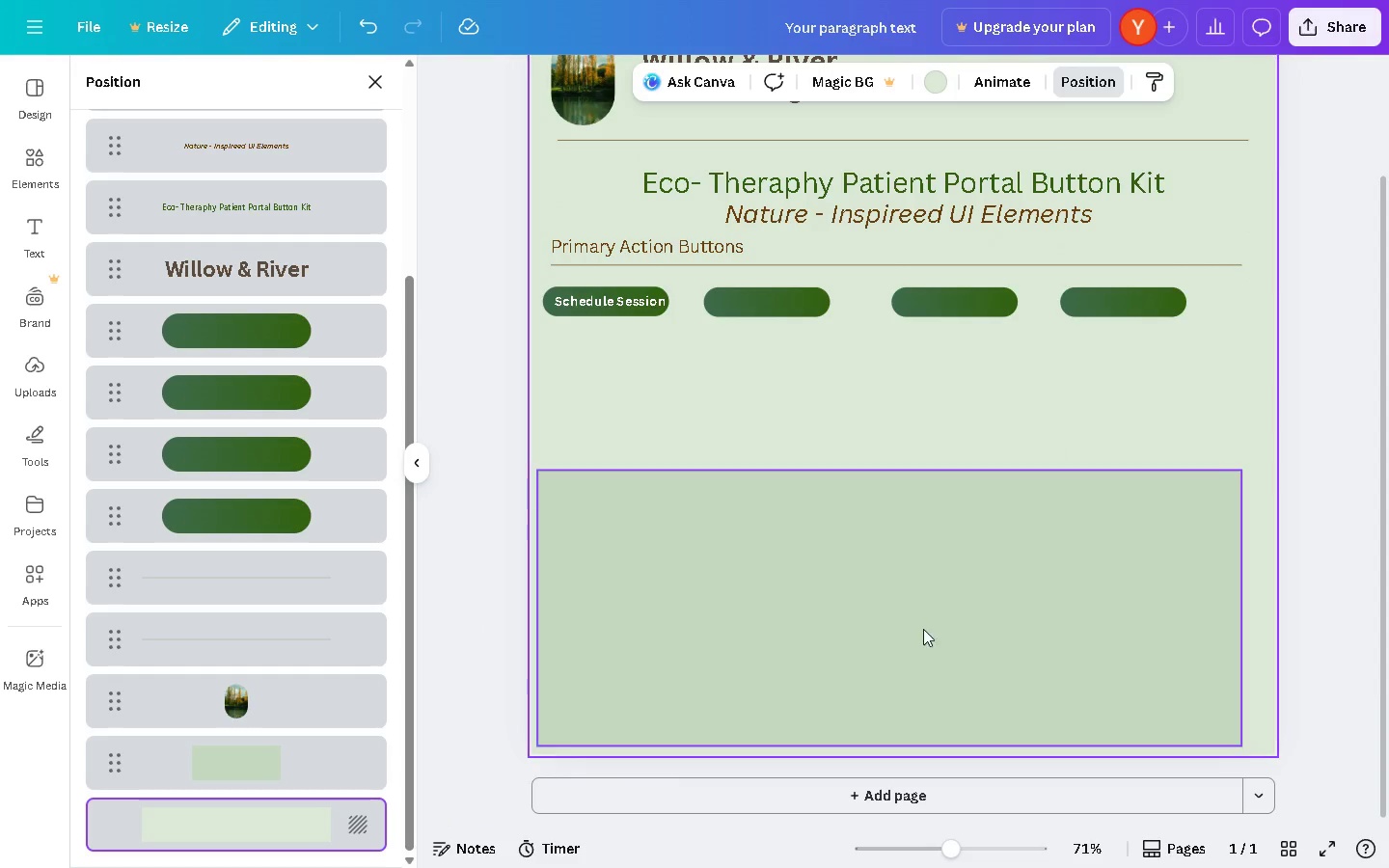 
left_click_drag(start_coordinate=[919, 635], to_coordinate=[922, 440])
 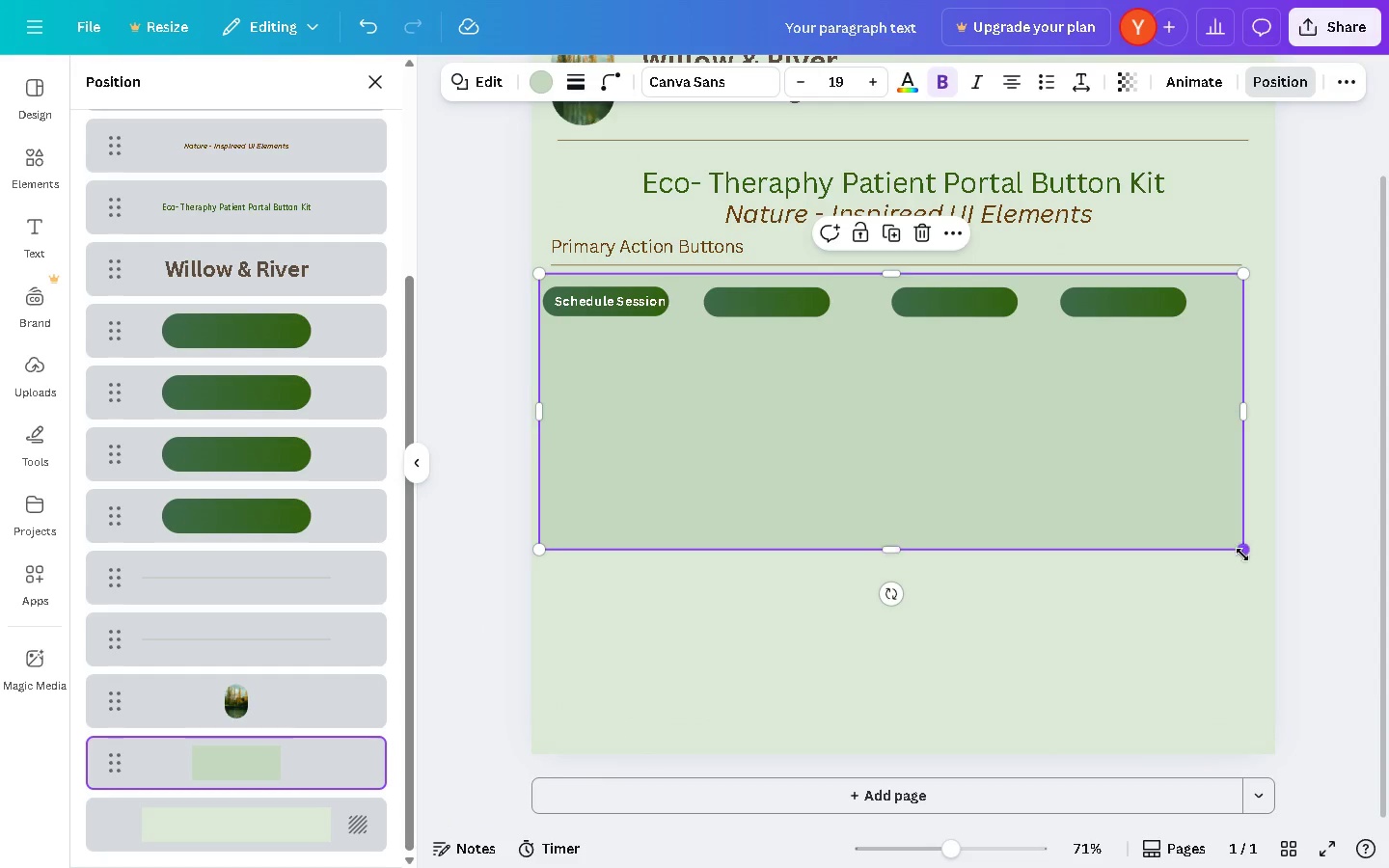 
left_click_drag(start_coordinate=[1243, 555], to_coordinate=[1260, 557])
 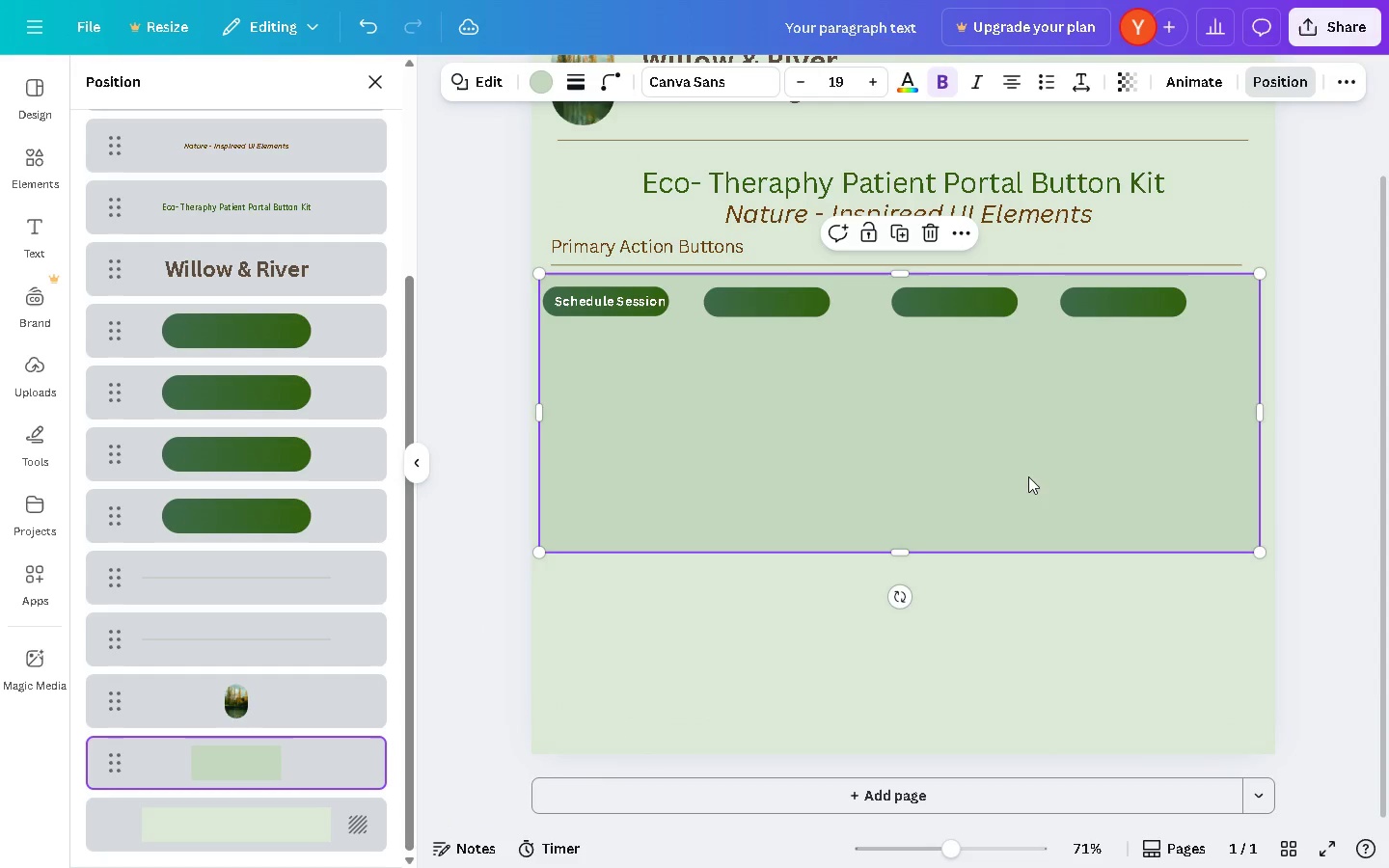 
left_click_drag(start_coordinate=[1027, 475], to_coordinate=[1033, 475])
 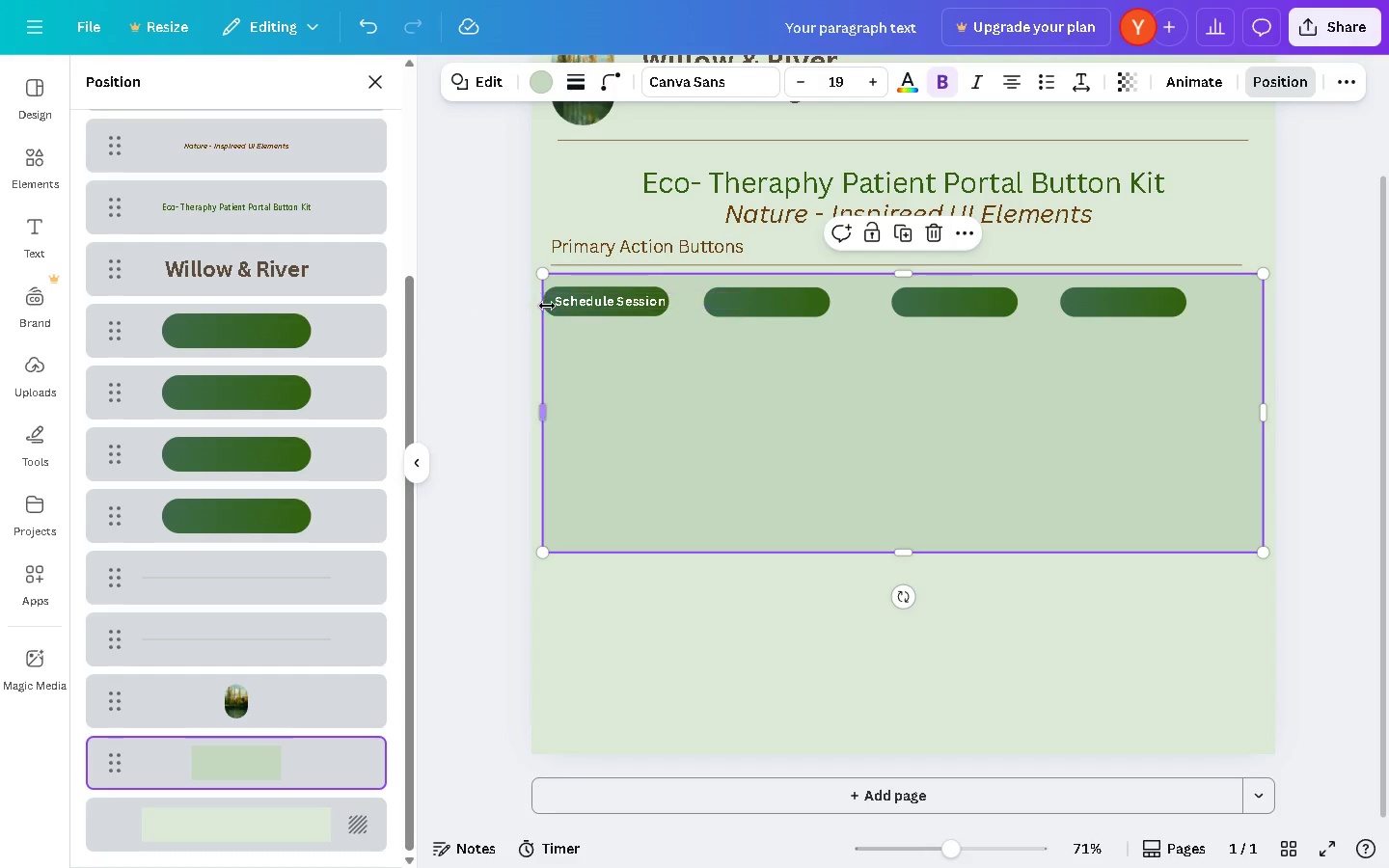 
left_click([551, 311])
 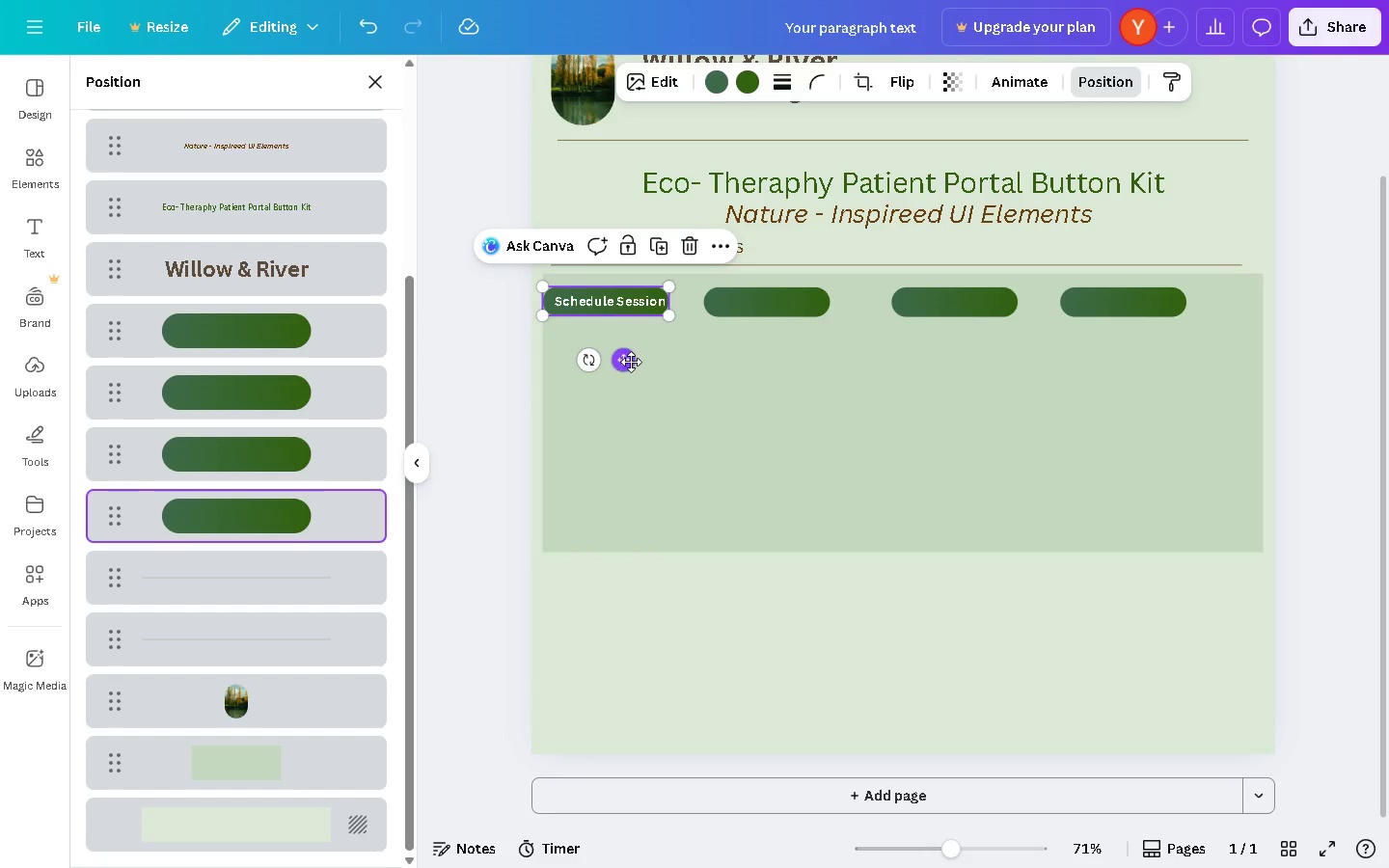 
left_click_drag(start_coordinate=[631, 363], to_coordinate=[640, 365])
 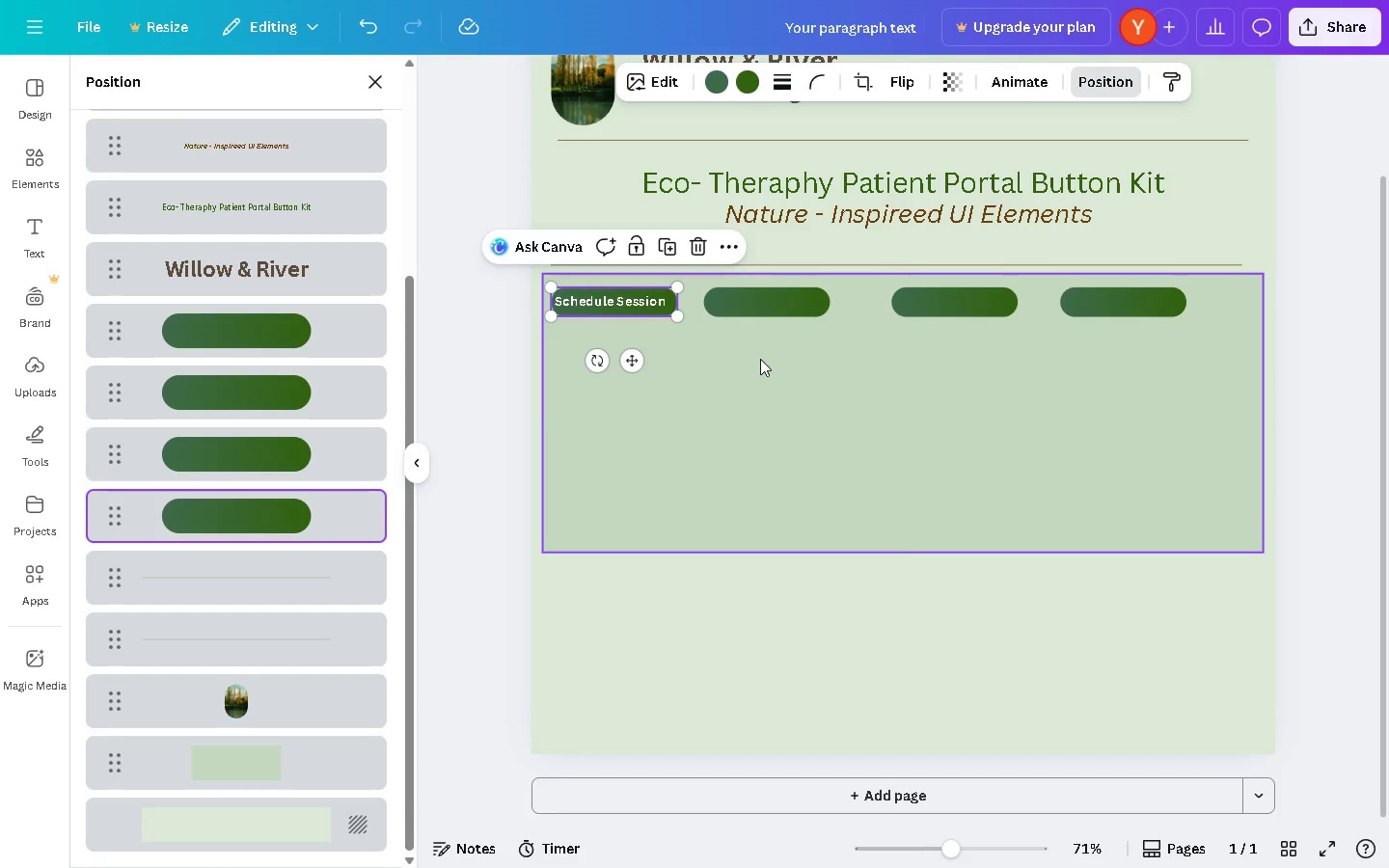 
left_click([760, 359])
 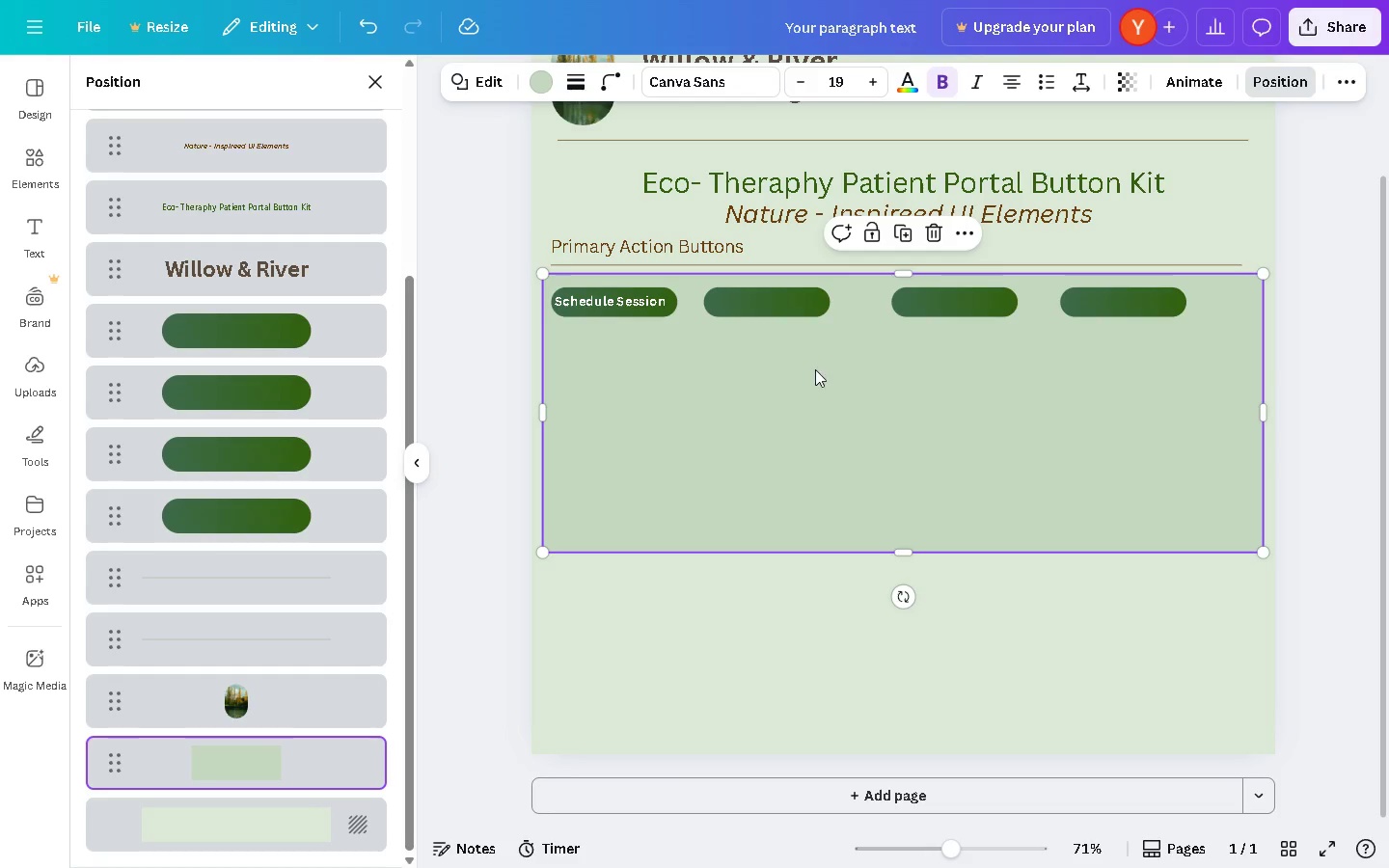 
left_click_drag(start_coordinate=[624, 296], to_coordinate=[630, 296])
 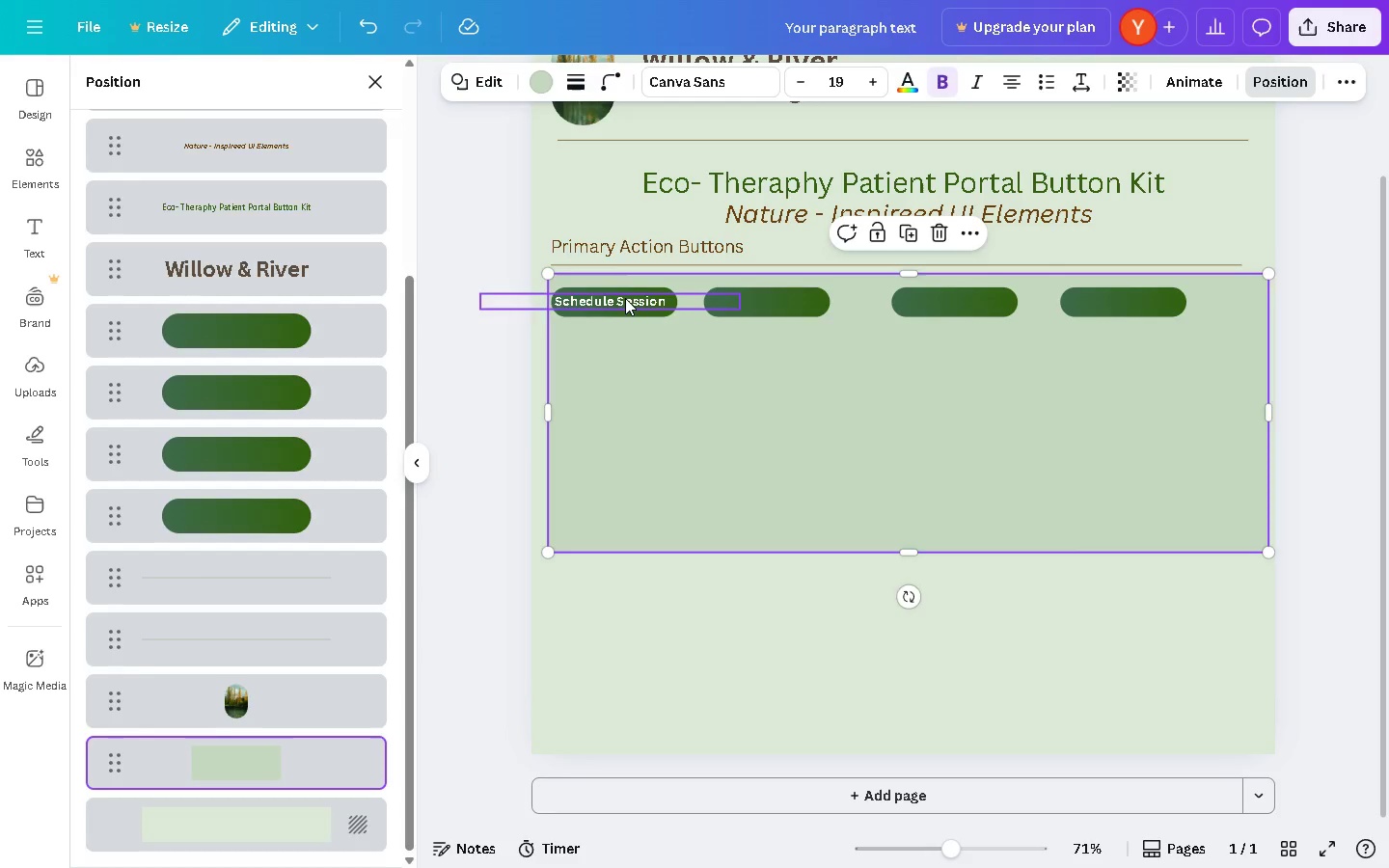 
left_click([625, 298])
 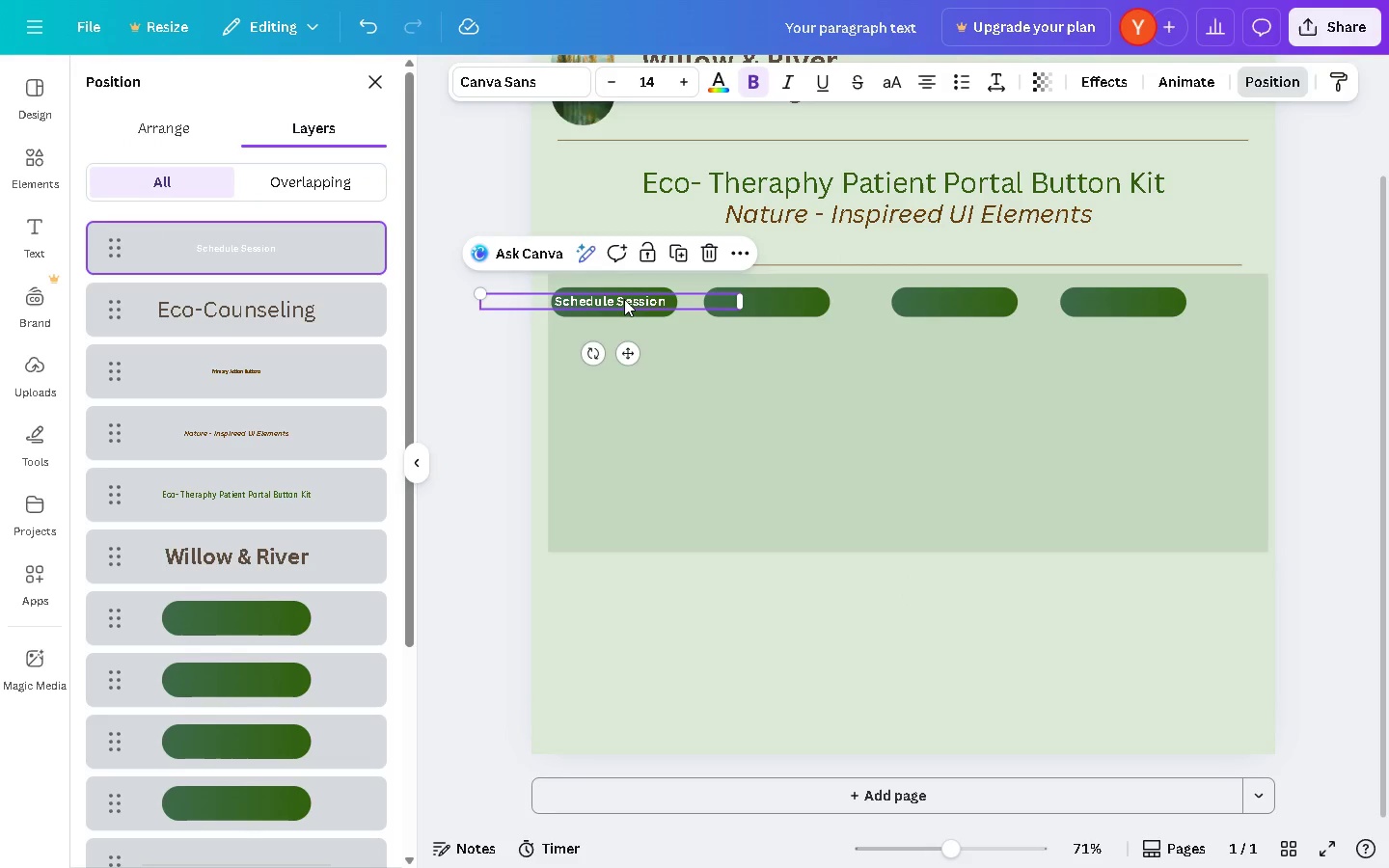 
key(ArrowRight)
 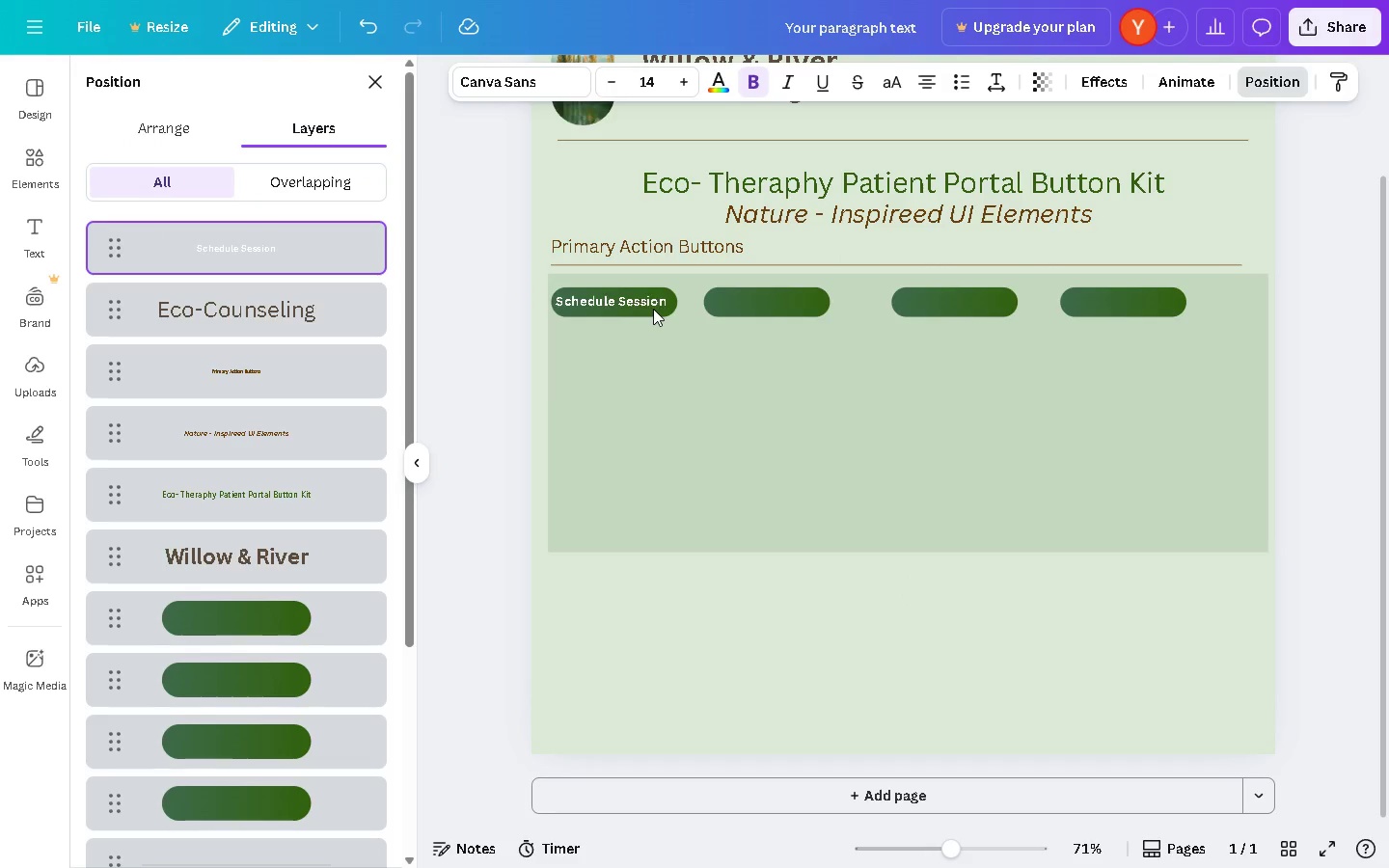 
key(ArrowRight)
 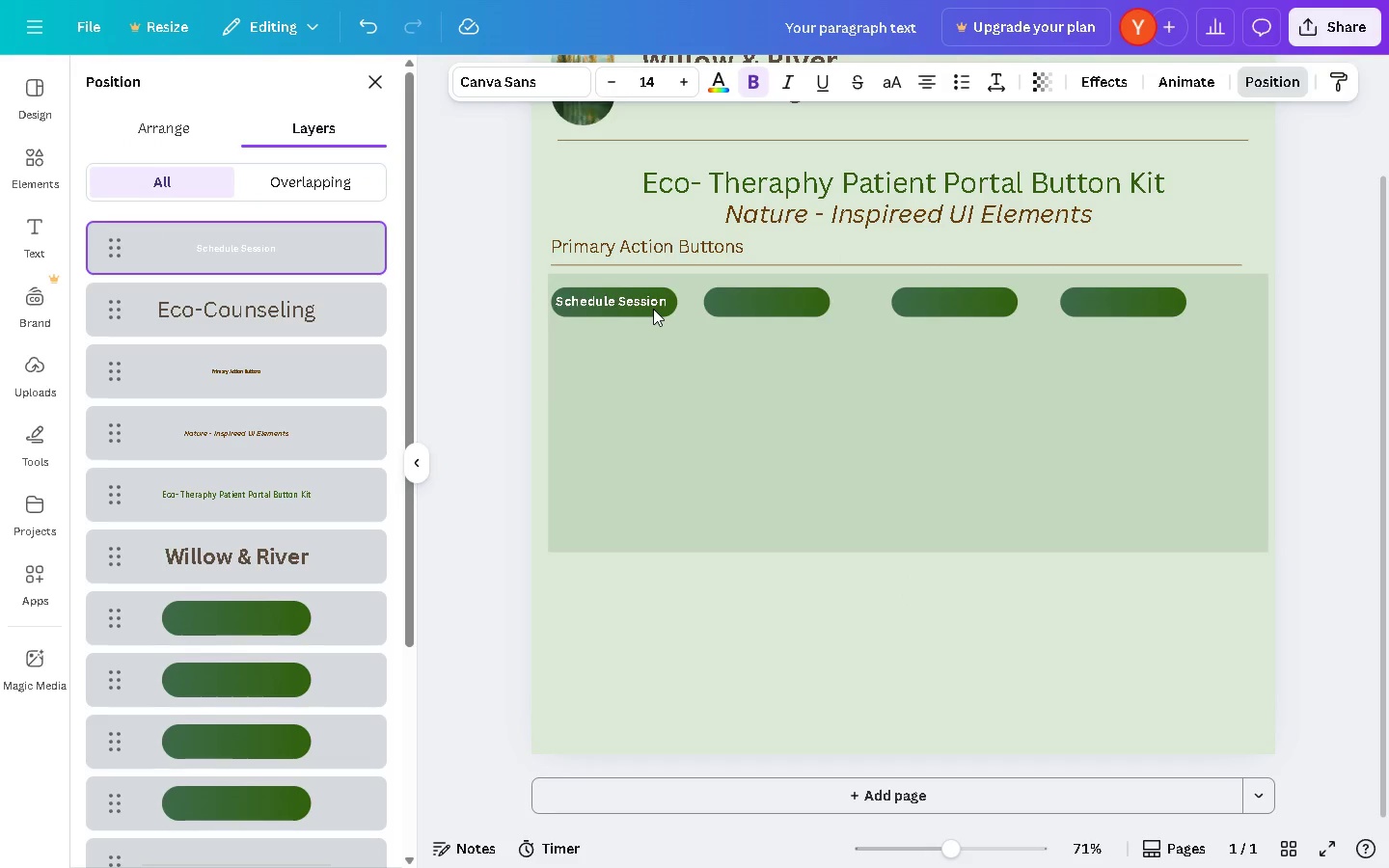 
key(ArrowRight)
 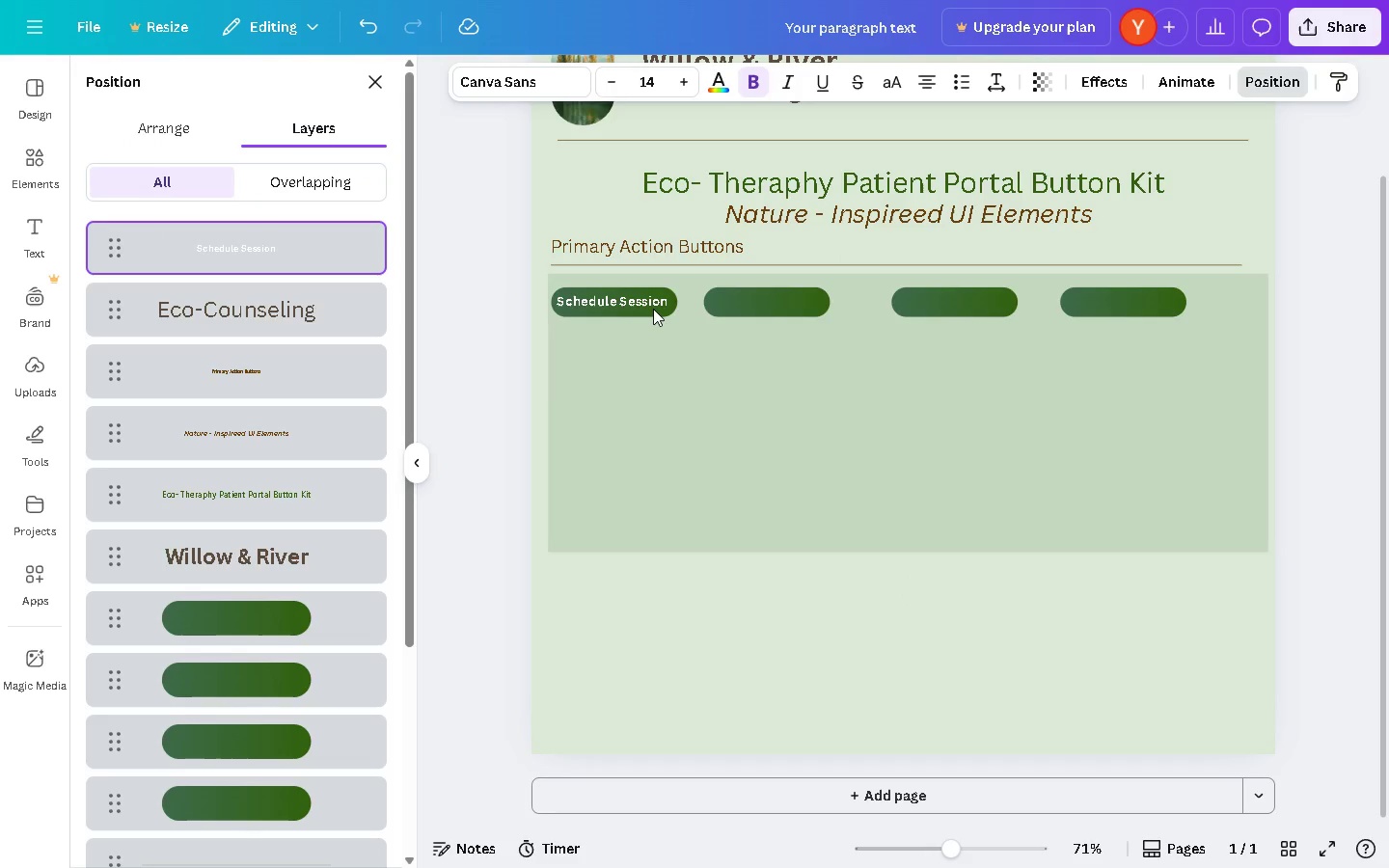 
key(ArrowRight)
 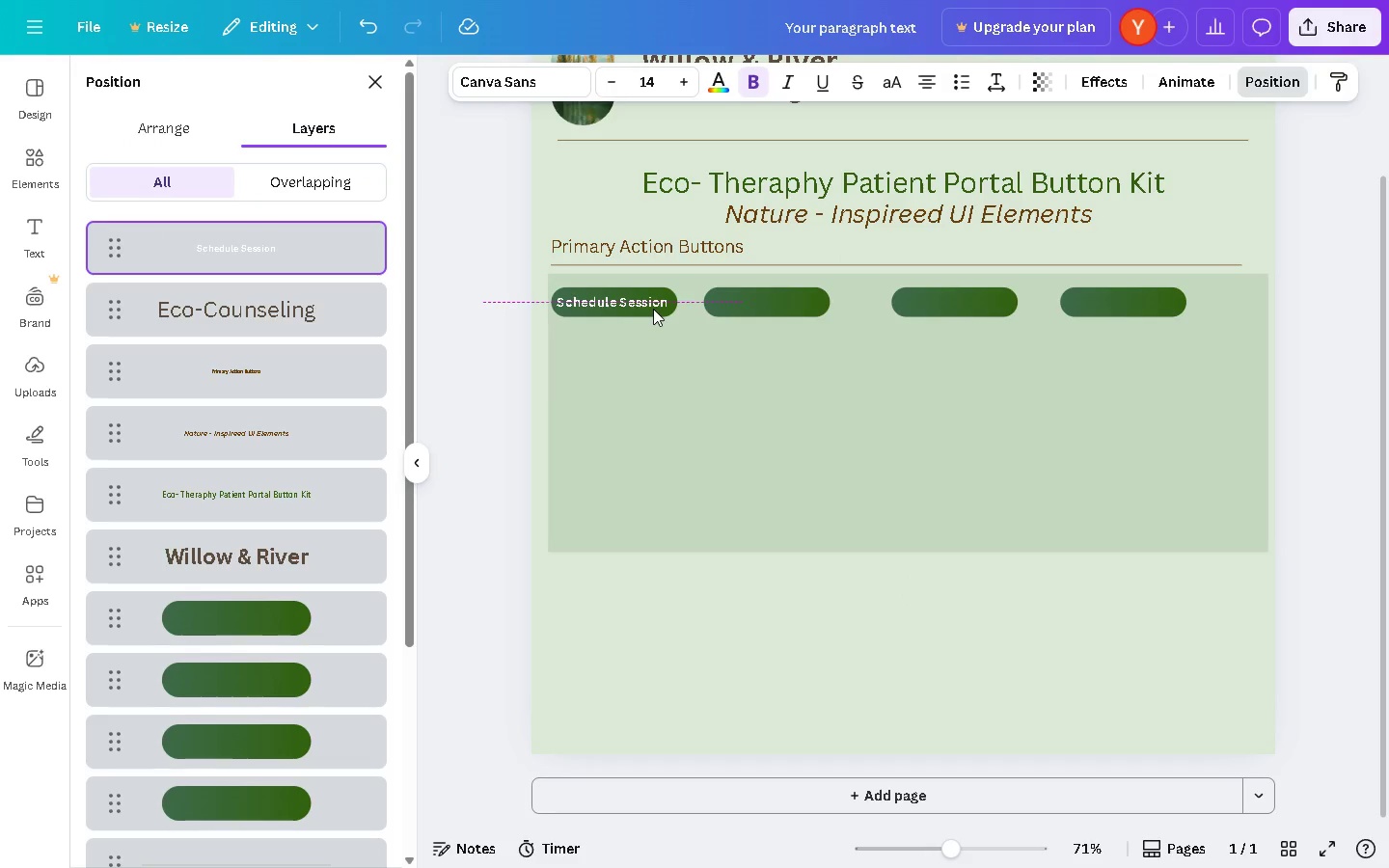 
key(ArrowDown)
 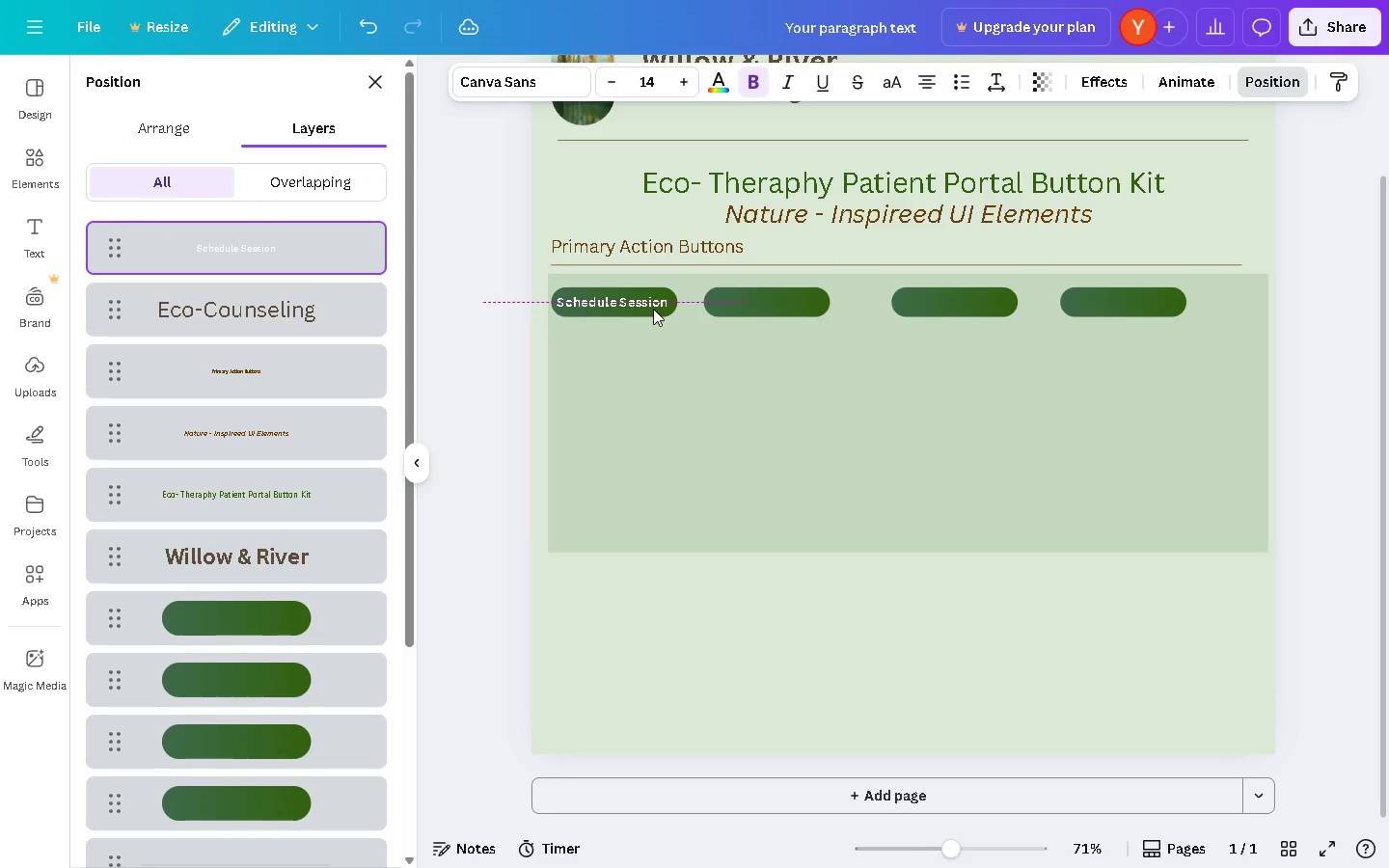 
key(ArrowRight)
 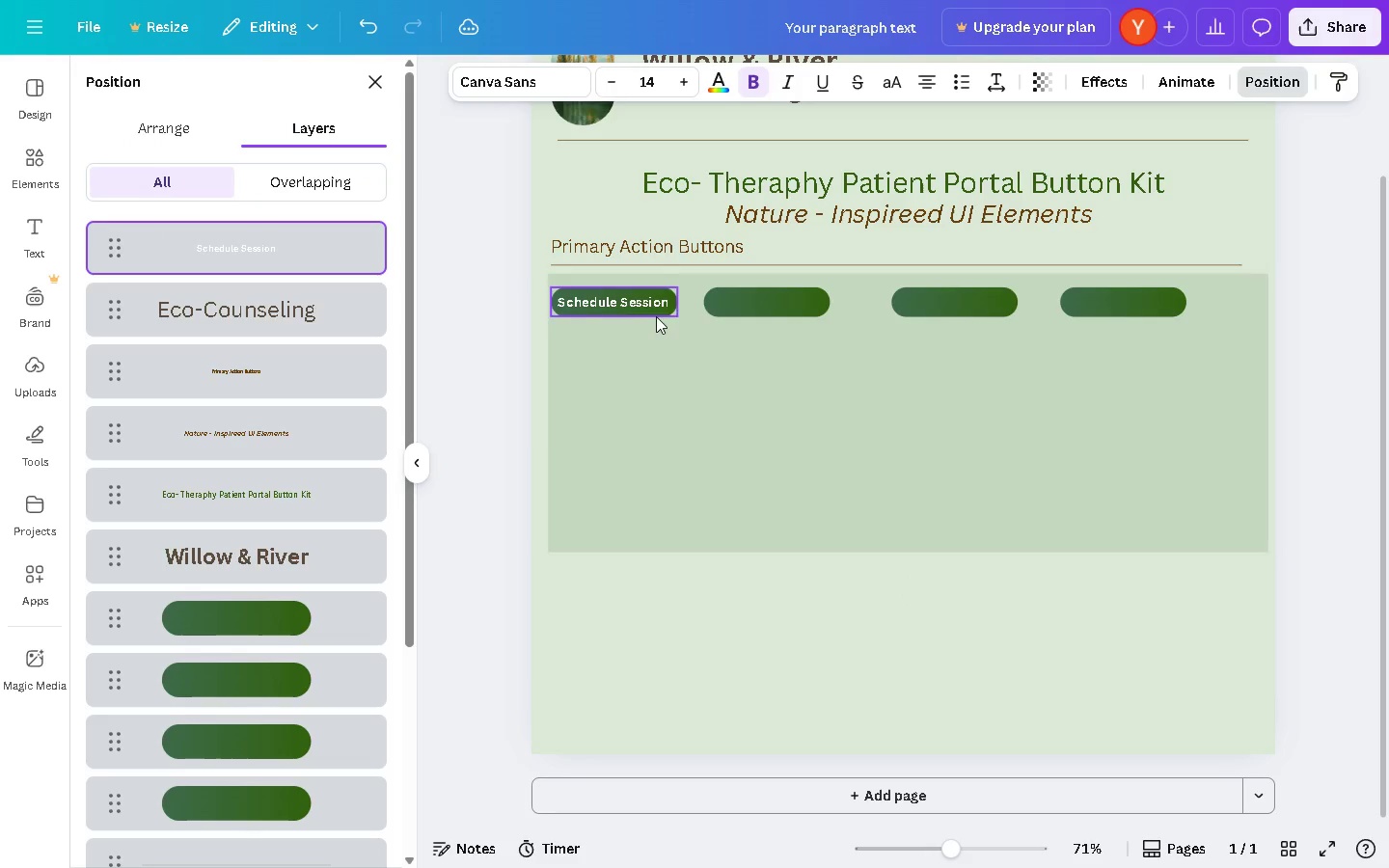 
key(ArrowUp)
 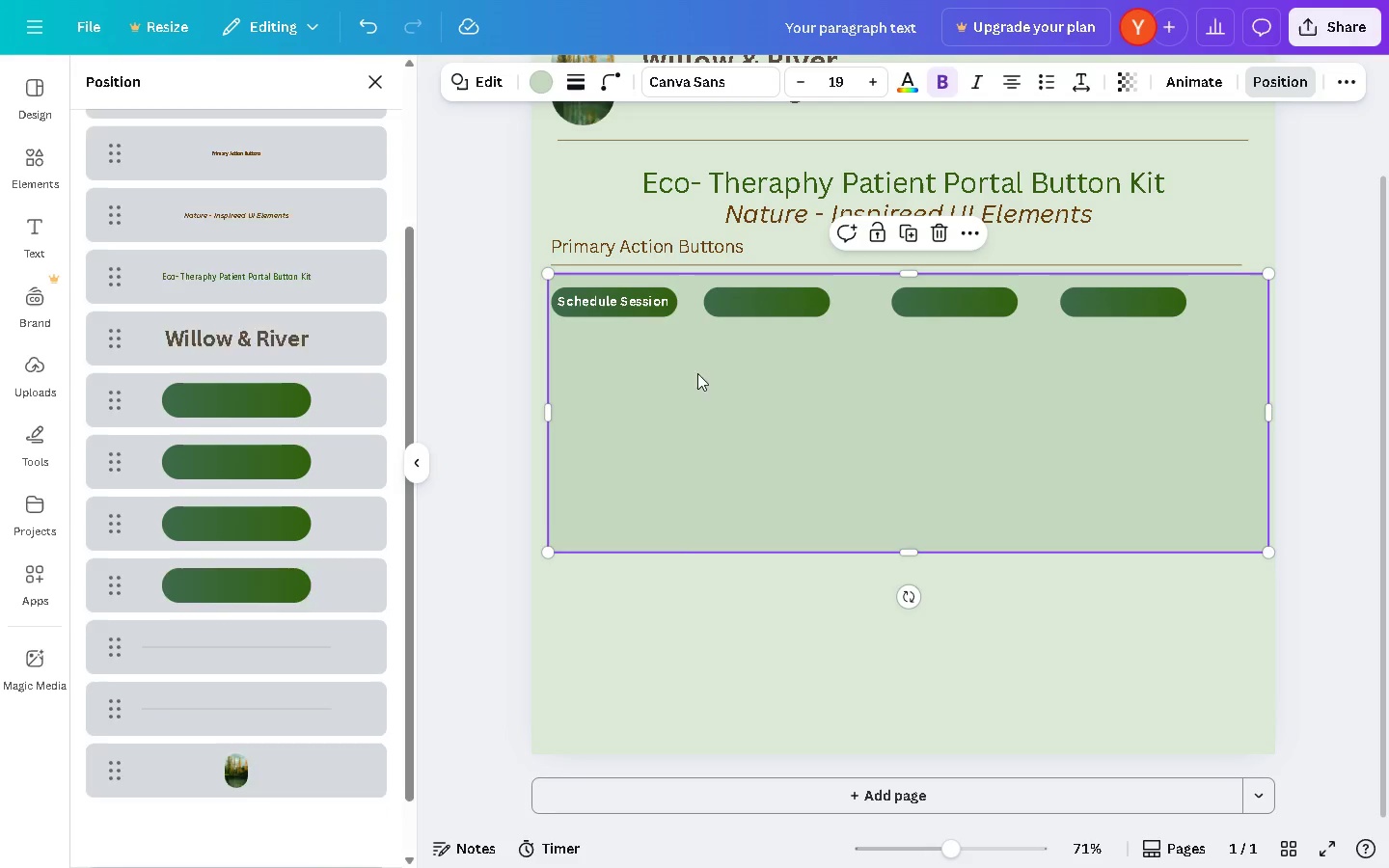 
double_click([836, 462])
 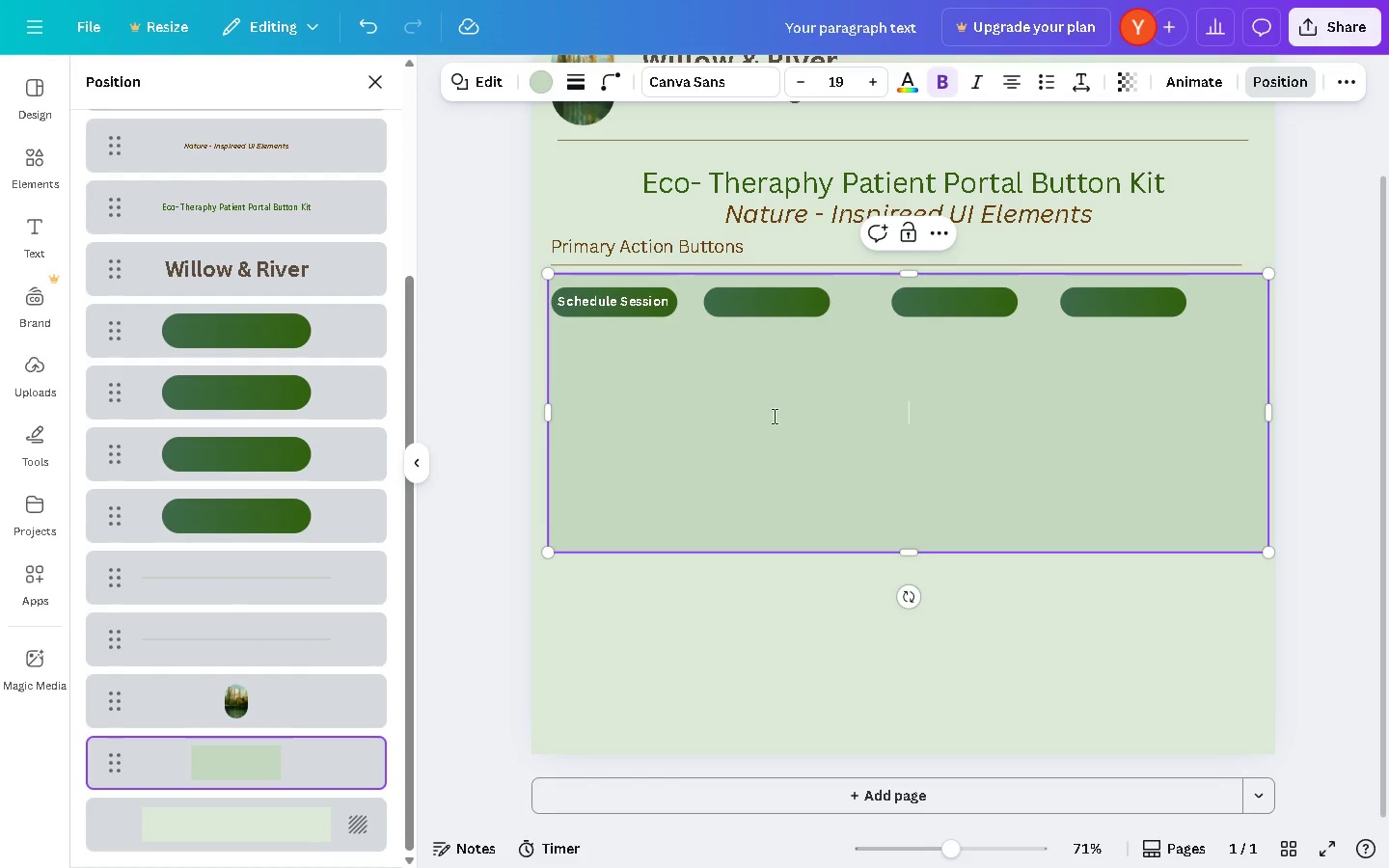 
hold_key(key=ControlLeft, duration=0.44)
scroll: coordinate [695, 345], scroll_direction: up, amount: 5.0
 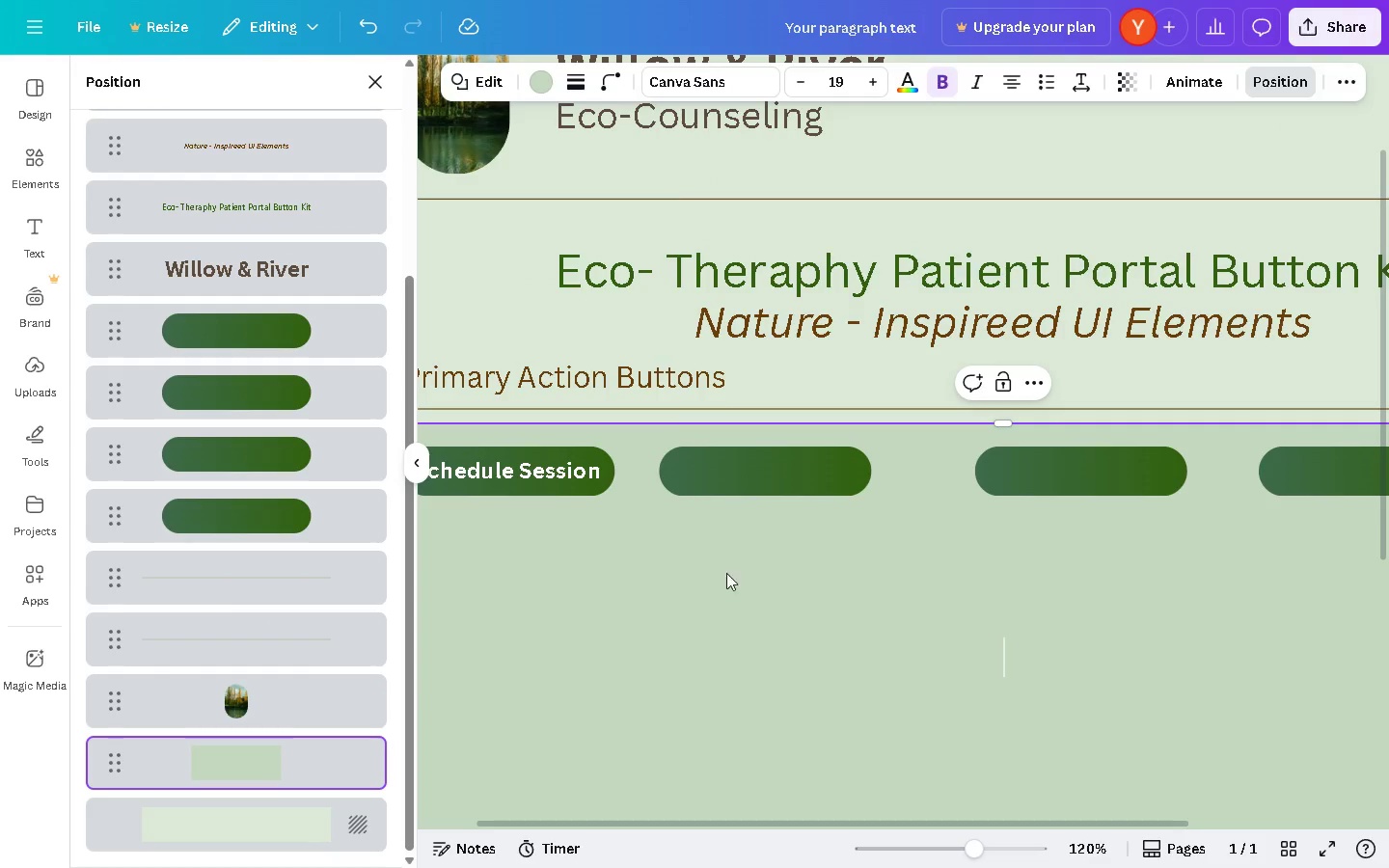 
left_click([735, 578])
 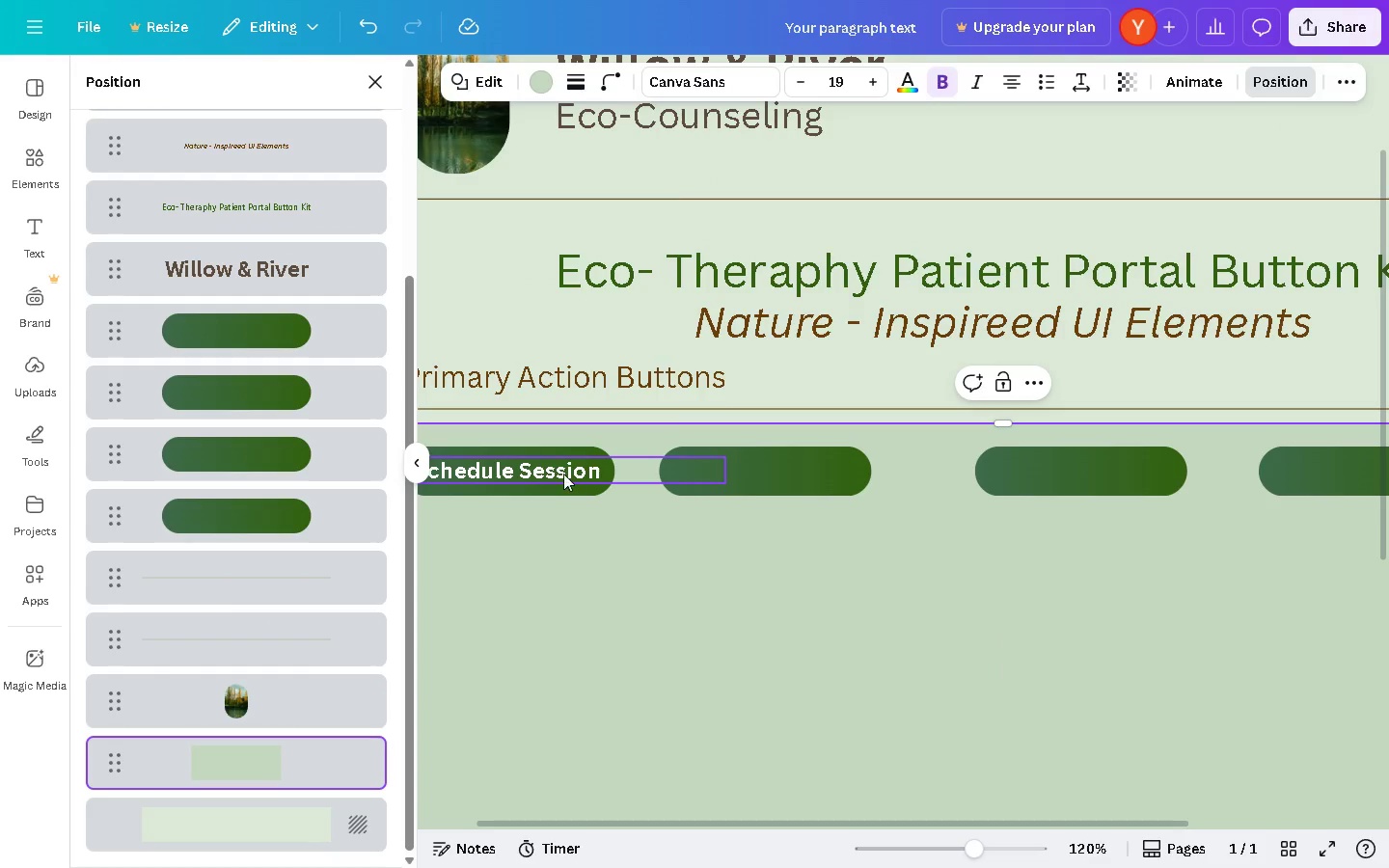 
left_click([562, 471])
 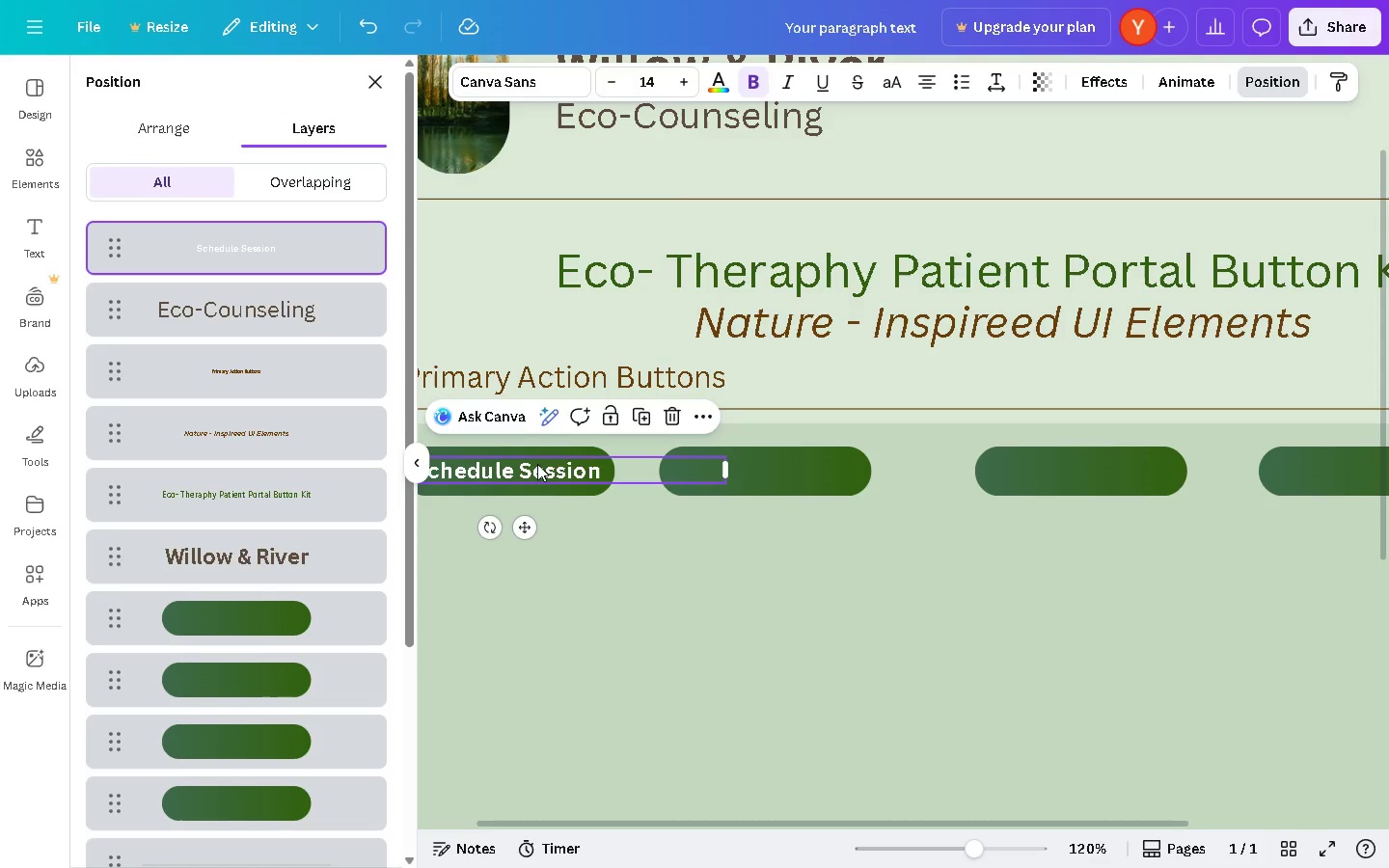 
hold_key(key=AltLeft, duration=1.51)
left_click_drag(start_coordinate=[537, 464], to_coordinate=[792, 466])
 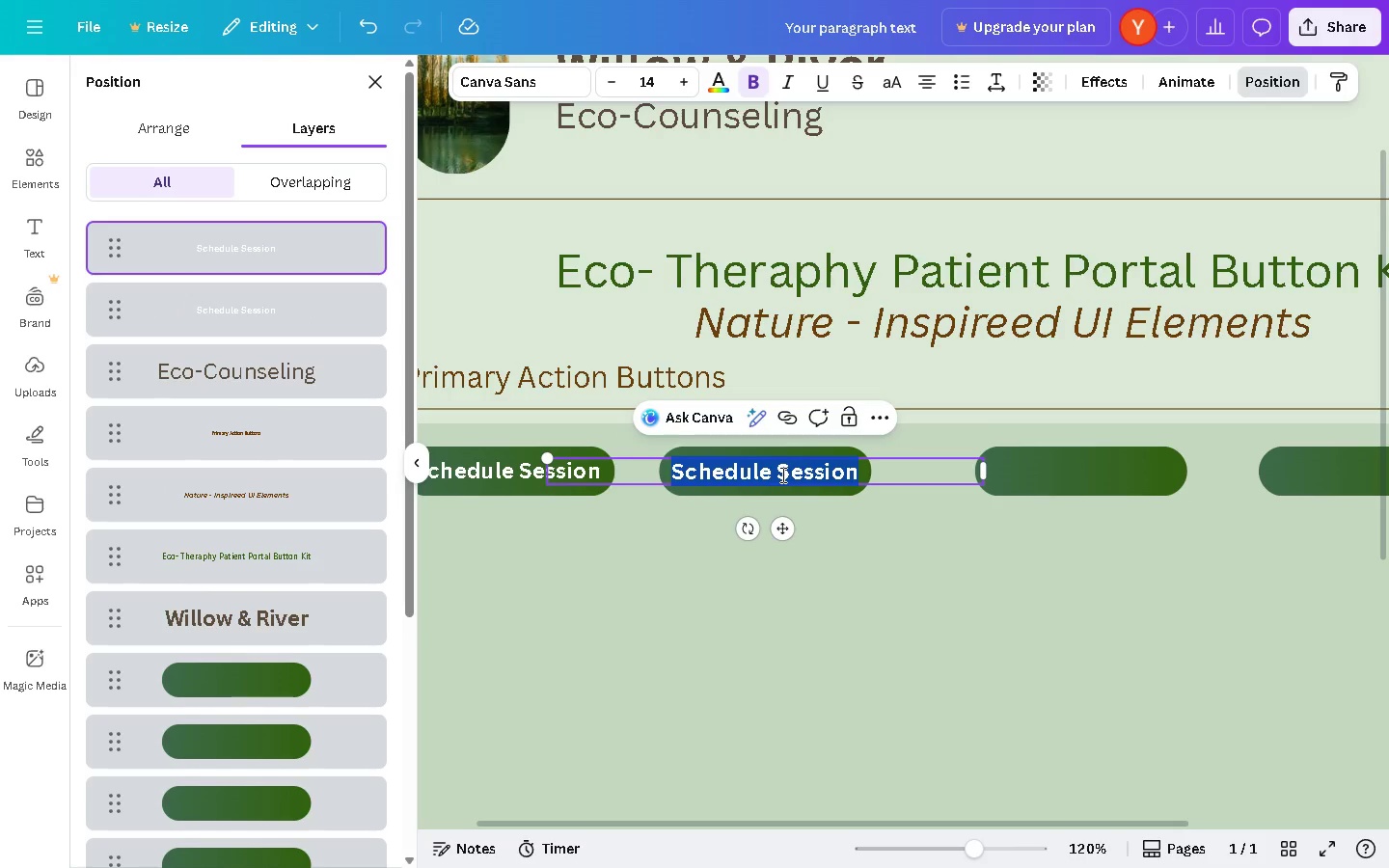 
hold_key(key=AltLeft, duration=1.3)
 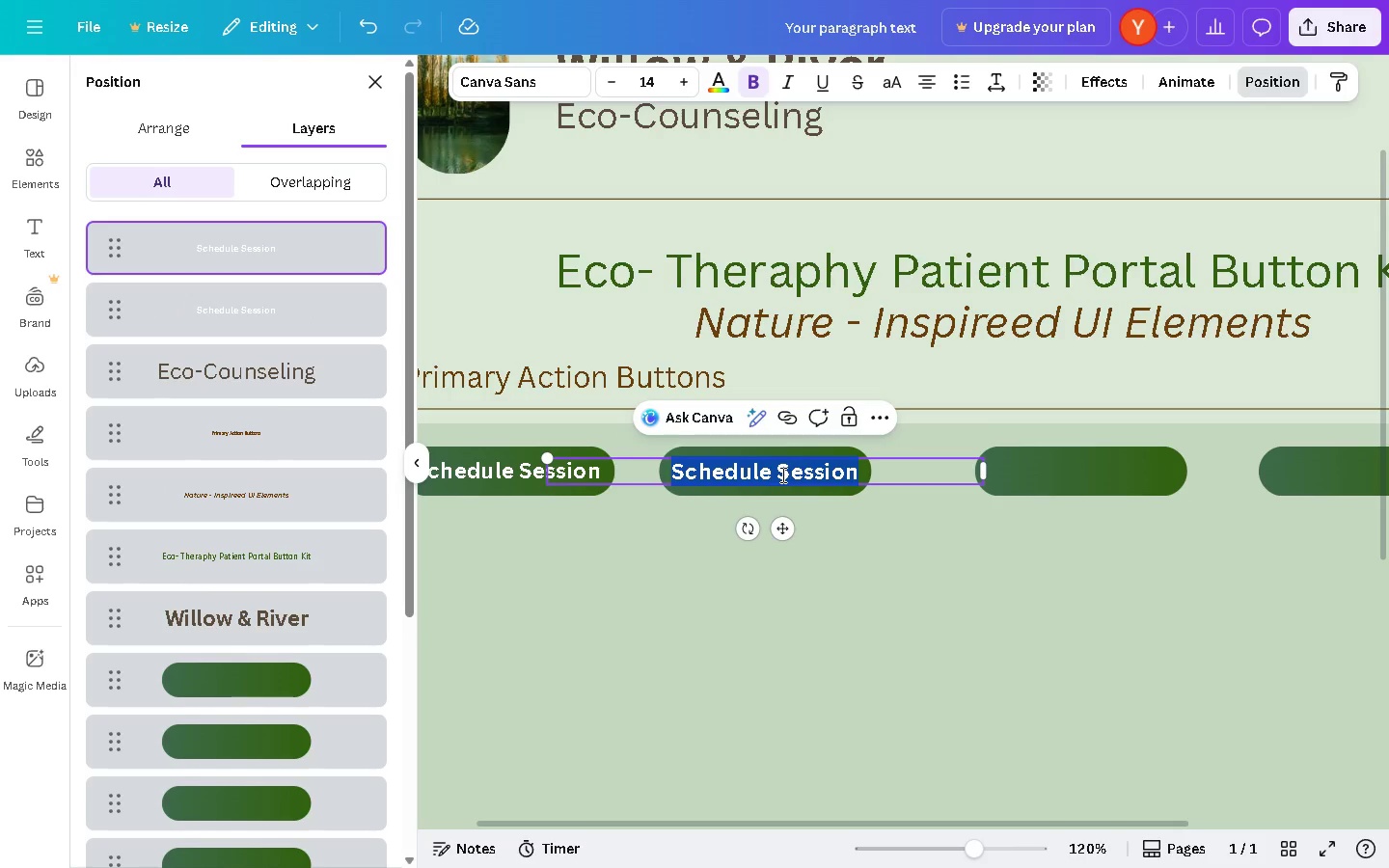 
hold_key(key=AltLeft, duration=5.19)
double_click([781, 475])
 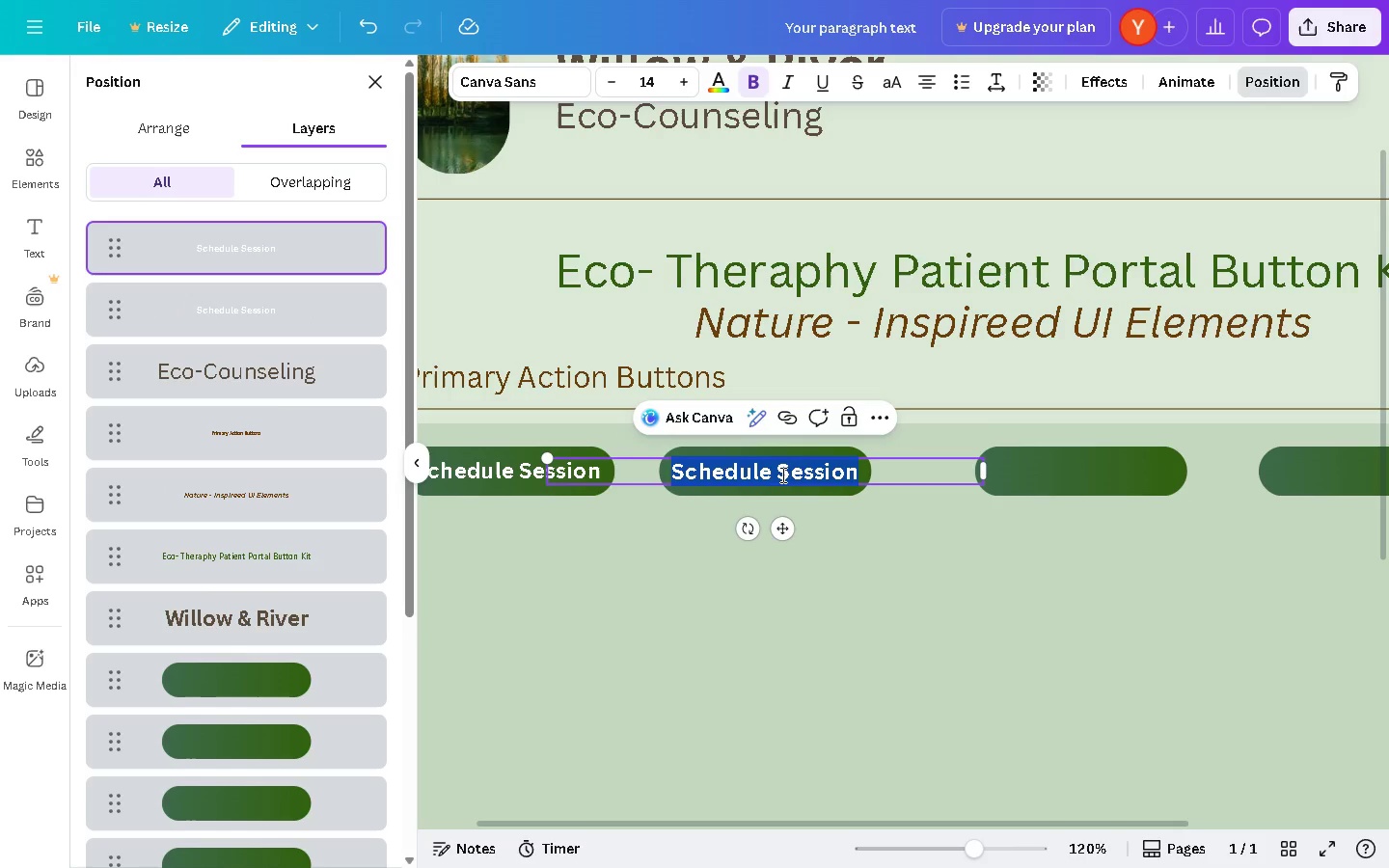 
type(HOver)
 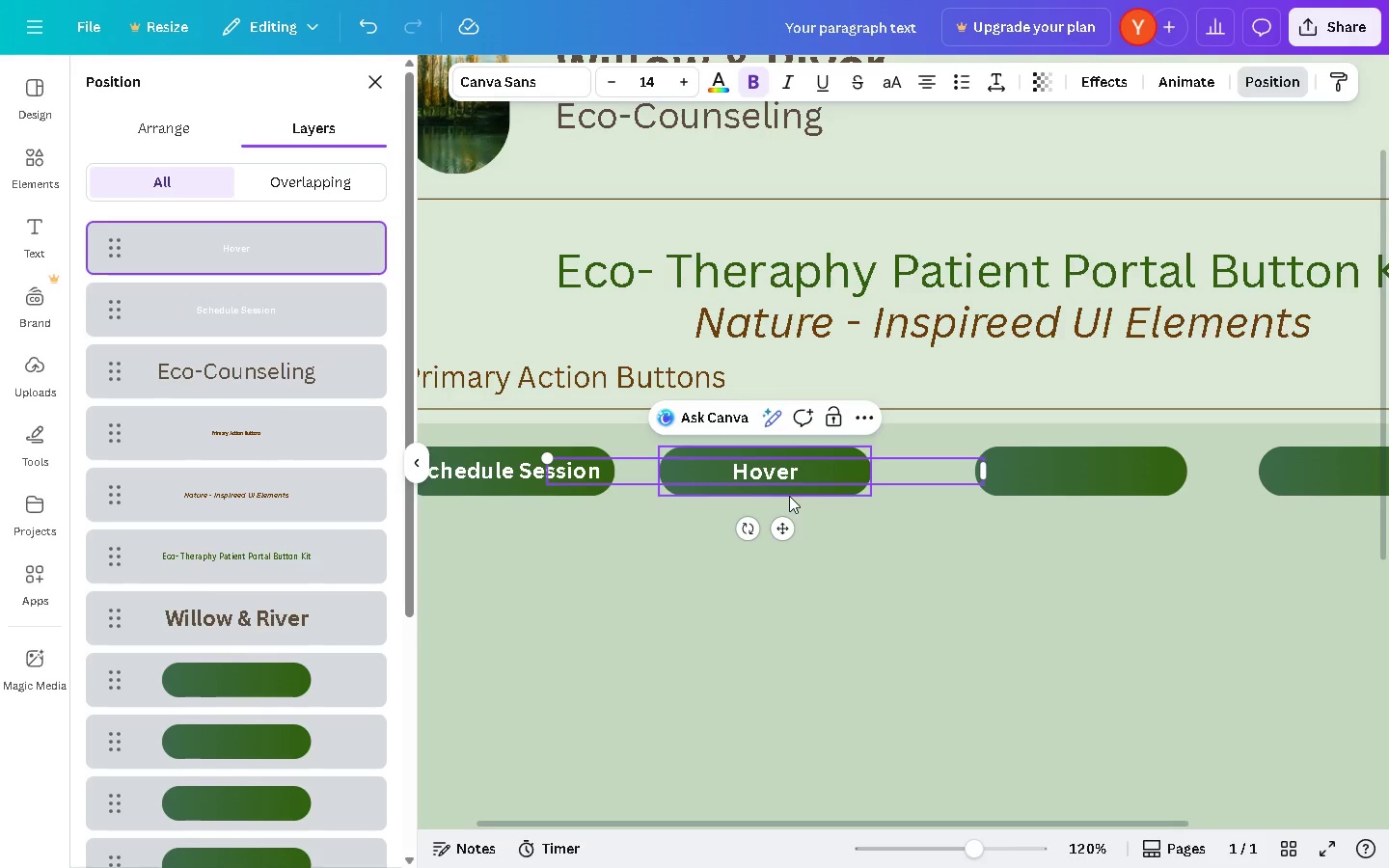 
left_click([822, 576])
 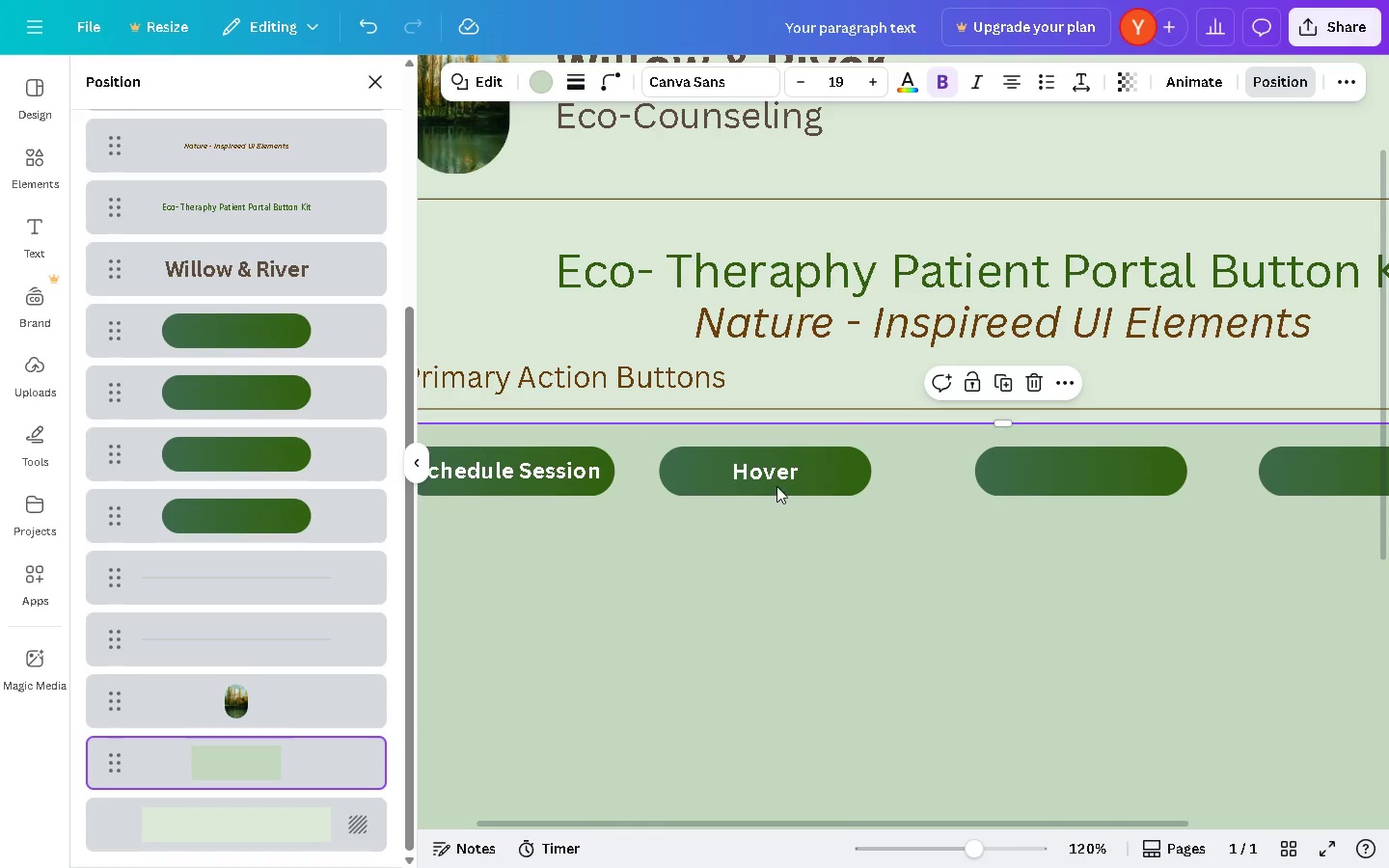 
hold_key(key=ControlLeft, duration=1.17)
left_click_drag(start_coordinate=[776, 468], to_coordinate=[981, 462])
 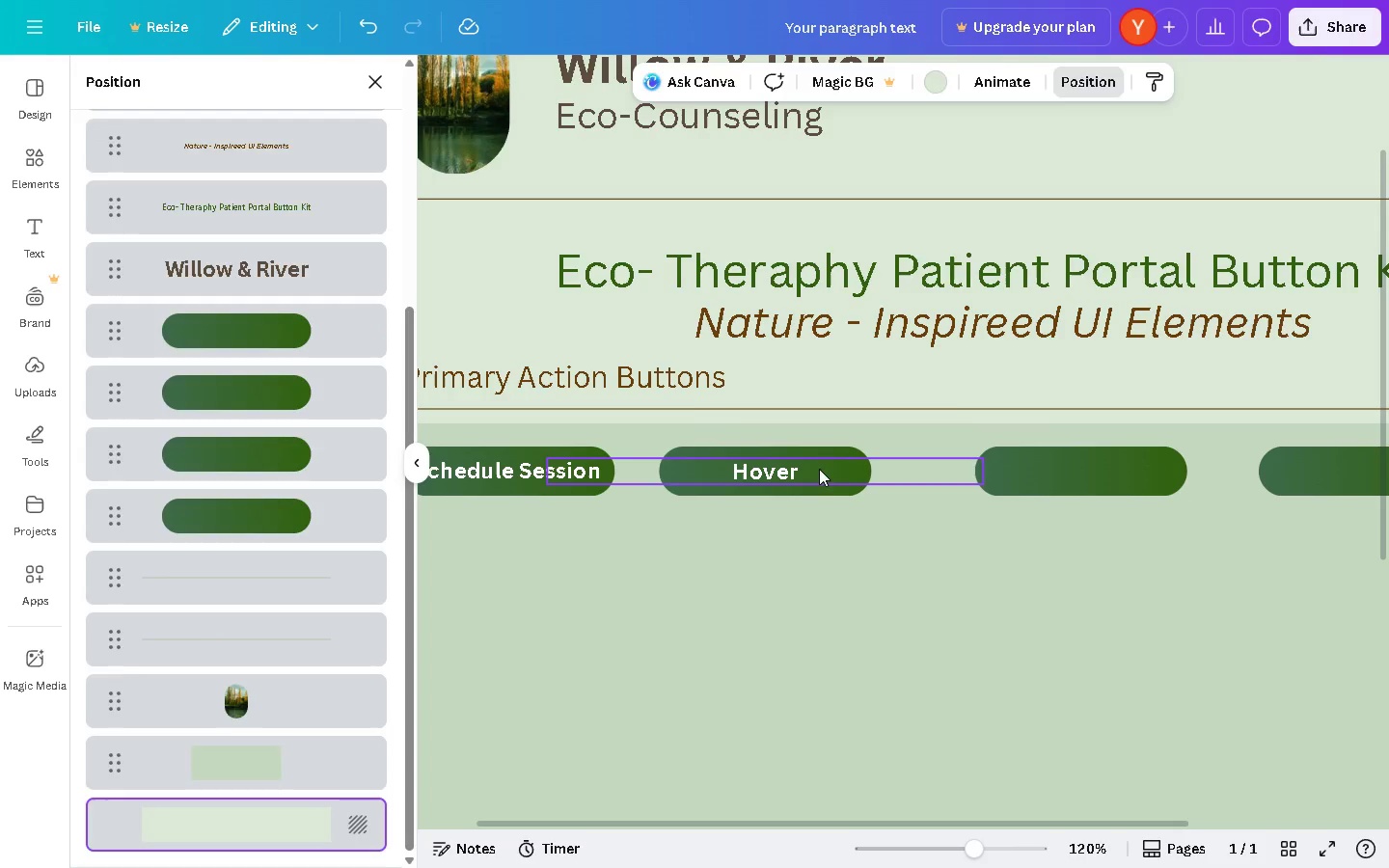 
hold_key(key=AltLeft, duration=1.5)
left_click_drag(start_coordinate=[802, 471], to_coordinate=[1113, 471])
 